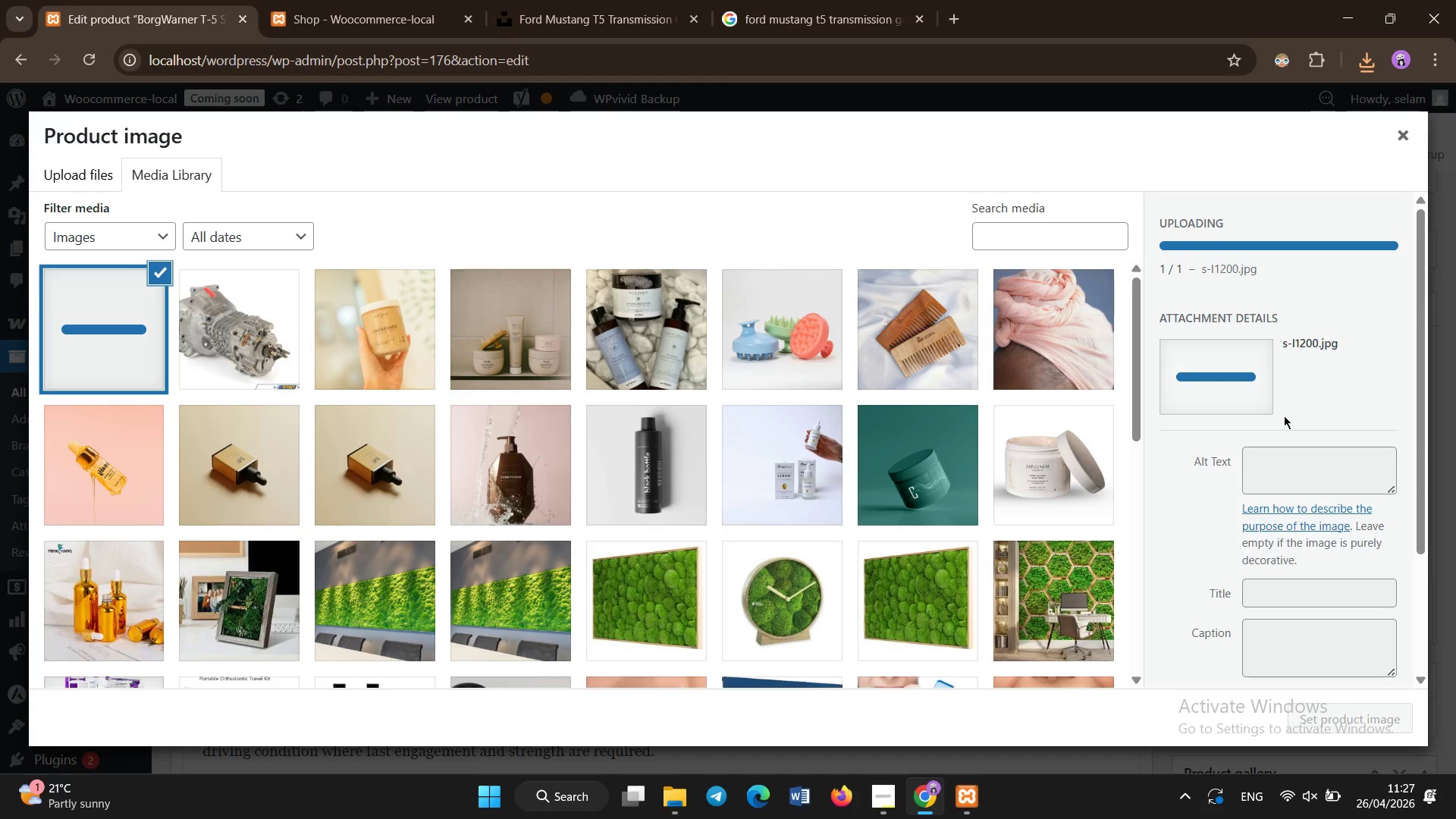 
left_click([1326, 469])
 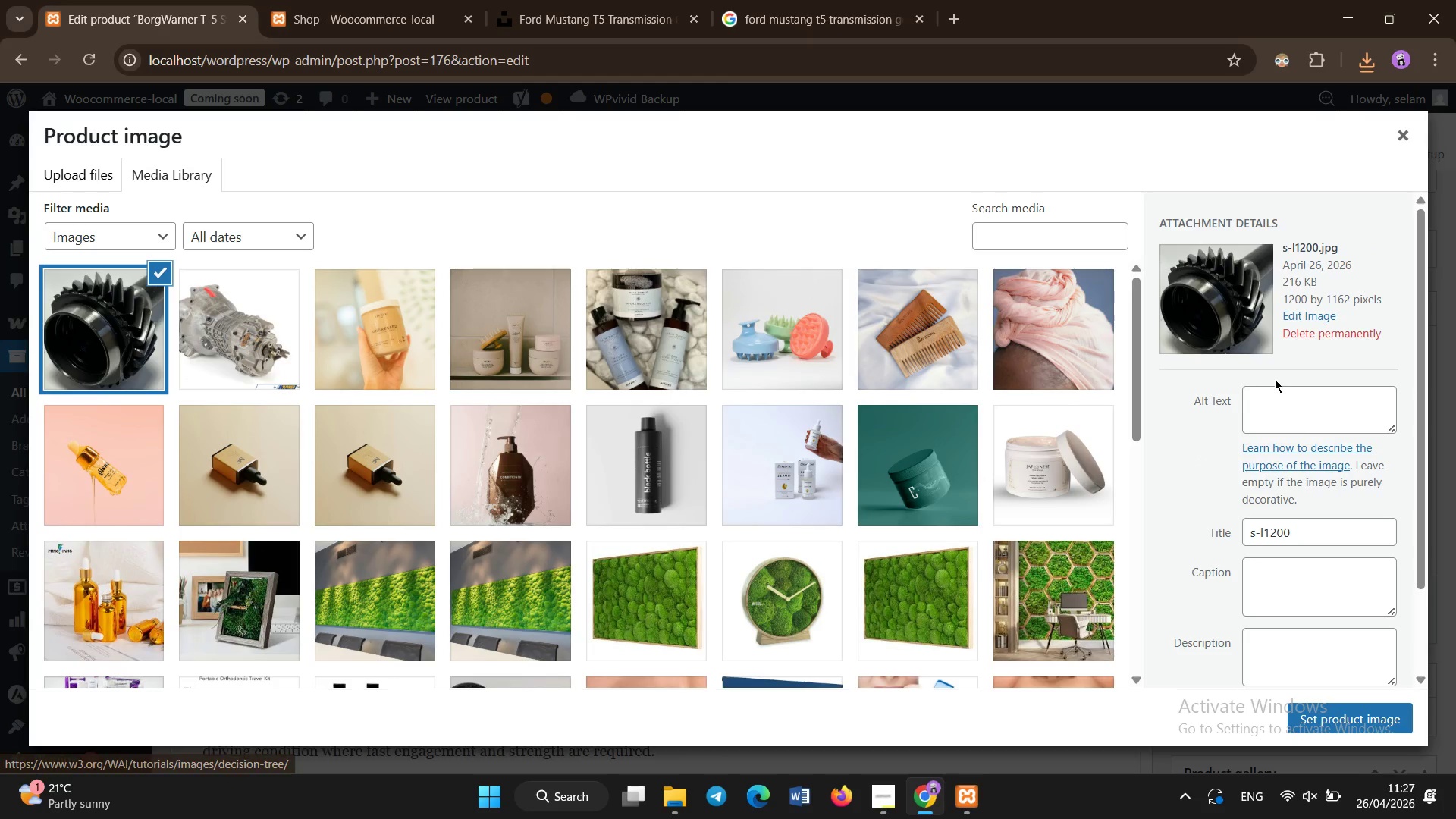 
double_click([1279, 407])
 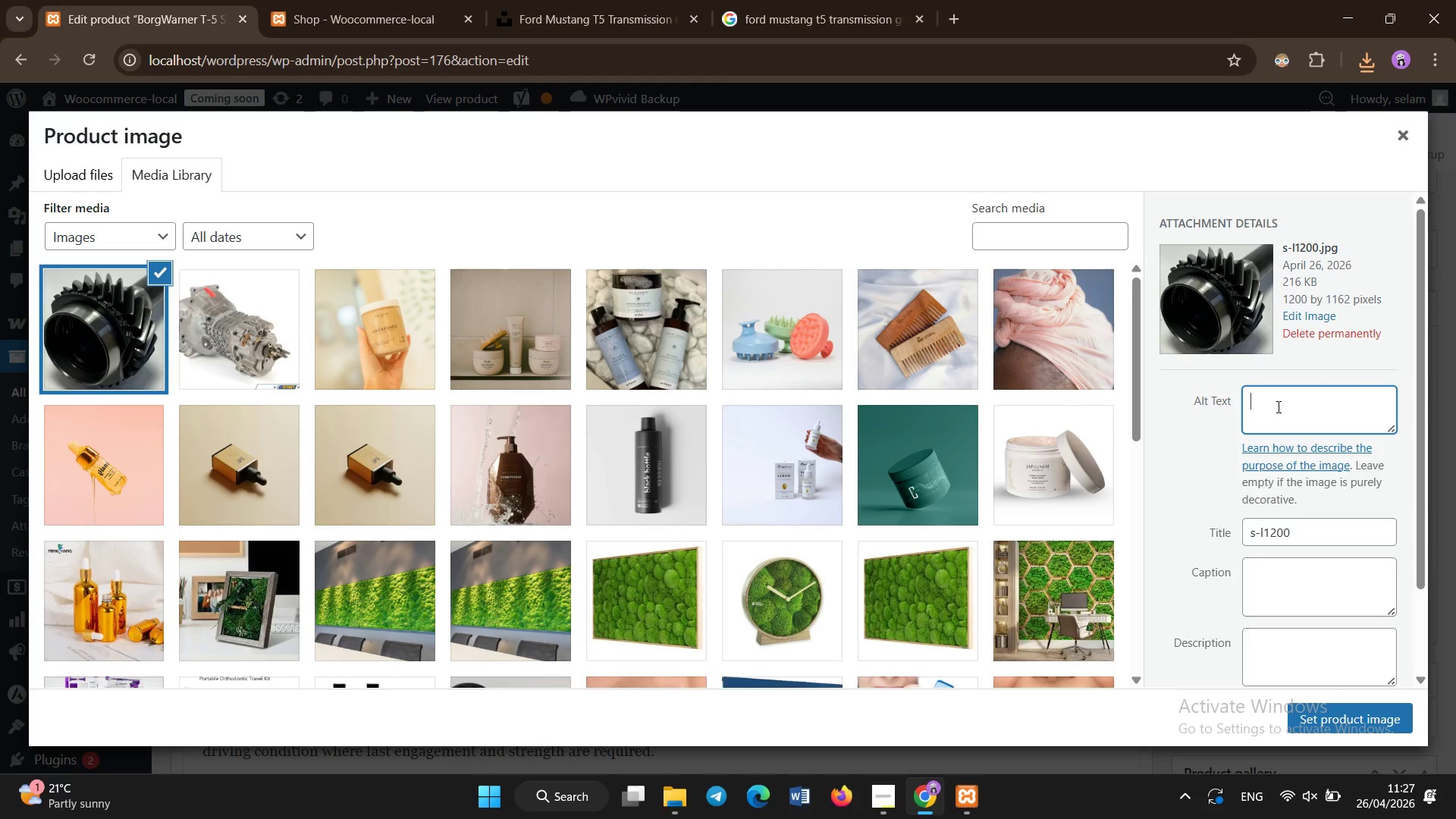 
type(BorgWarner t)
key(Backspace)
type(T-5 Mustang Foxbody manual transmission synchronizer rebuild kit)
 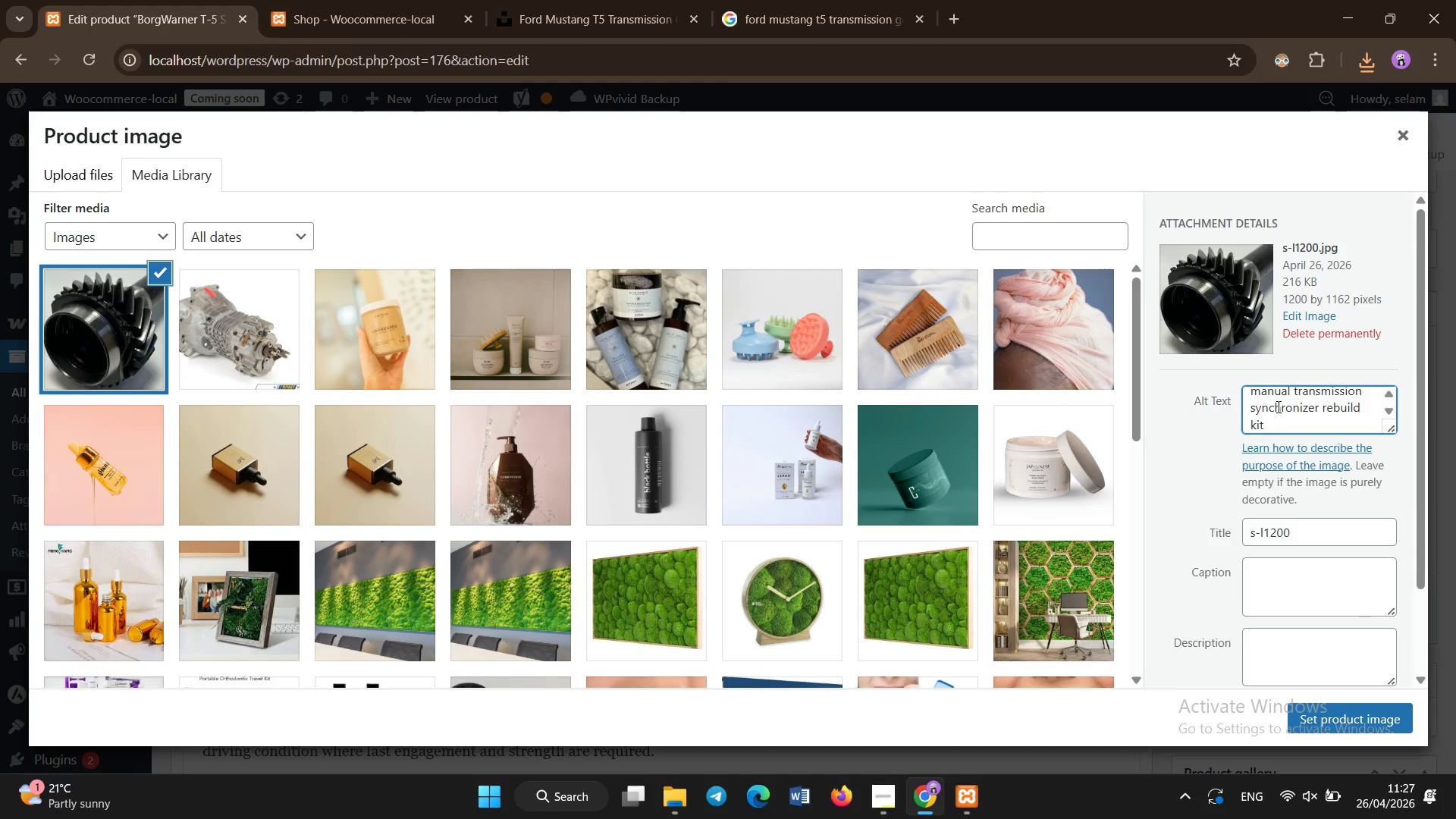 
left_click([1379, 706])
 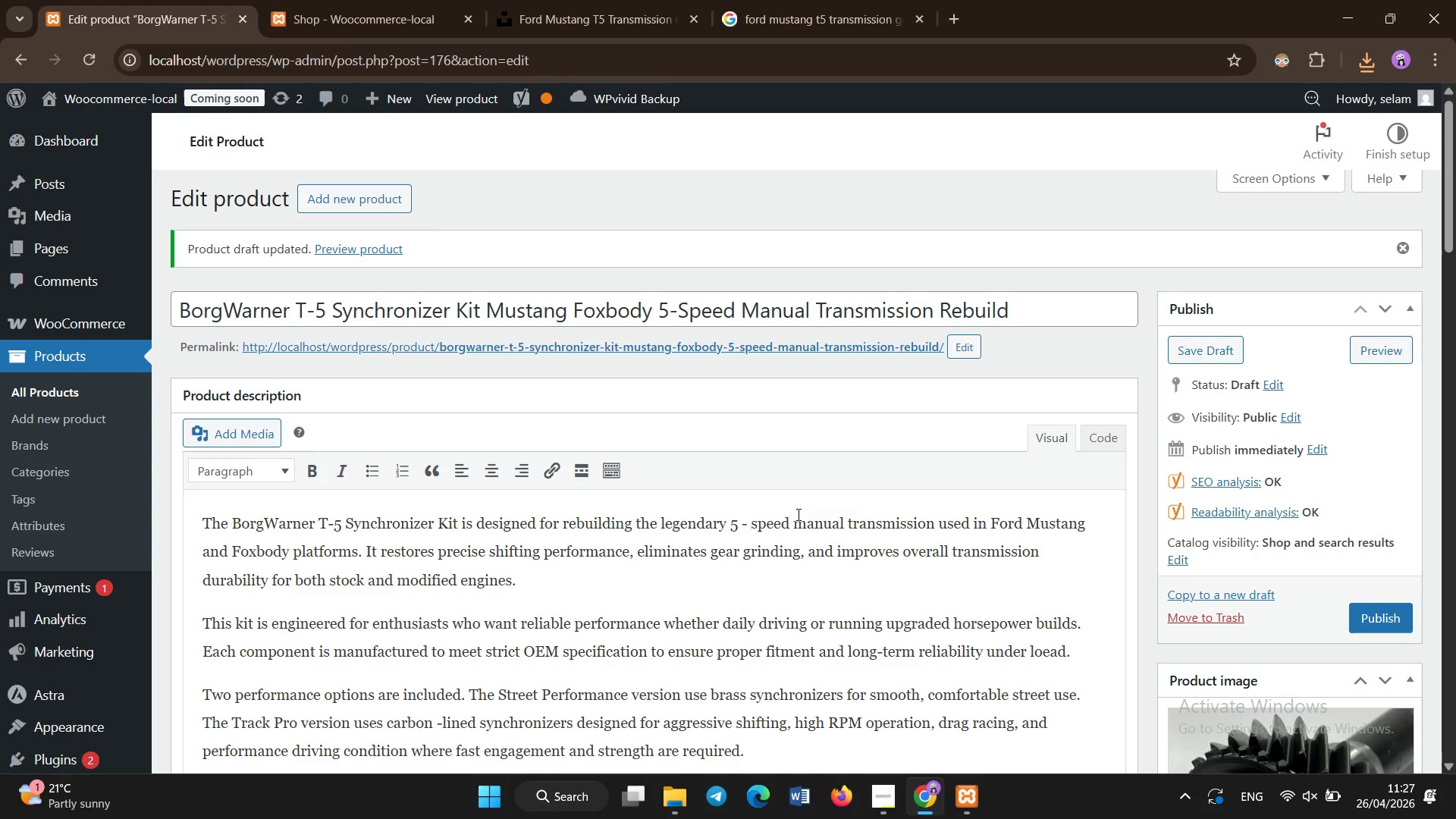 
scroll: coordinate [642, 421], scroll_direction: down, amount: 7.0
 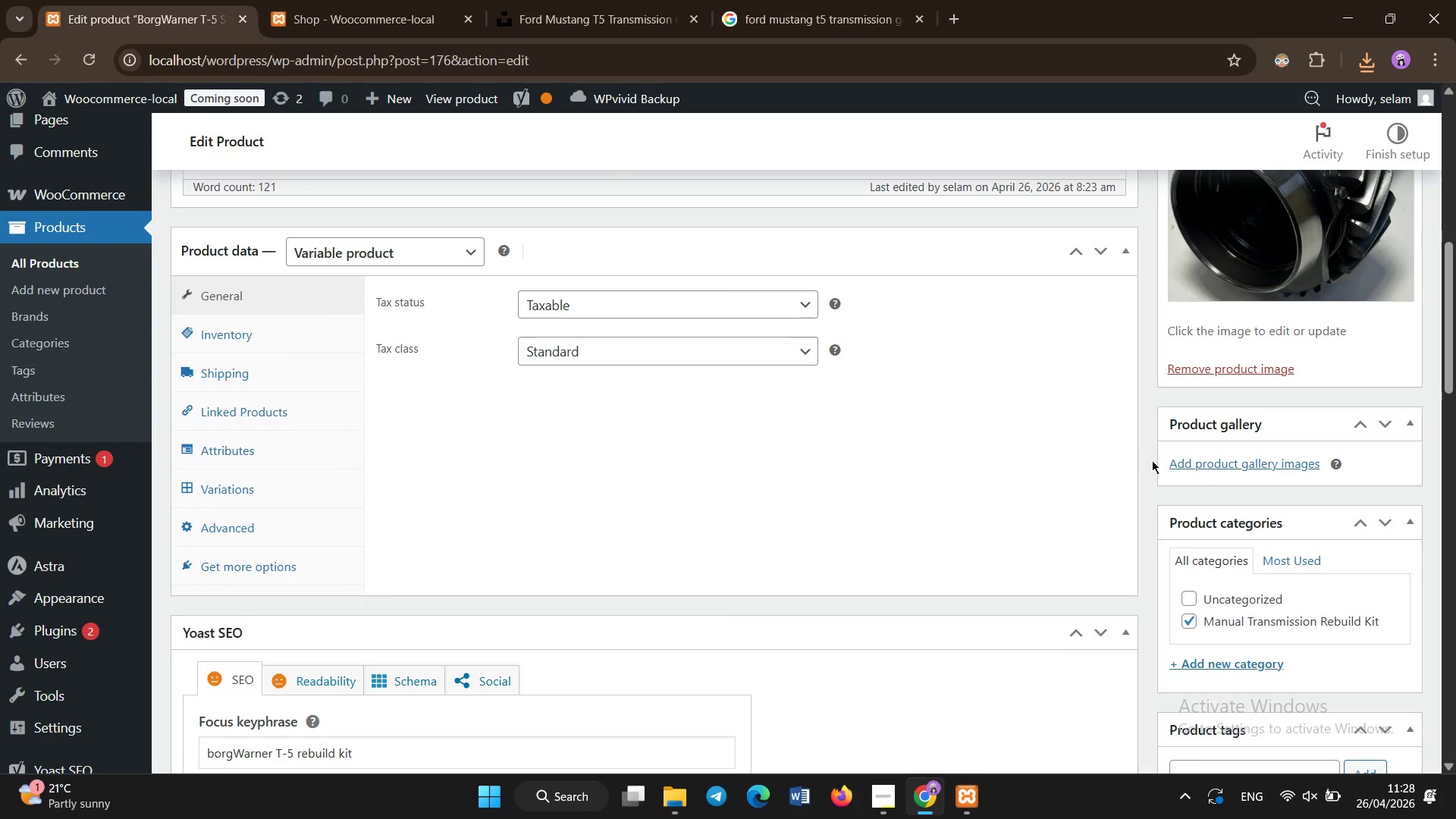 
scroll: coordinate [1164, 455], scroll_direction: up, amount: 8.0
 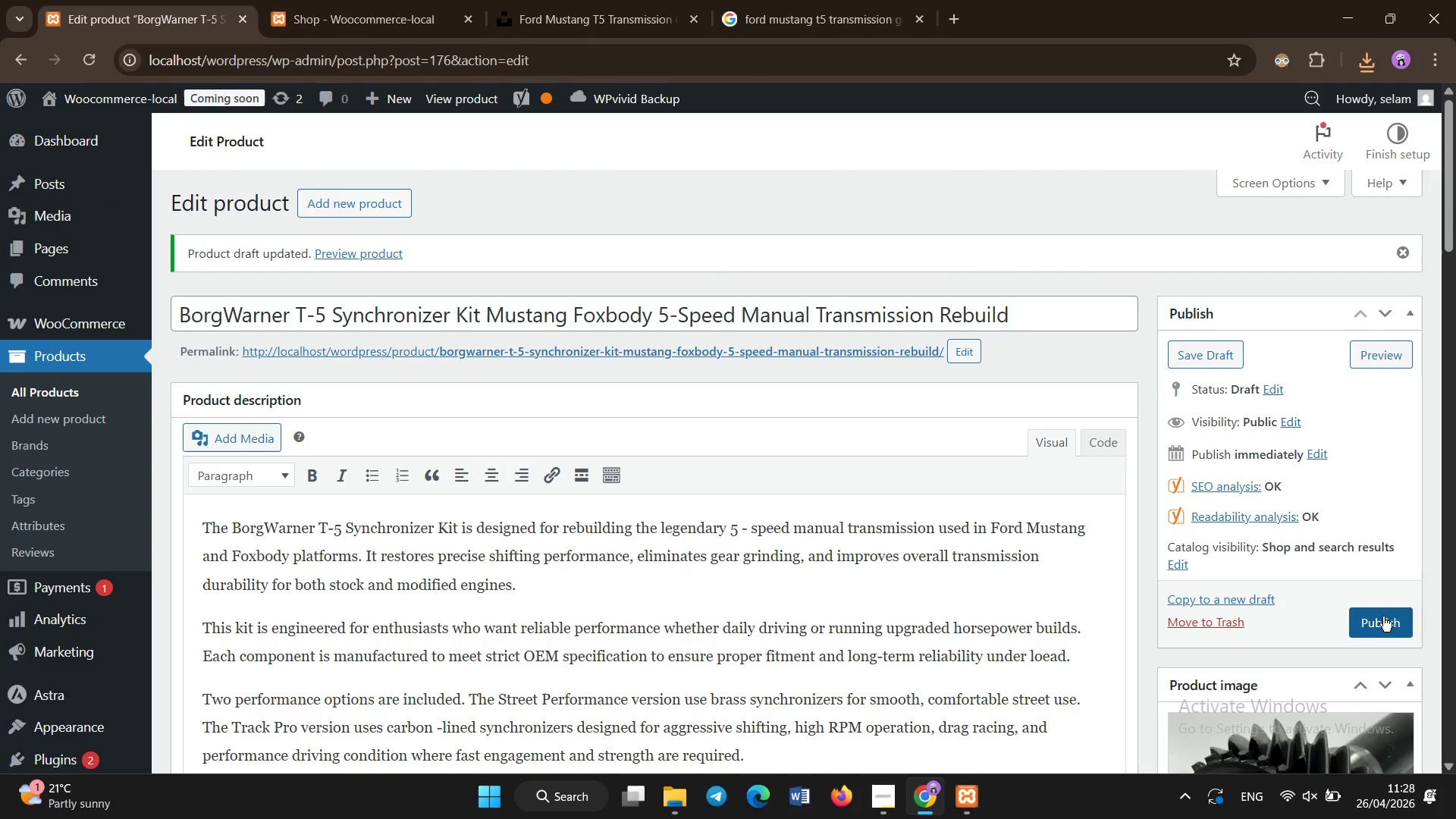 
left_click([1383, 617])
 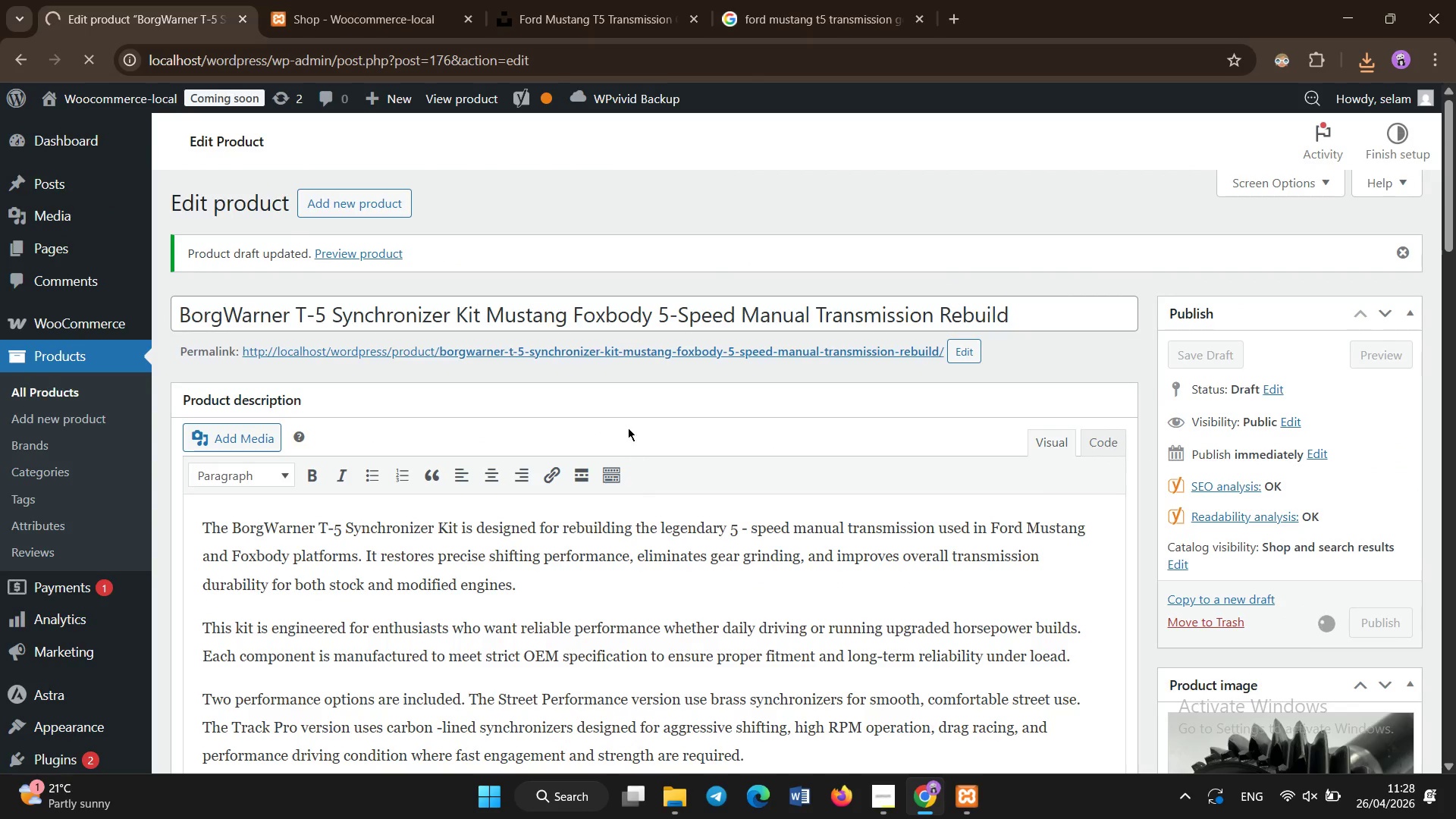 
scroll: coordinate [686, 516], scroll_direction: down, amount: 24.0
 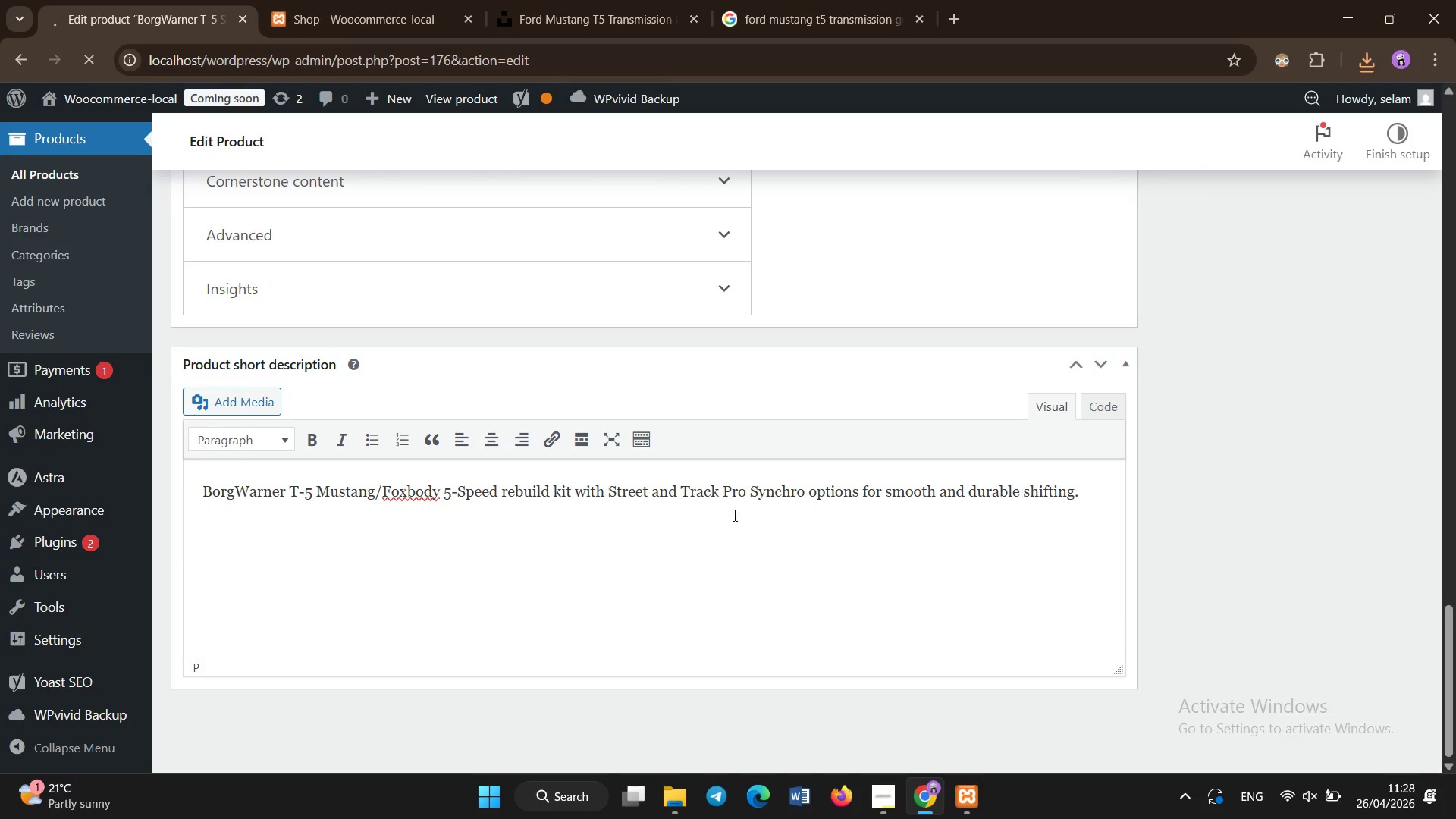 
left_click([811, 306])
 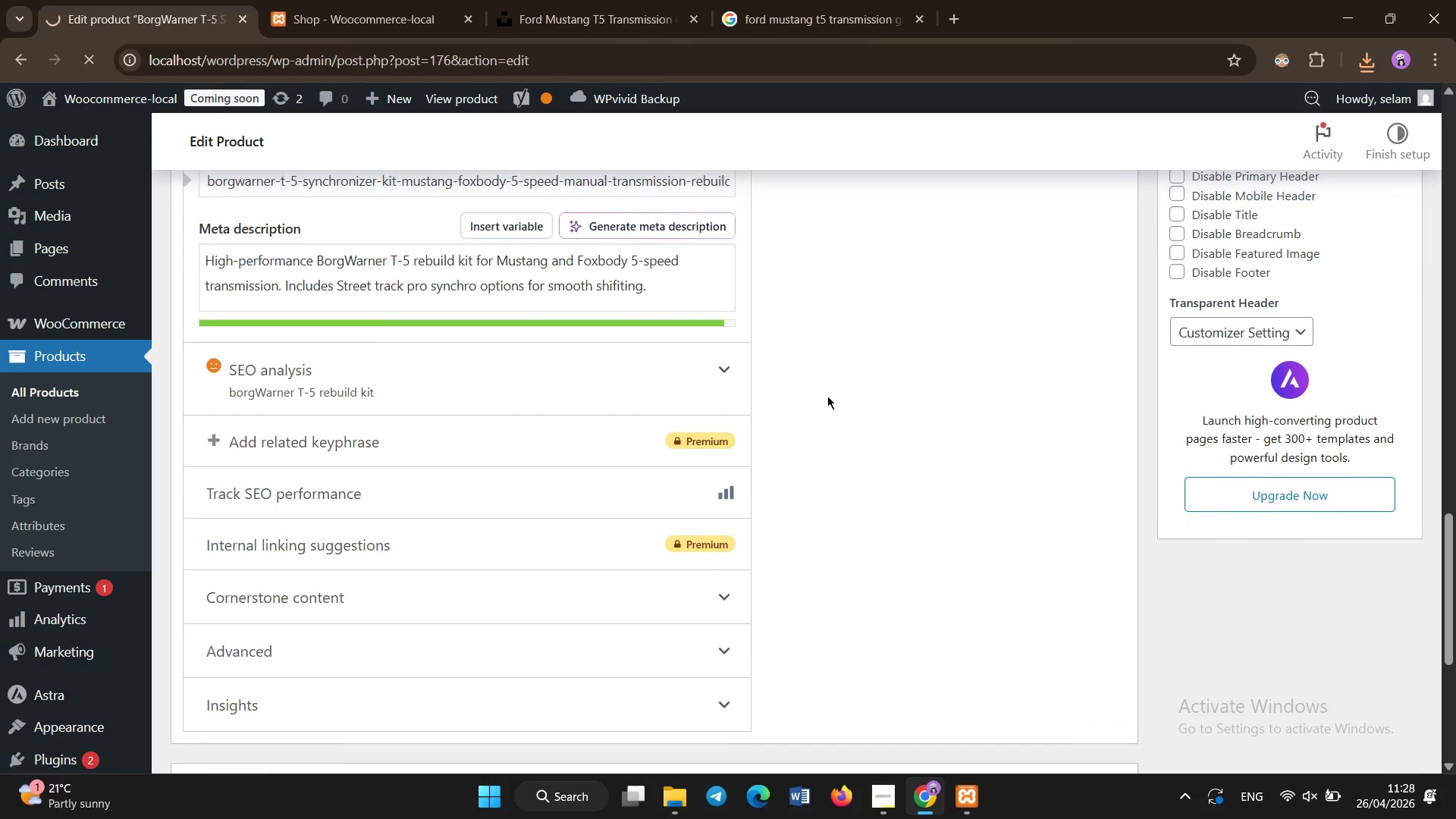 
left_click_drag(start_coordinate=[827, 396], to_coordinate=[830, 410])
 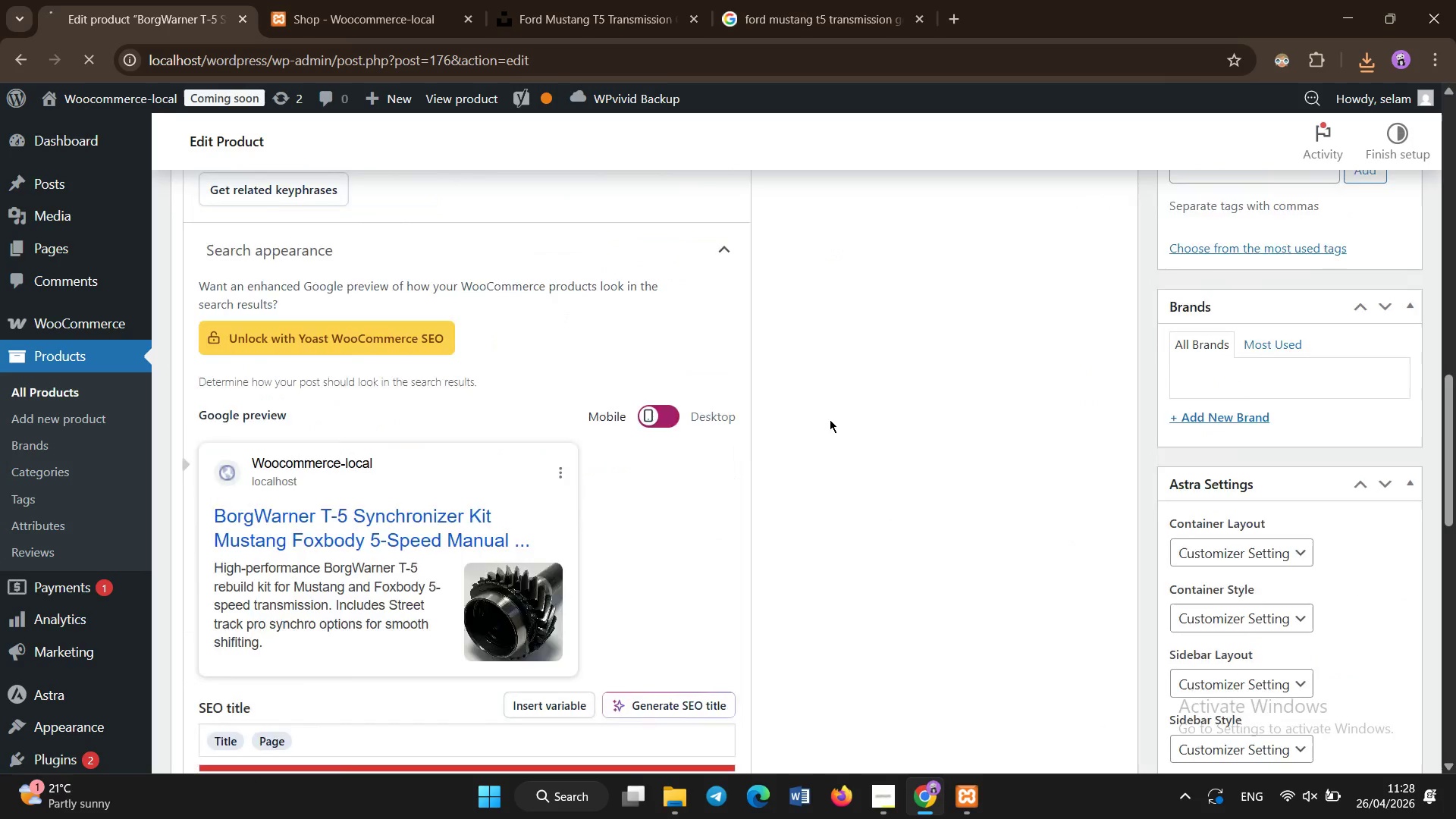 
left_click([831, 422])
 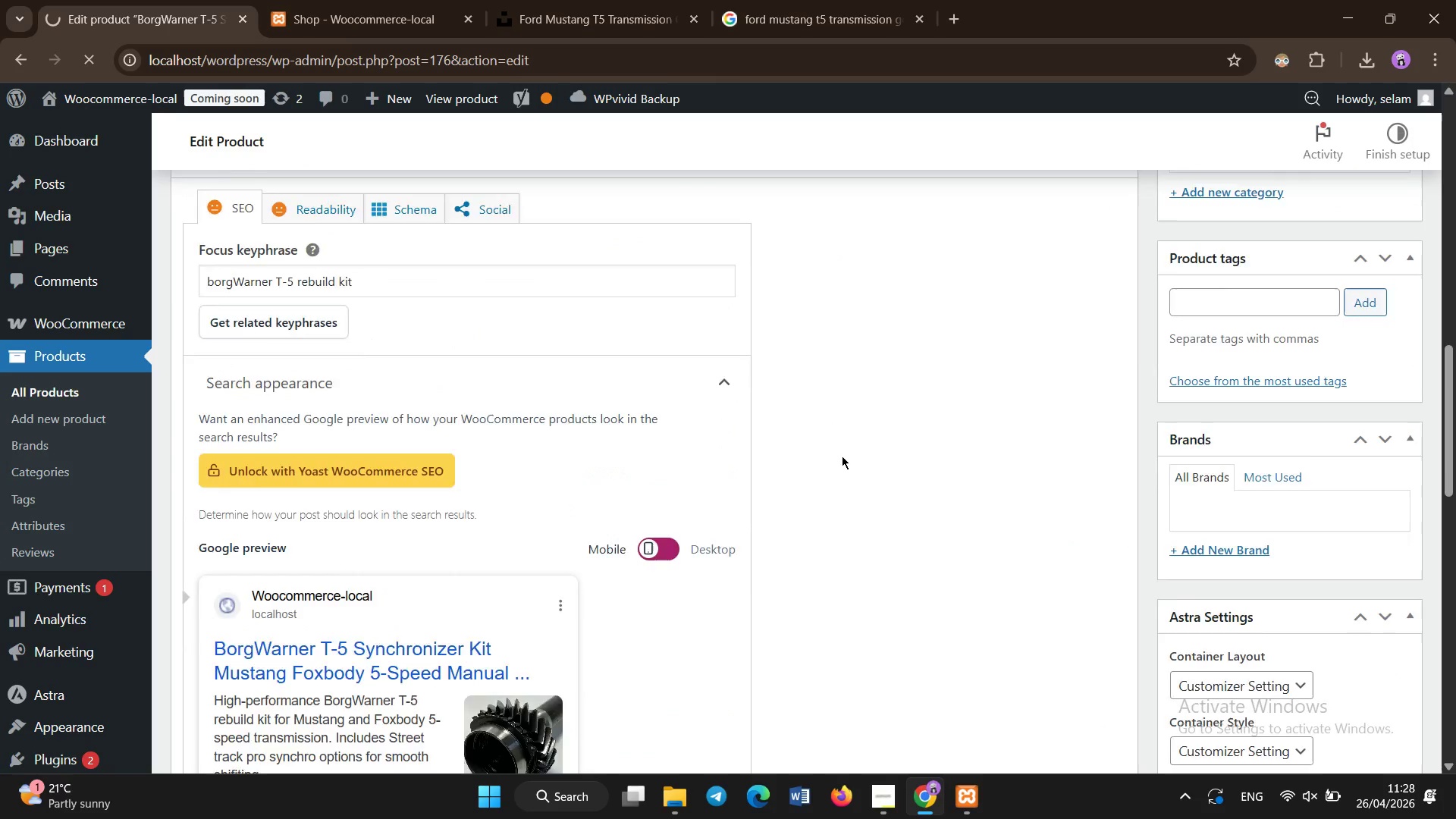 
left_click_drag(start_coordinate=[849, 469], to_coordinate=[851, 473])
 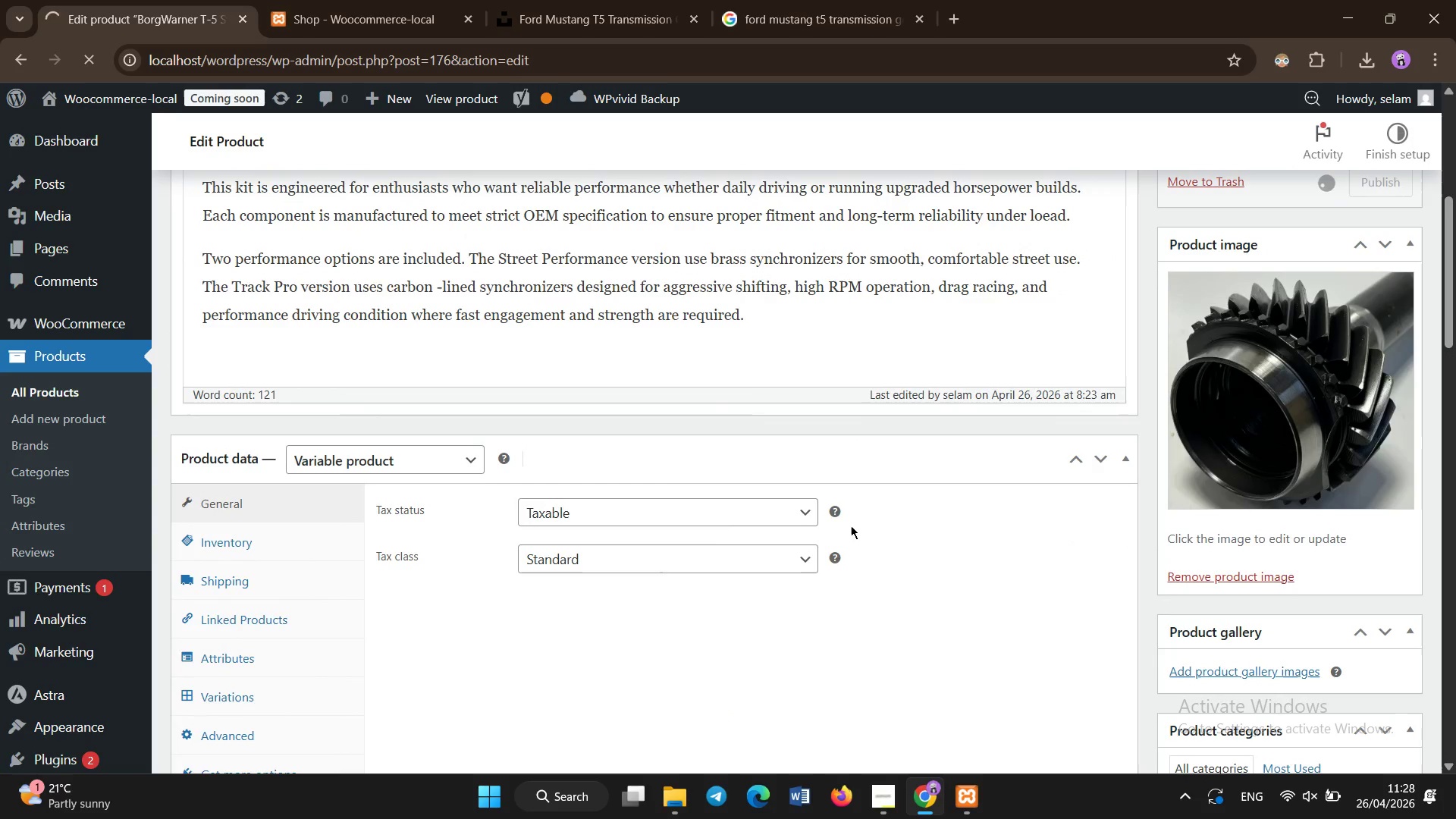 
scroll: coordinate [852, 477], scroll_direction: up, amount: 25.0
 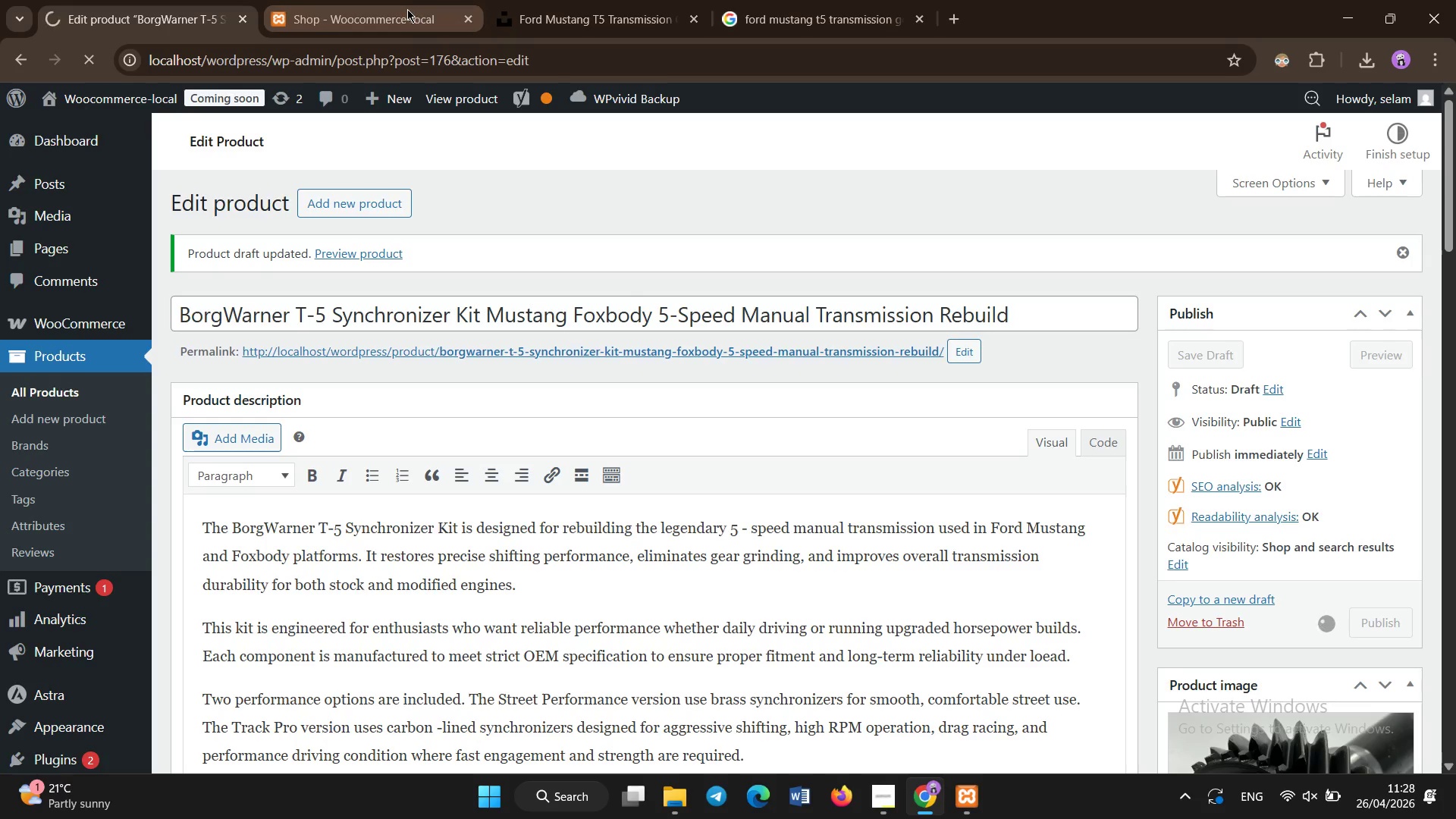 
left_click([401, 6])
 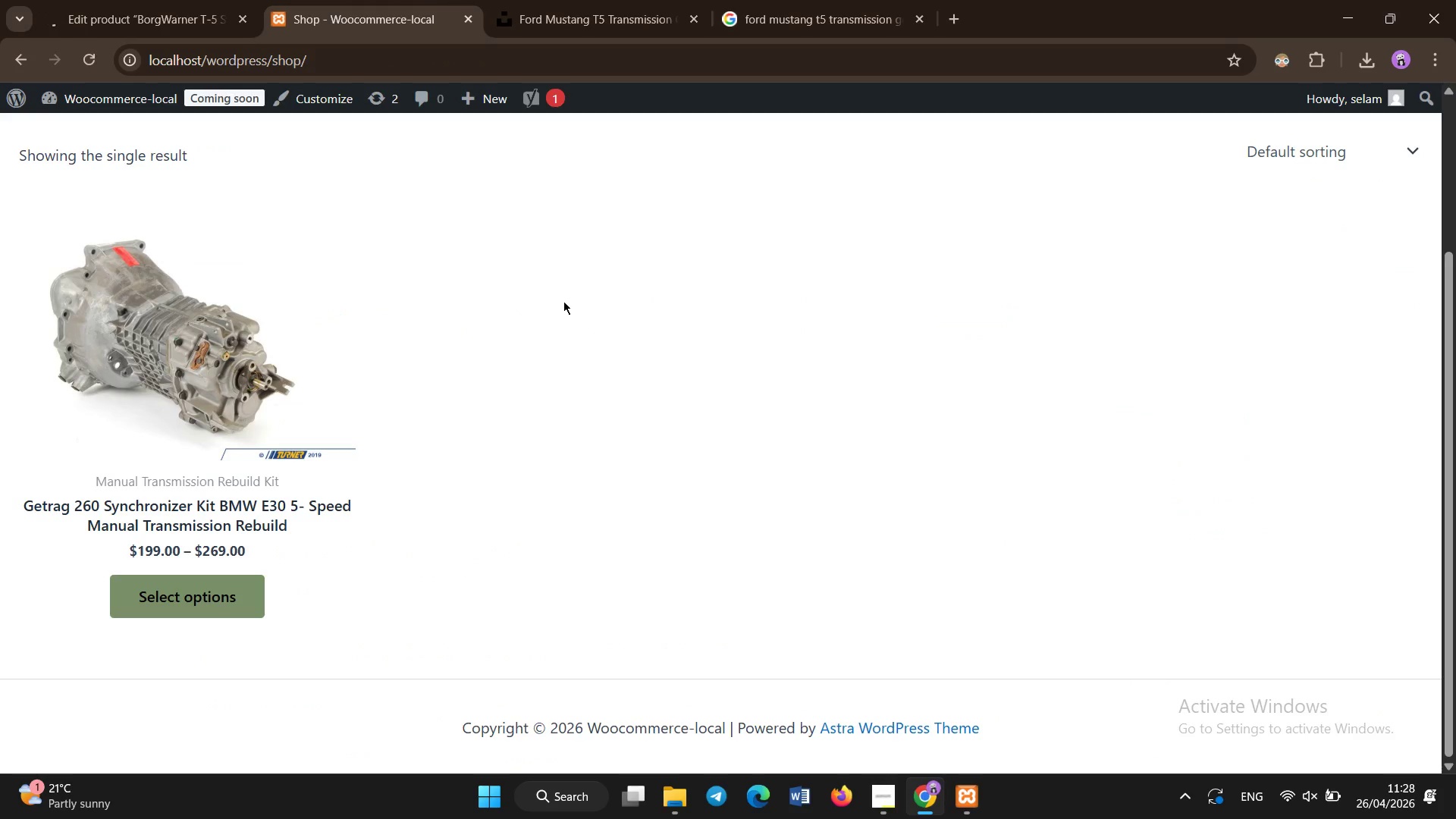 
key(Control+Shift+R)
 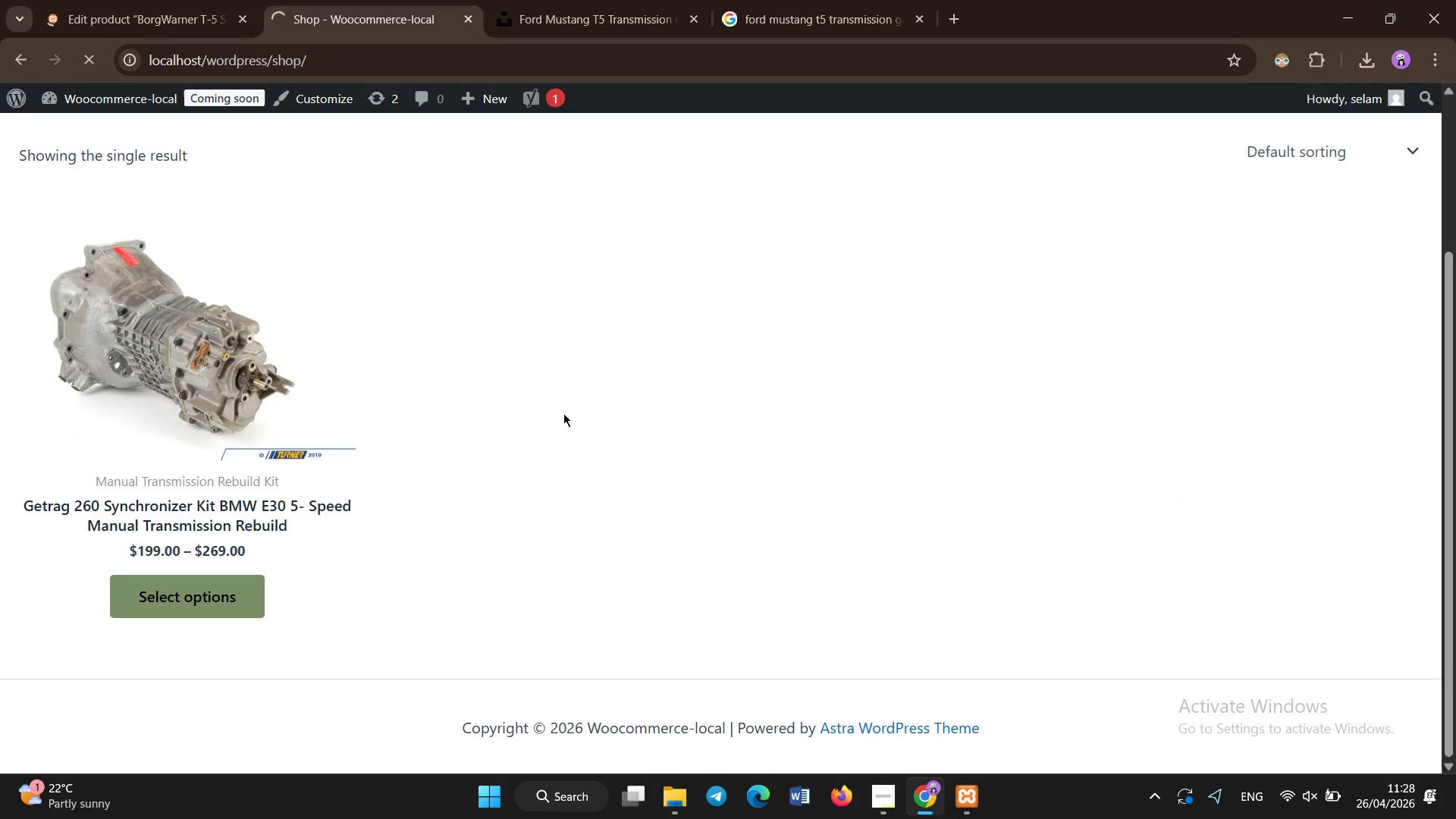 
scroll: coordinate [577, 412], scroll_direction: up, amount: 4.0
 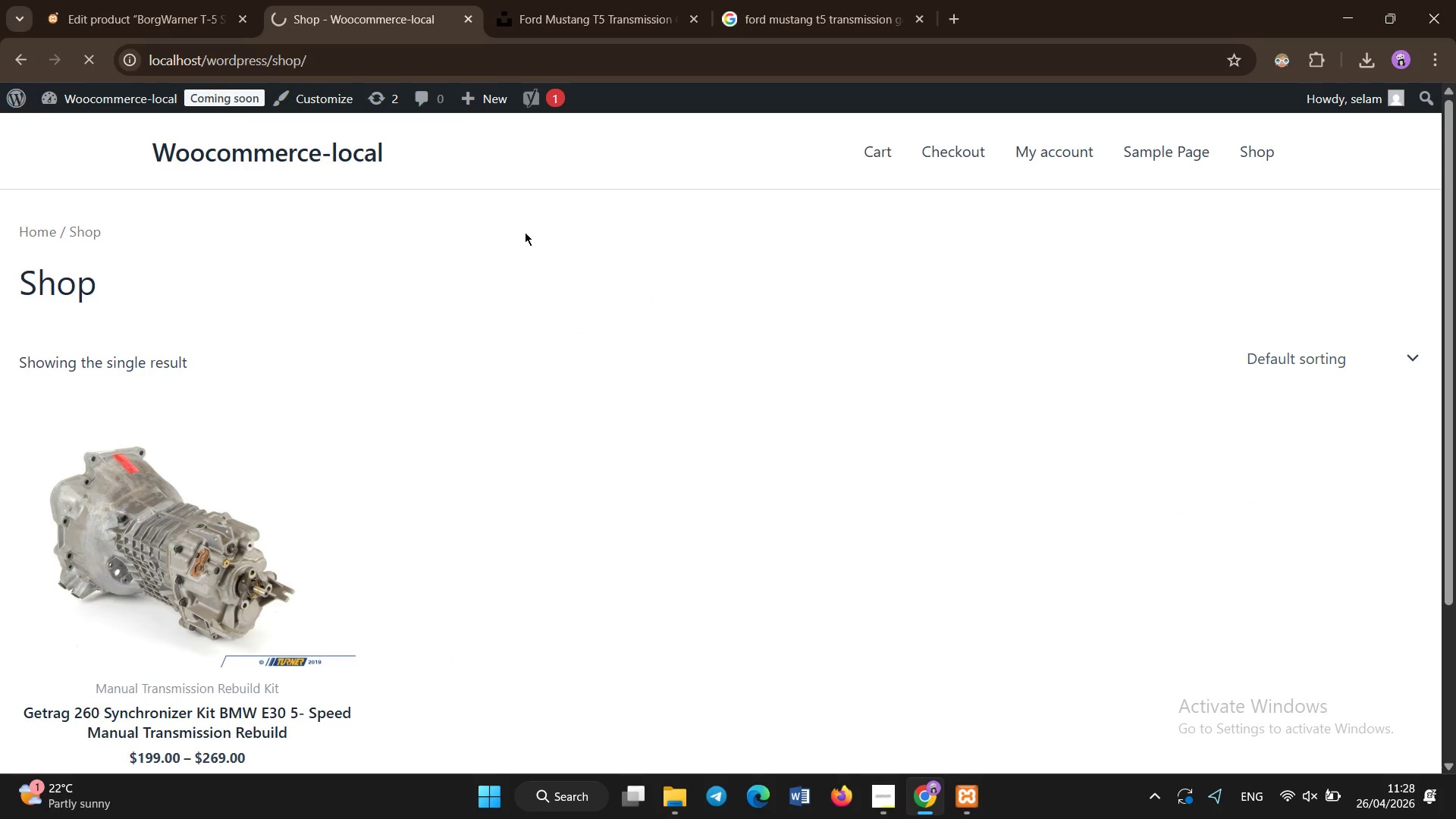 
wait(5.71)
 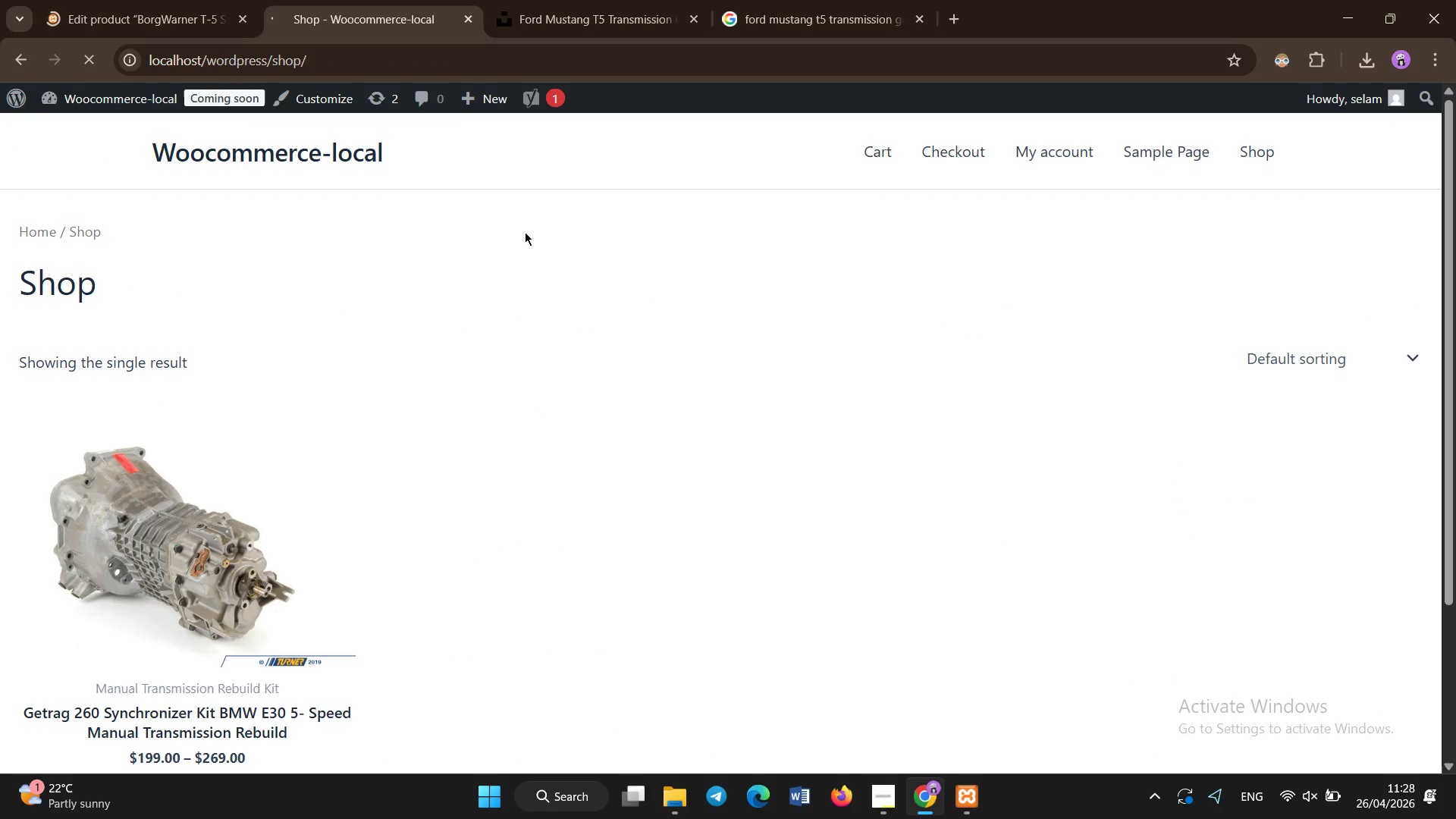 
scroll: coordinate [522, 265], scroll_direction: none, amount: 0.0
 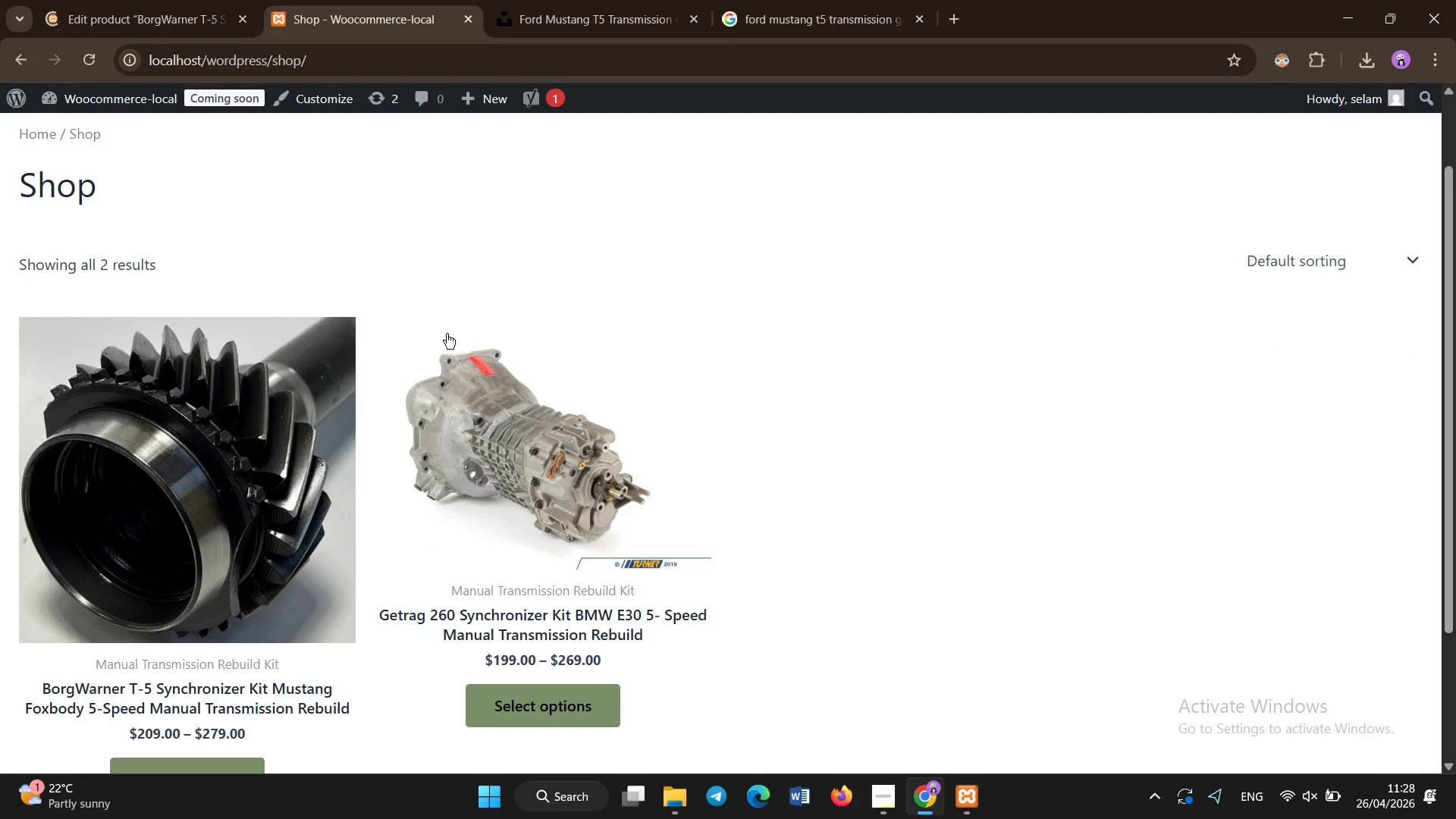 
scroll: coordinate [361, 369], scroll_direction: down, amount: 2.0
 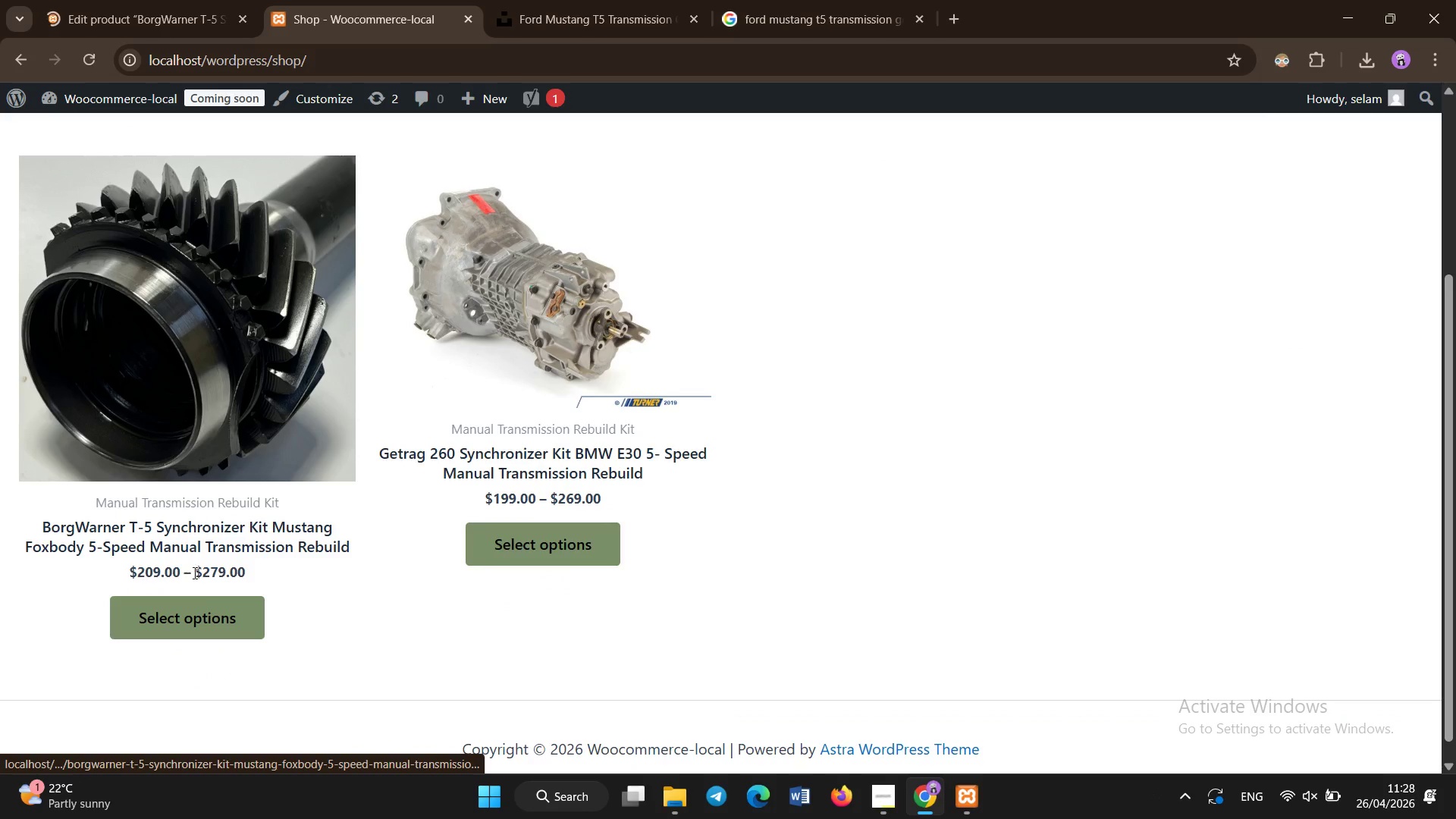 
left_click([162, 394])
 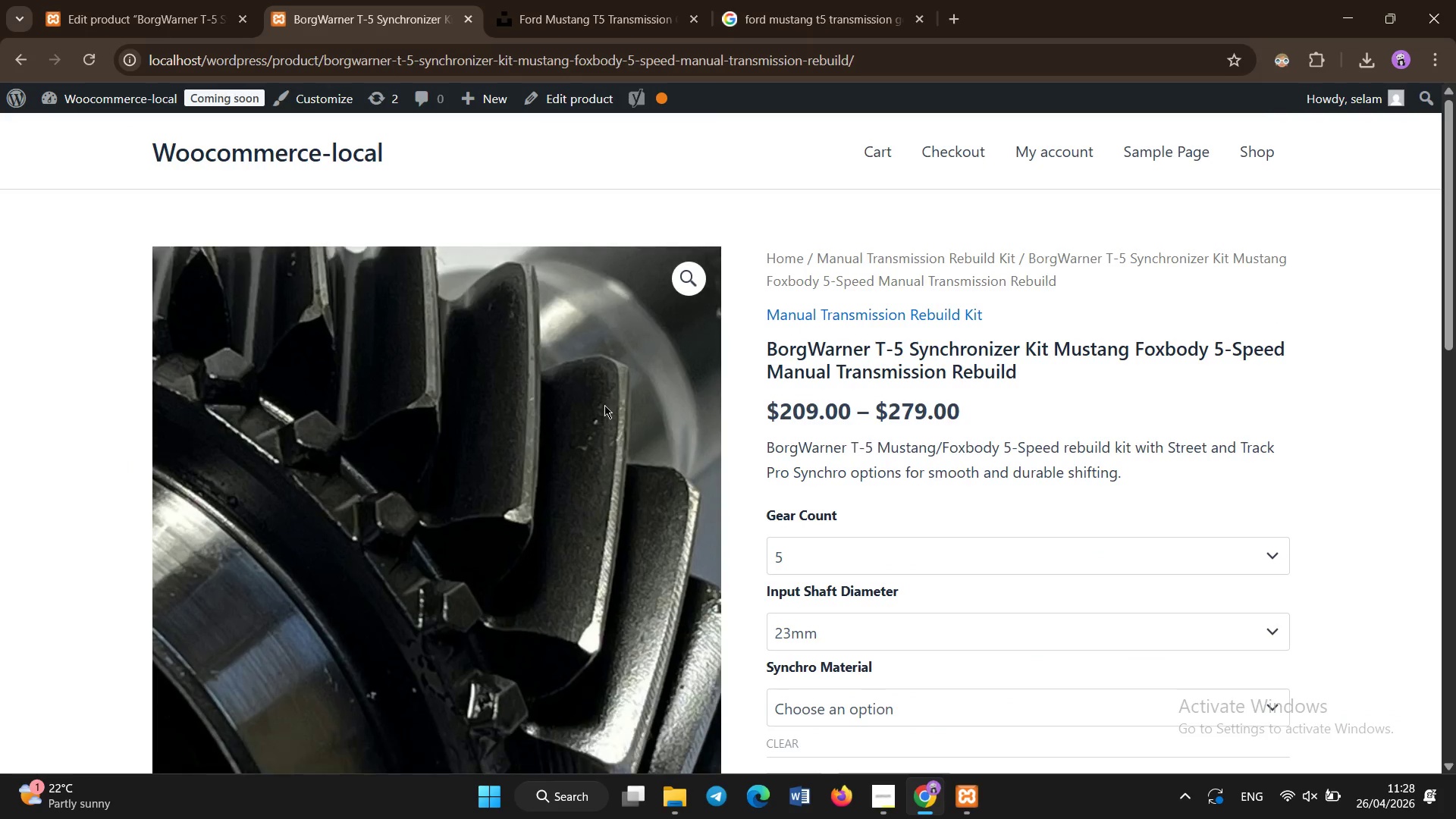 
wait(6.2)
 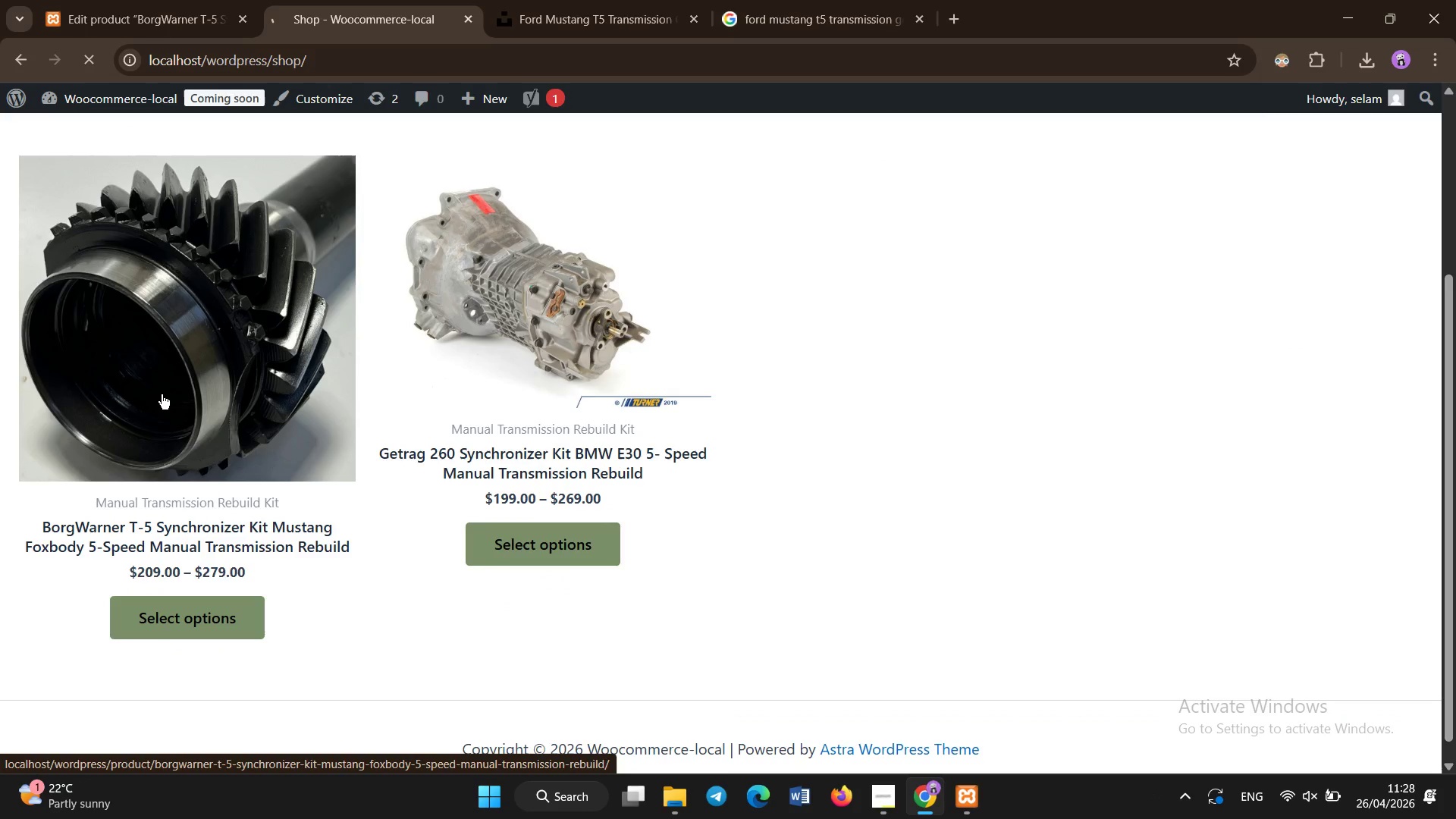 
scroll: coordinate [715, 126], scroll_direction: down, amount: 2.0
 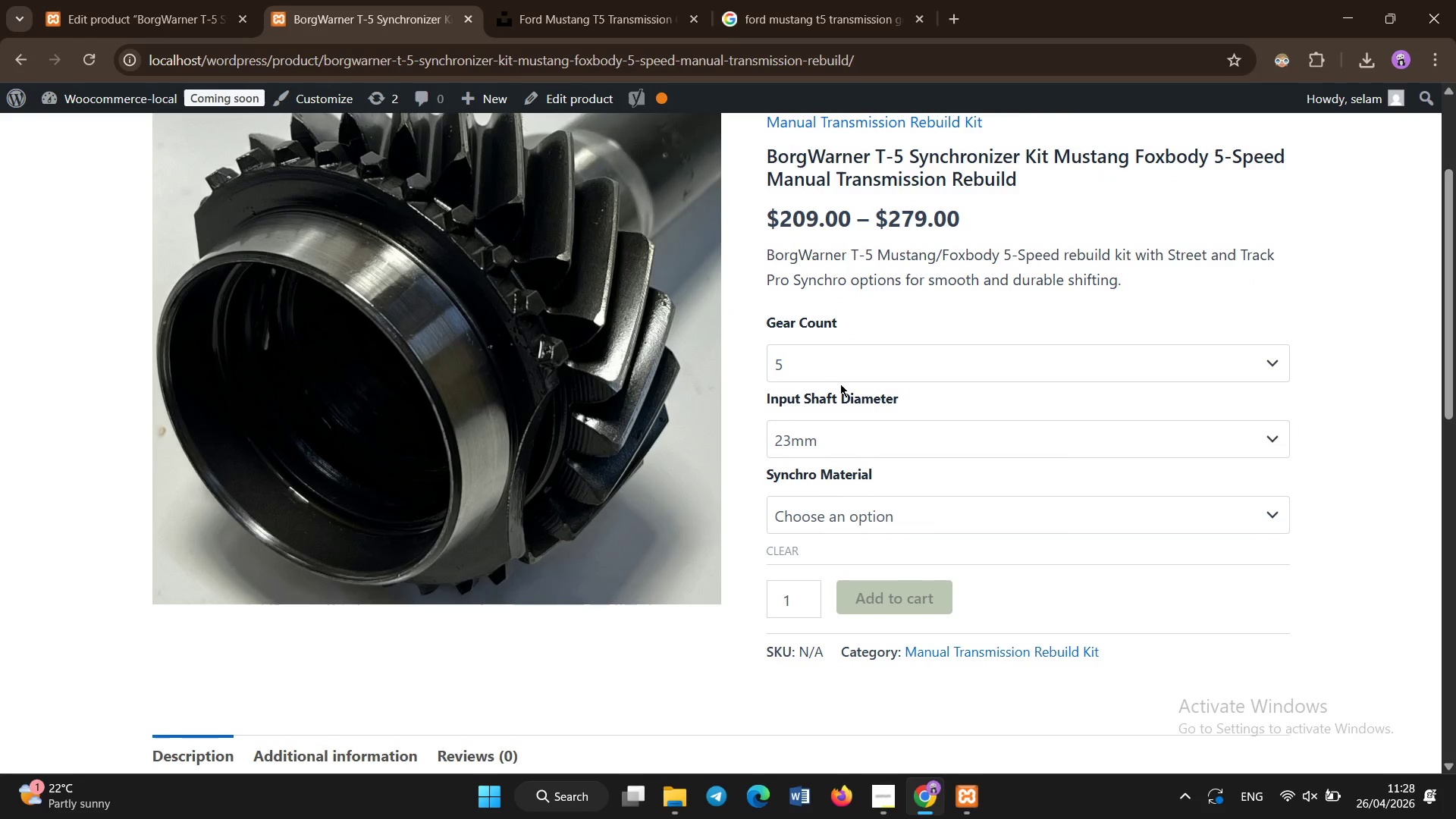 
left_click([851, 372])
 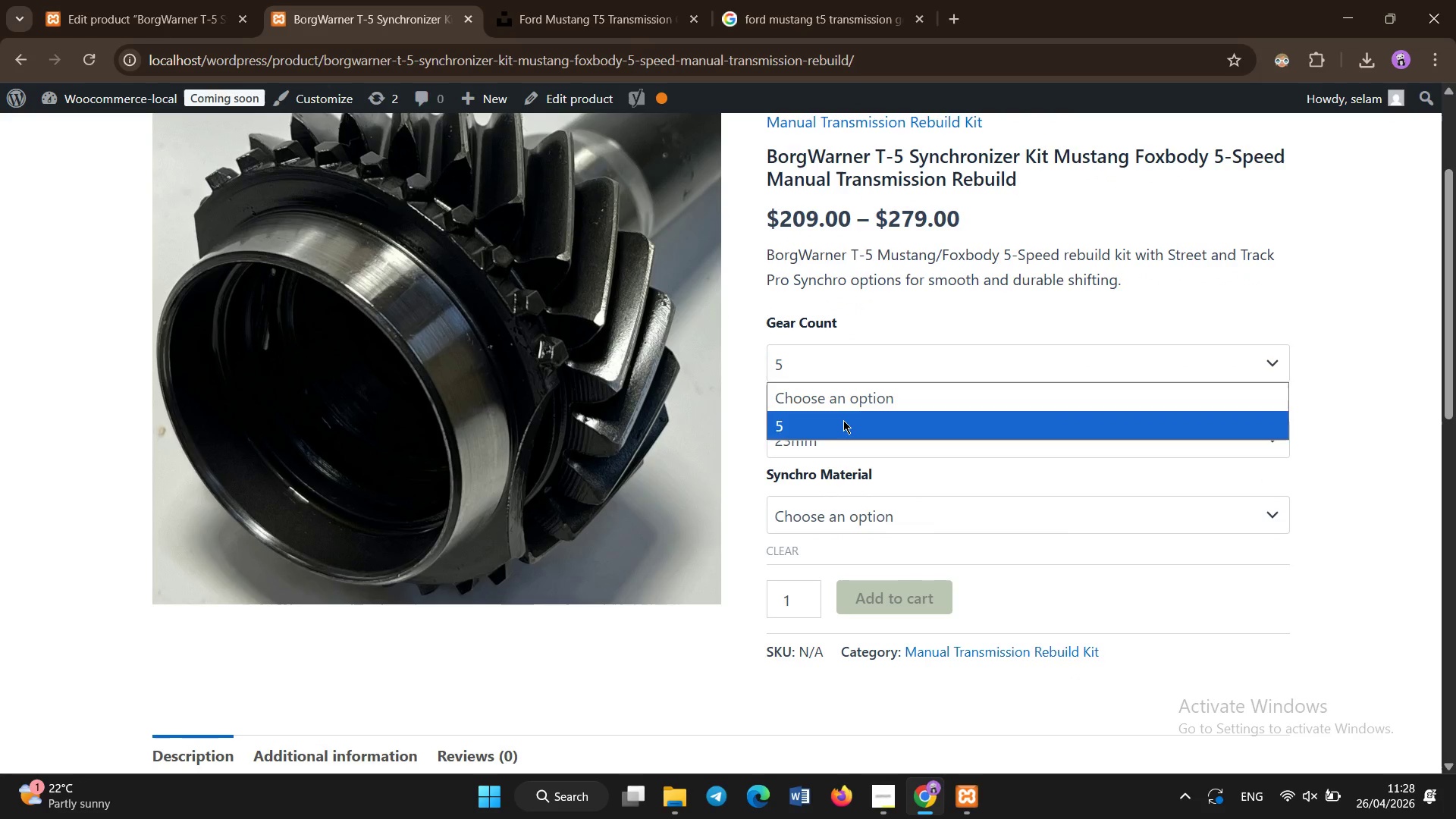 
left_click([842, 421])
 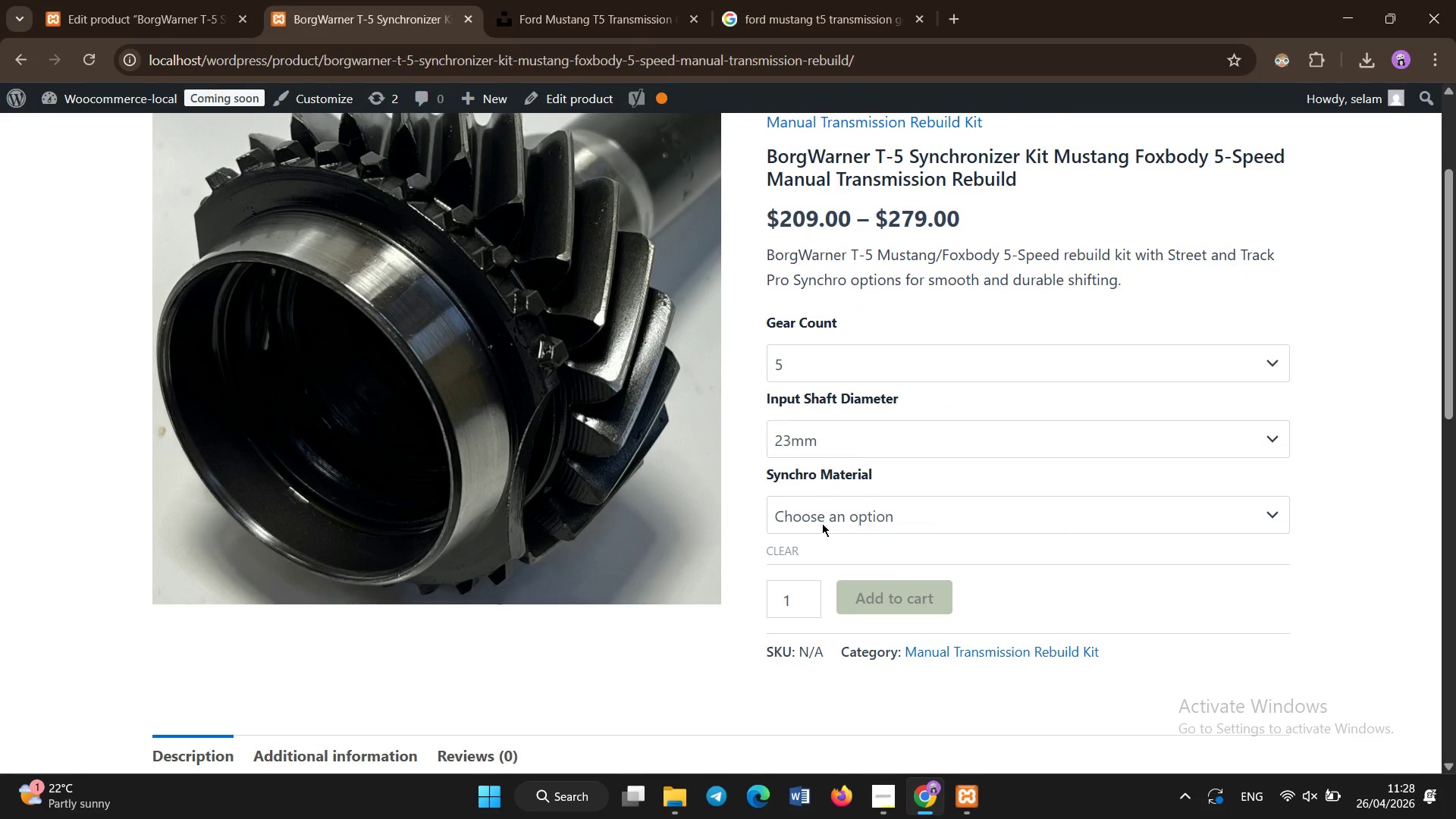 
left_click([822, 523])
 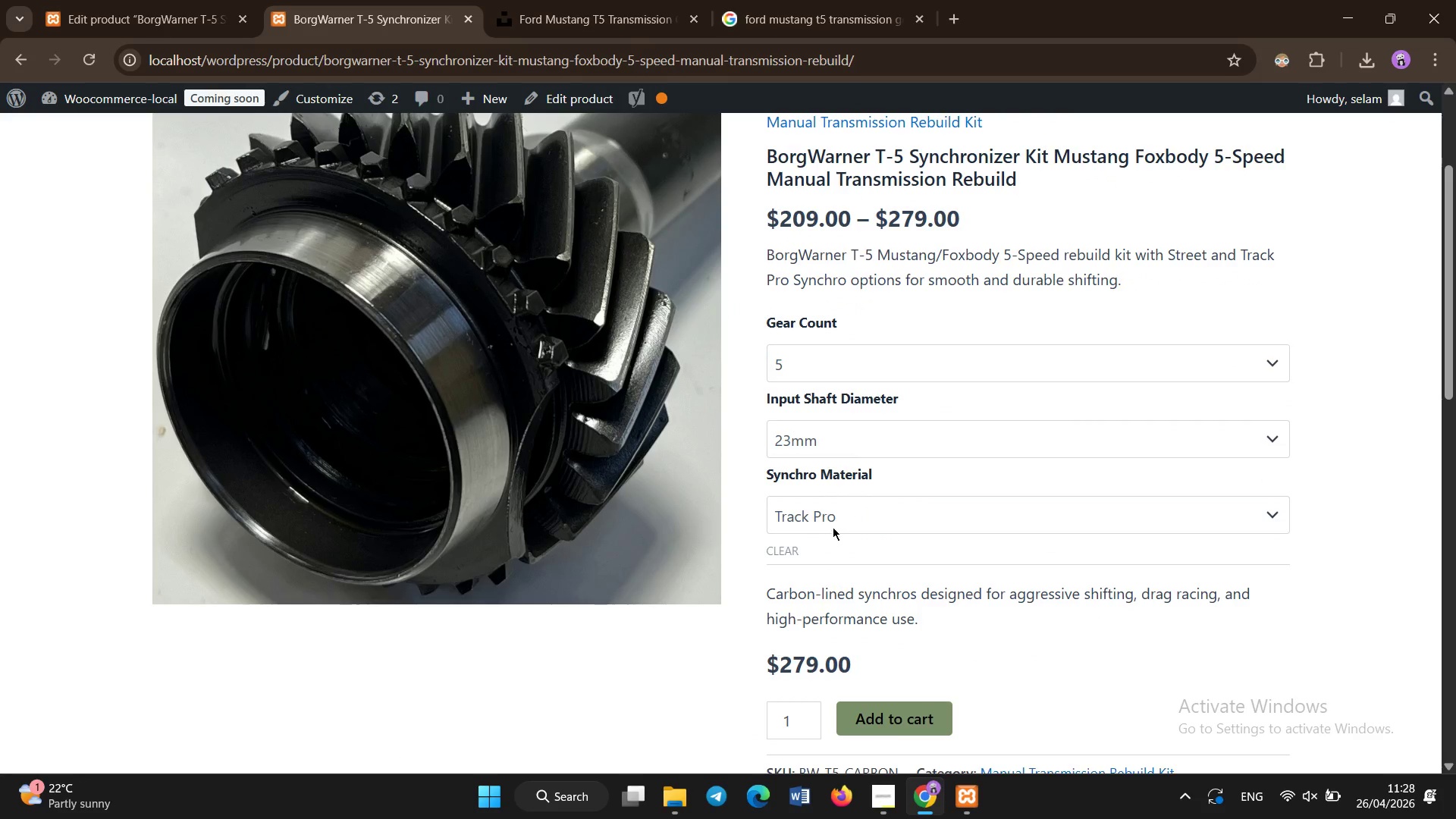 
left_click([837, 525])
 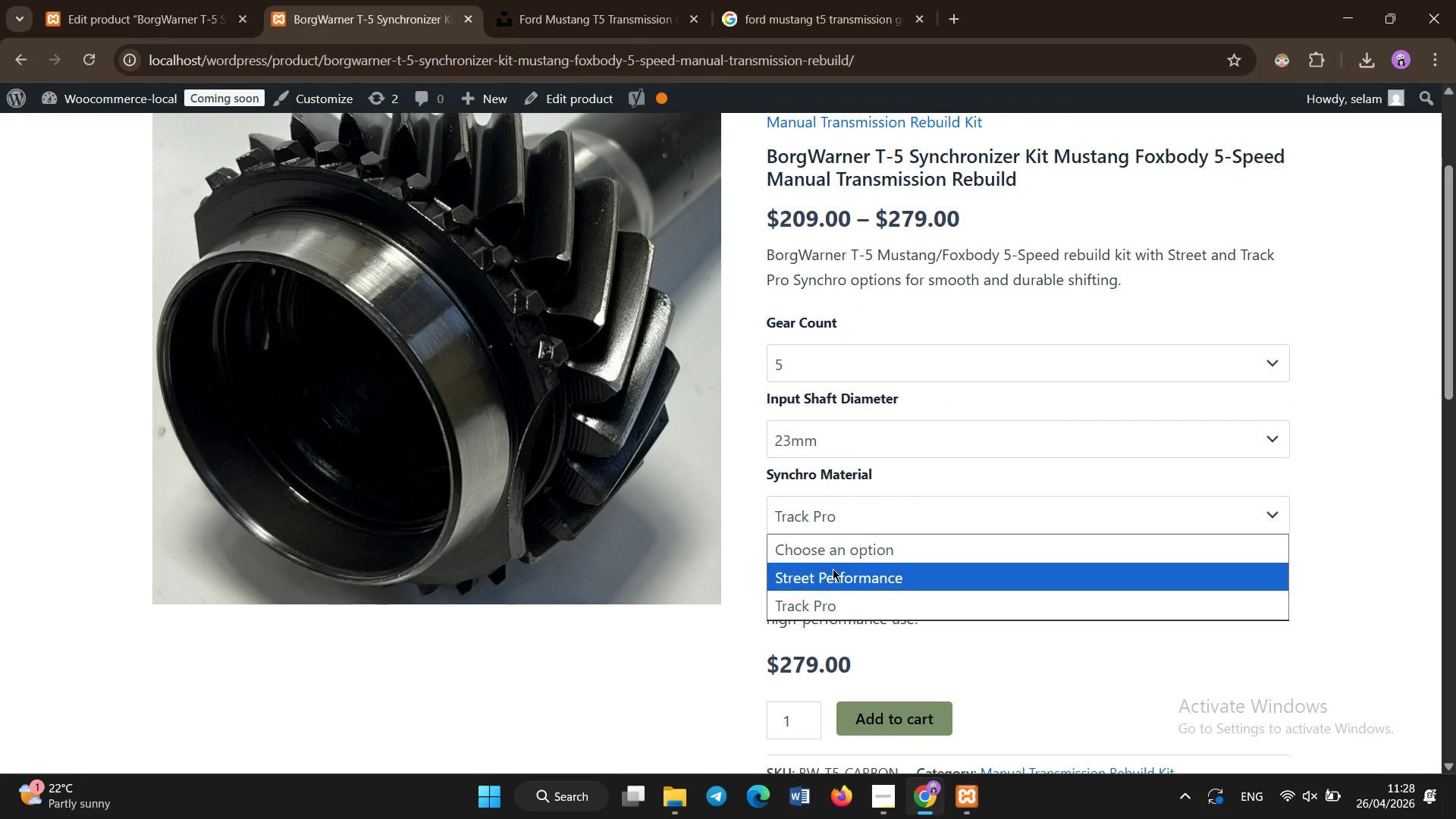 
left_click([833, 569])
 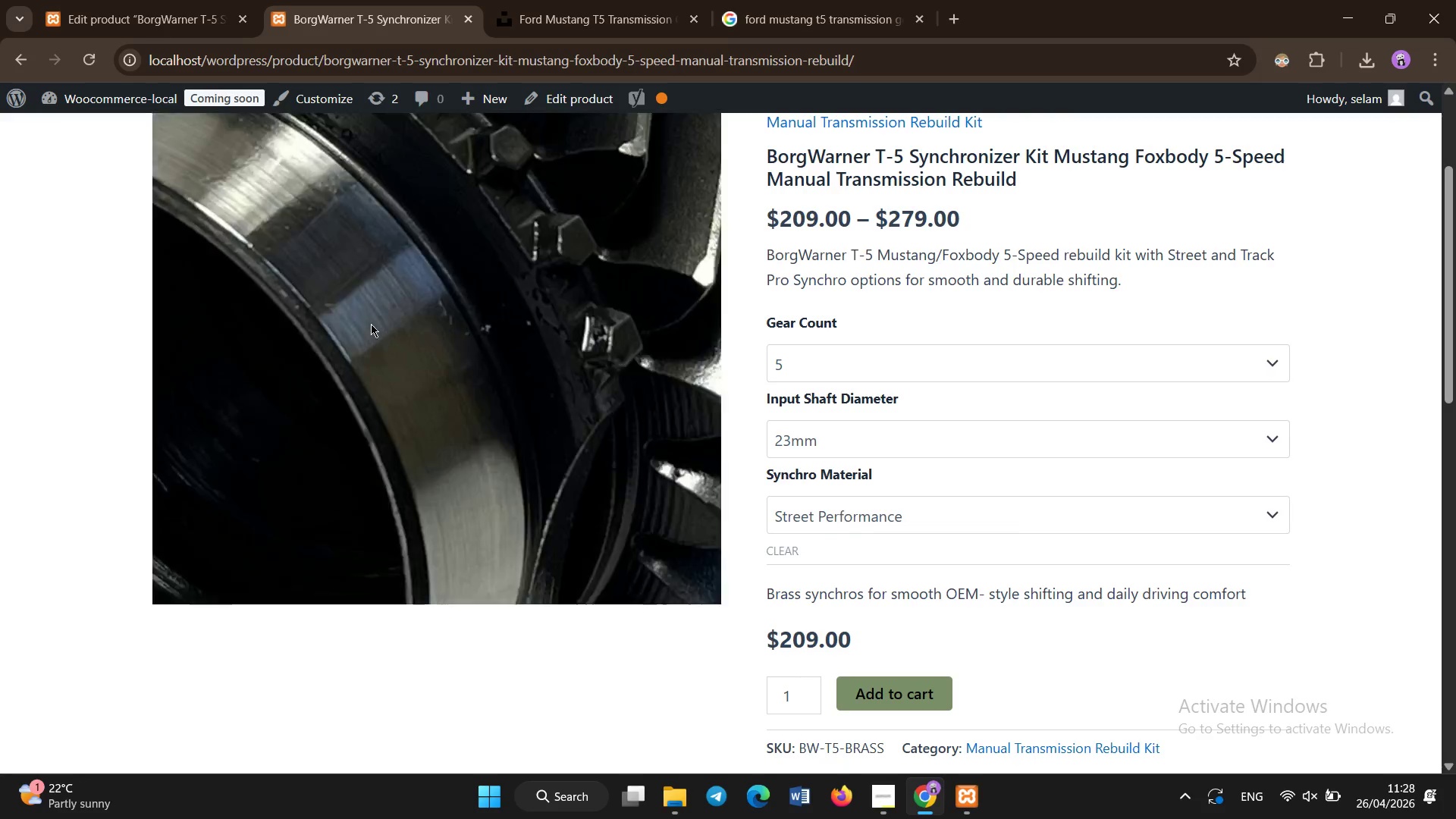 
left_click([59, 0])
 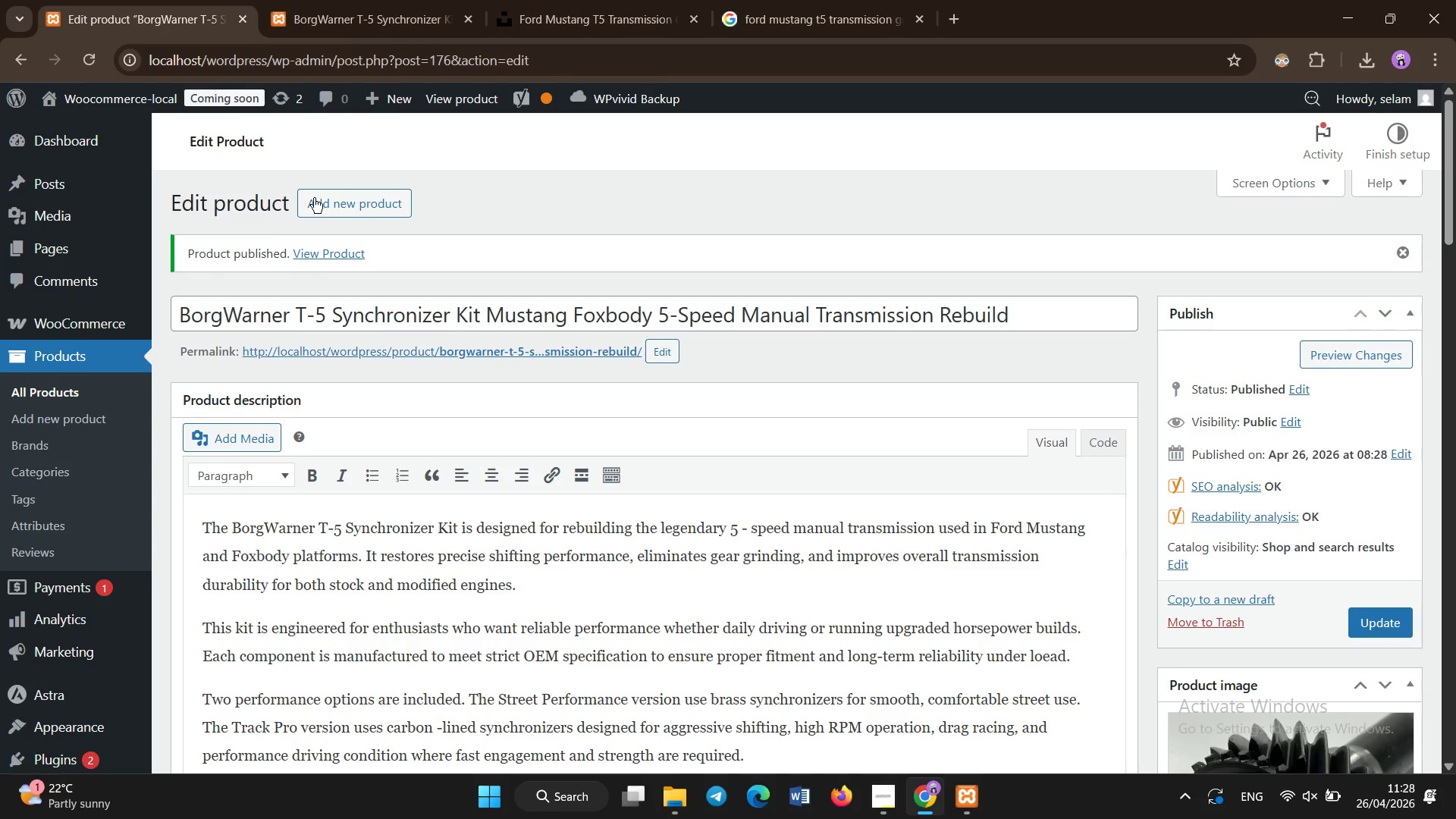 
left_click([326, 199])
 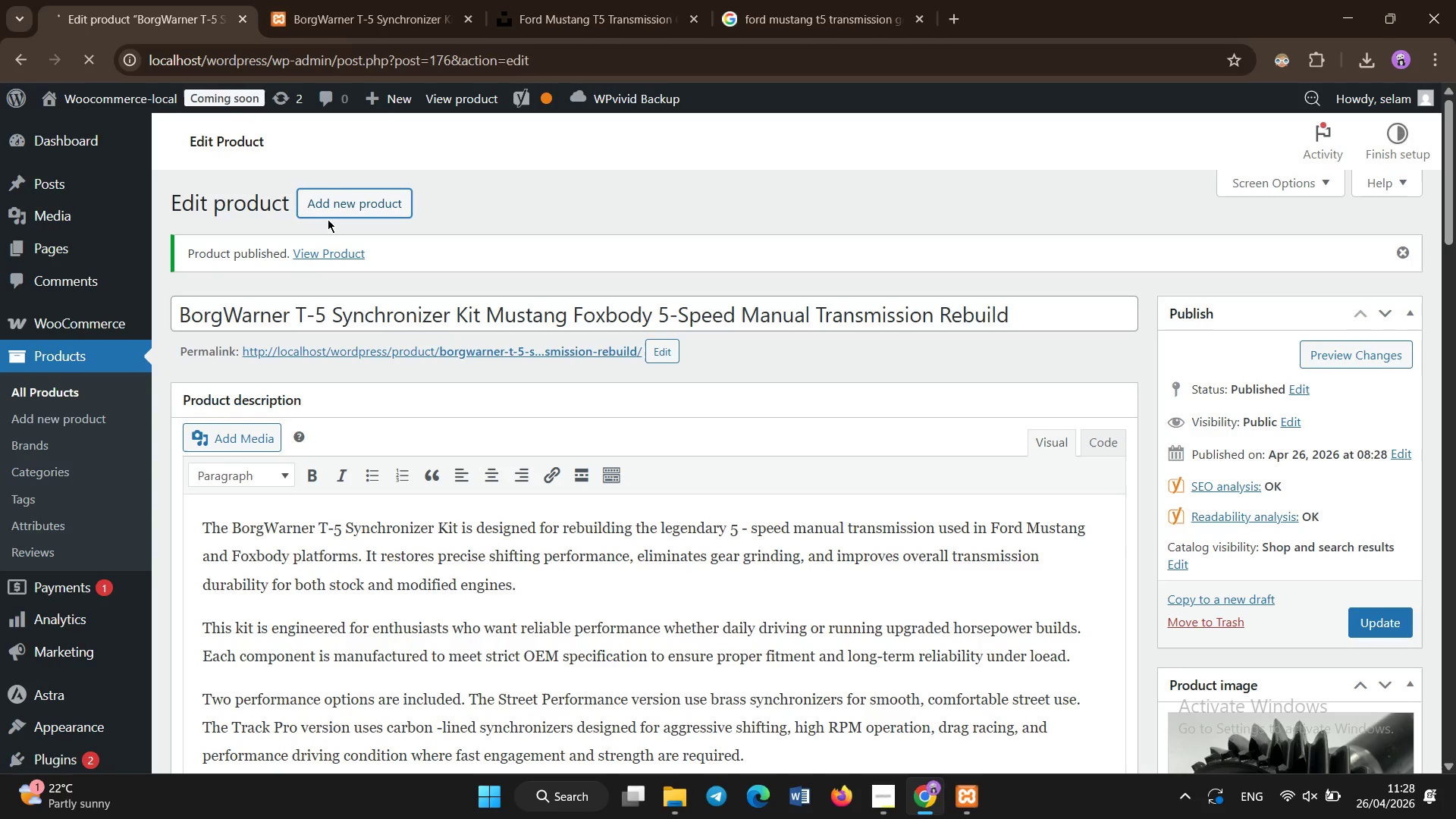 
left_click([479, 150])
 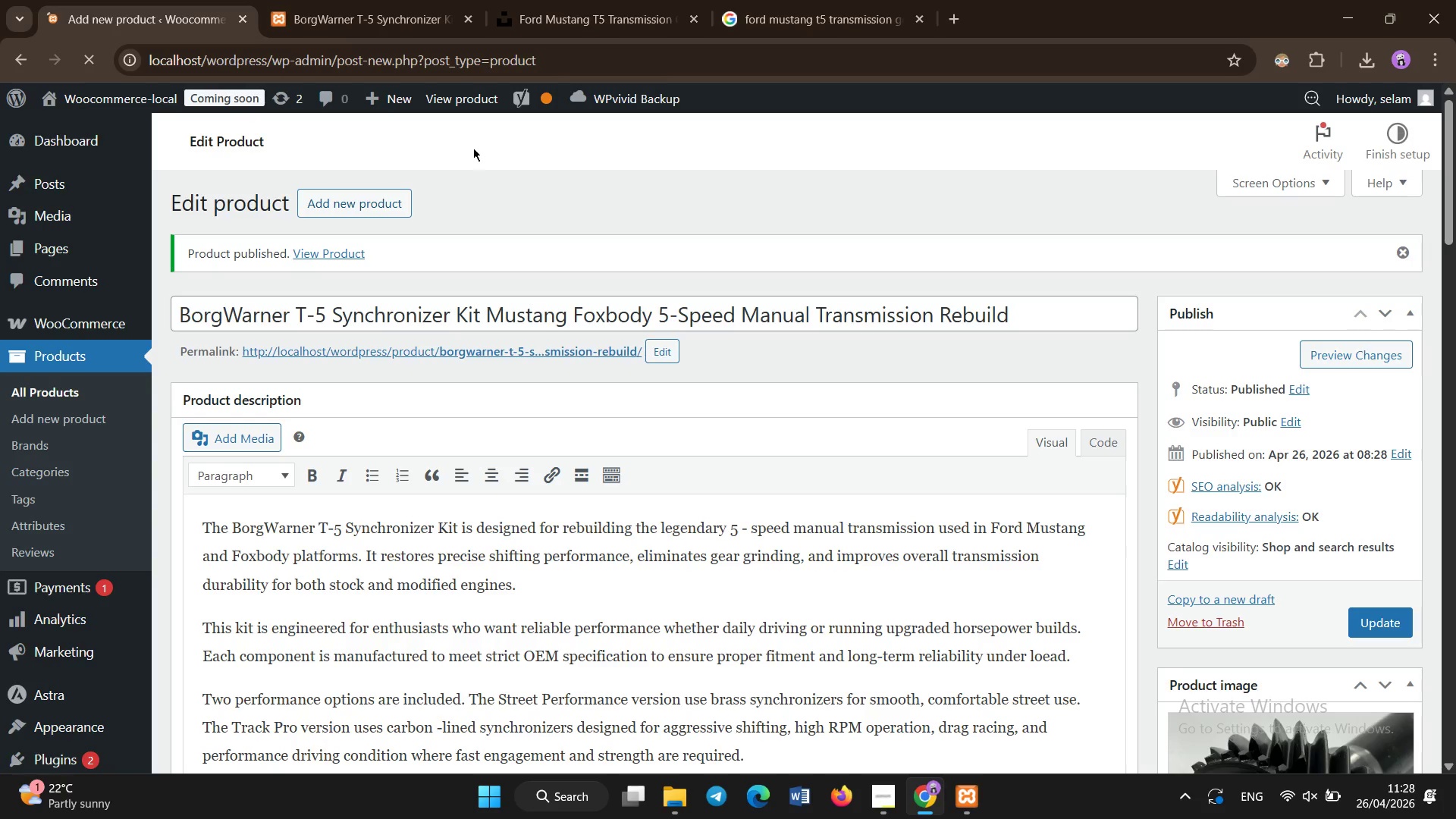 
scroll: coordinate [473, 148], scroll_direction: down, amount: 1.0
 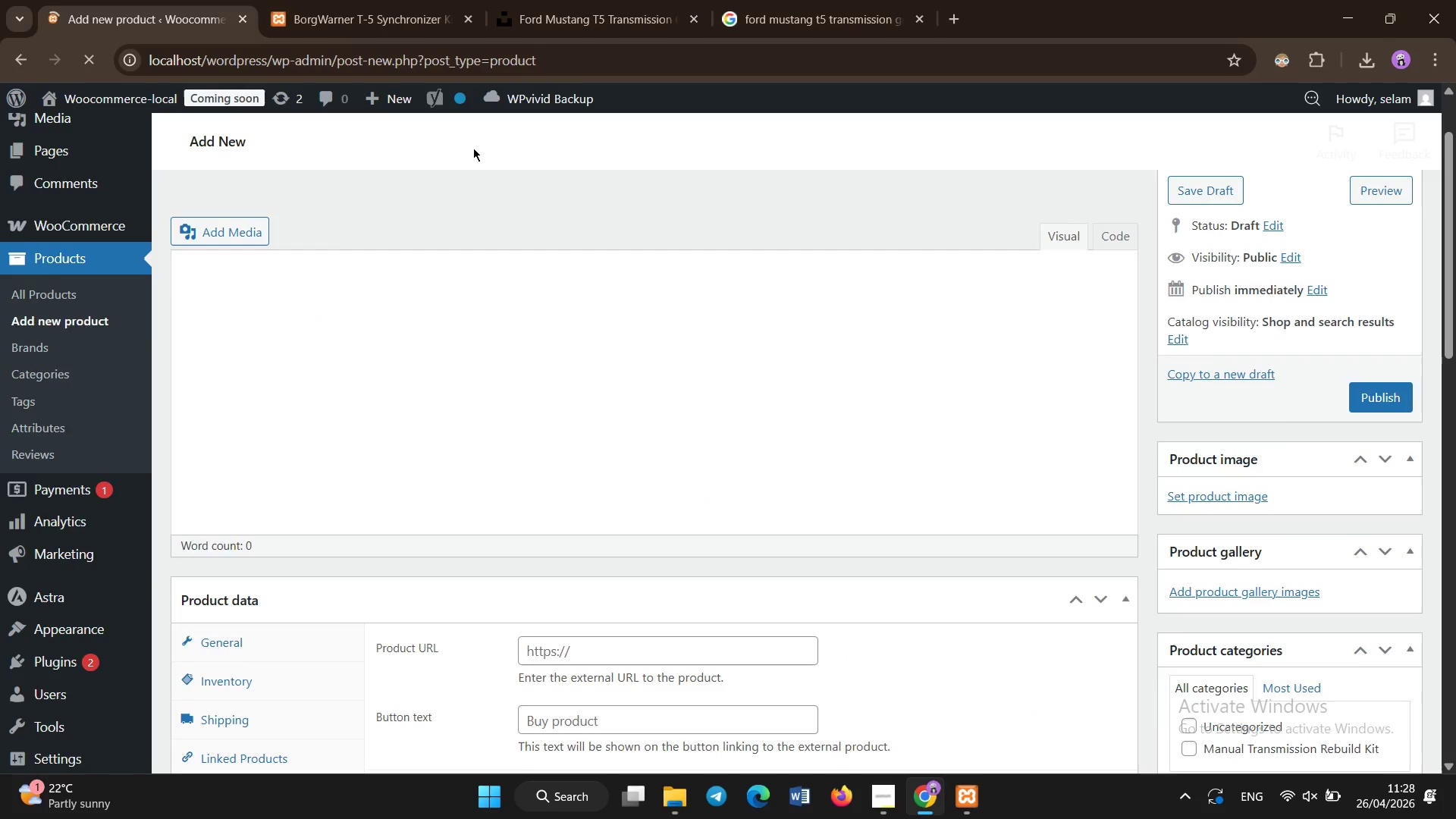 
scroll: coordinate [473, 148], scroll_direction: up, amount: 1.0
 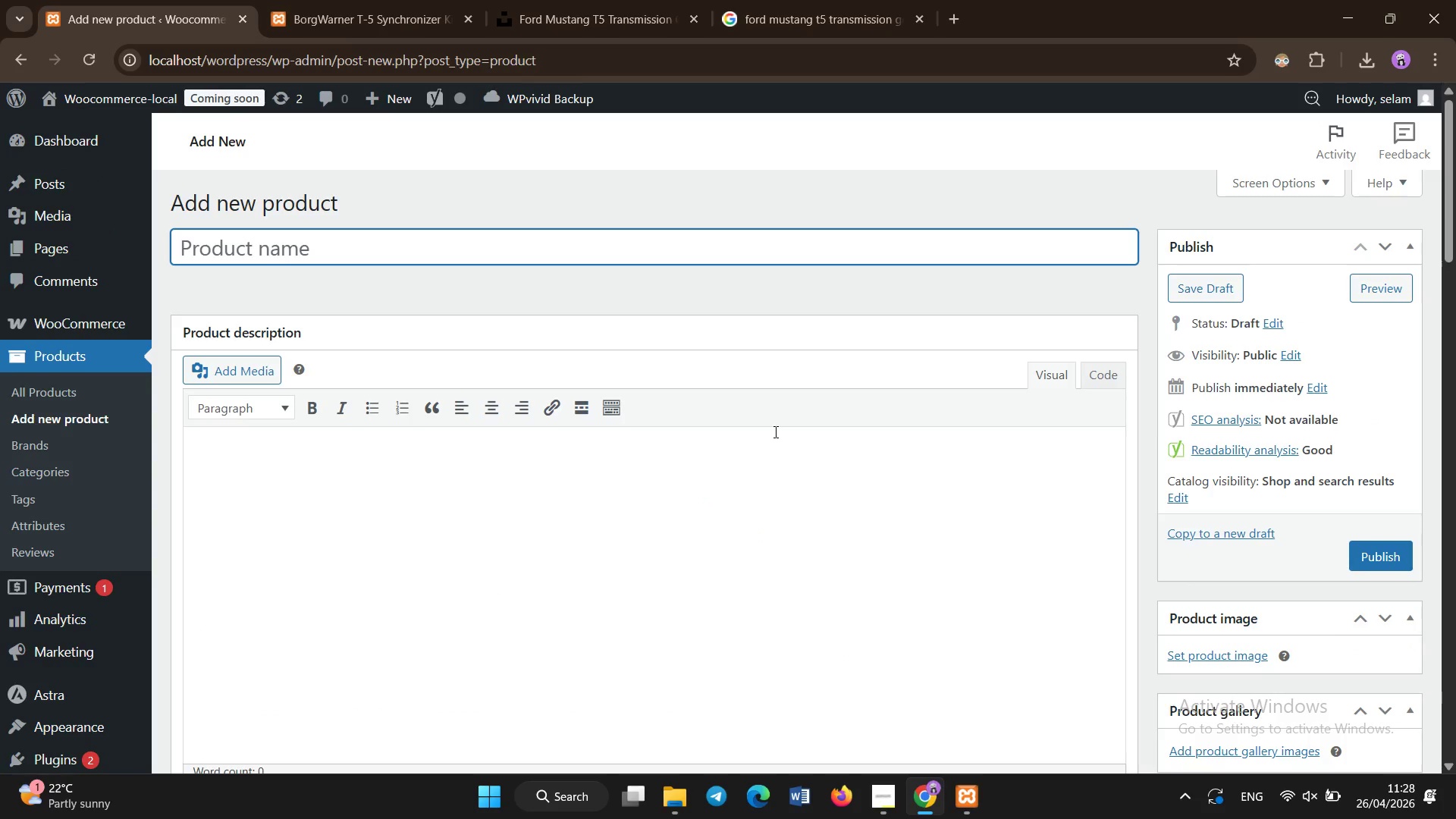 
left_click([338, 239])
 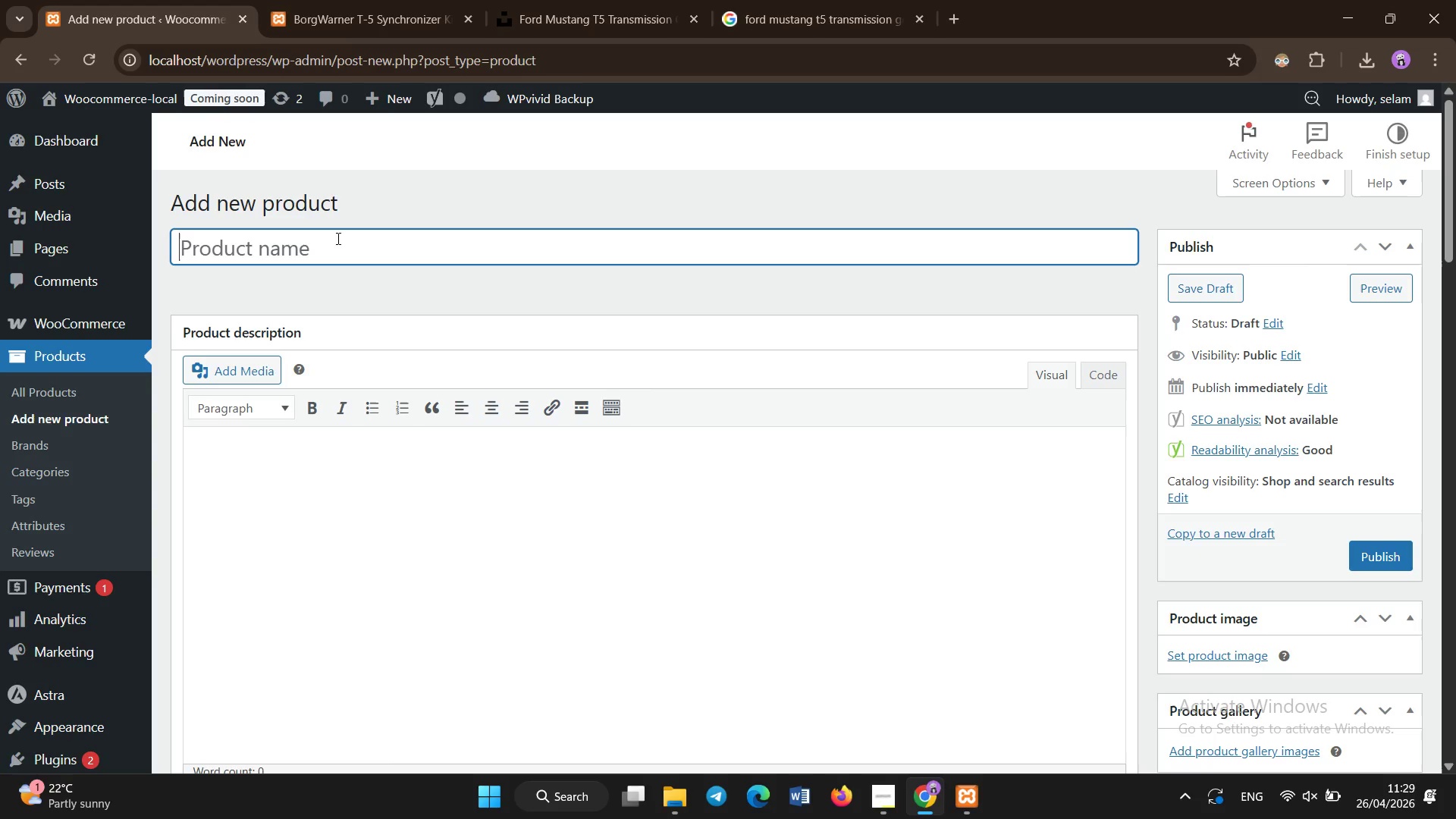 
type(Tremec )
 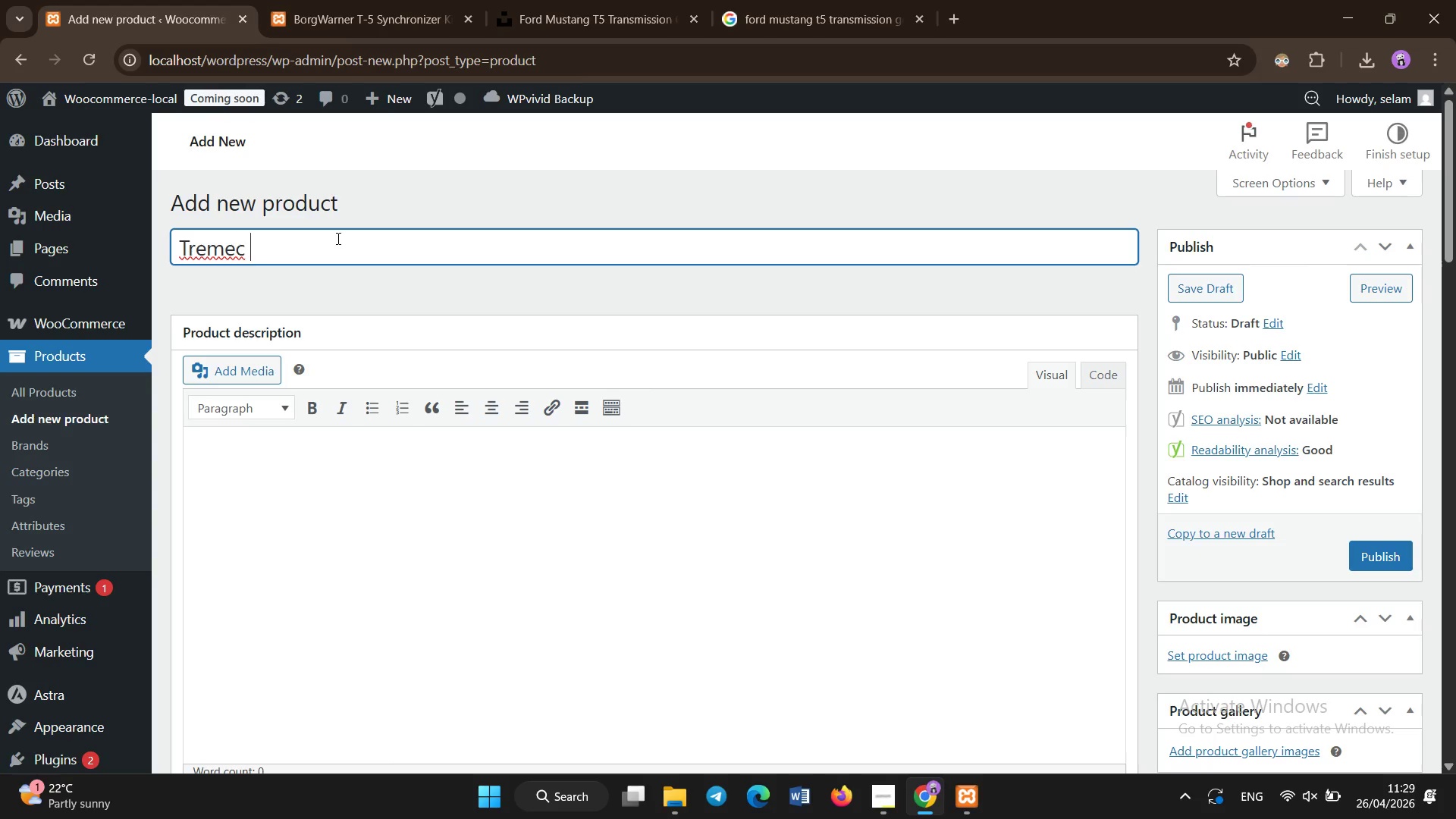 
hold_key(key=ShiftLeft, duration=0.36)
 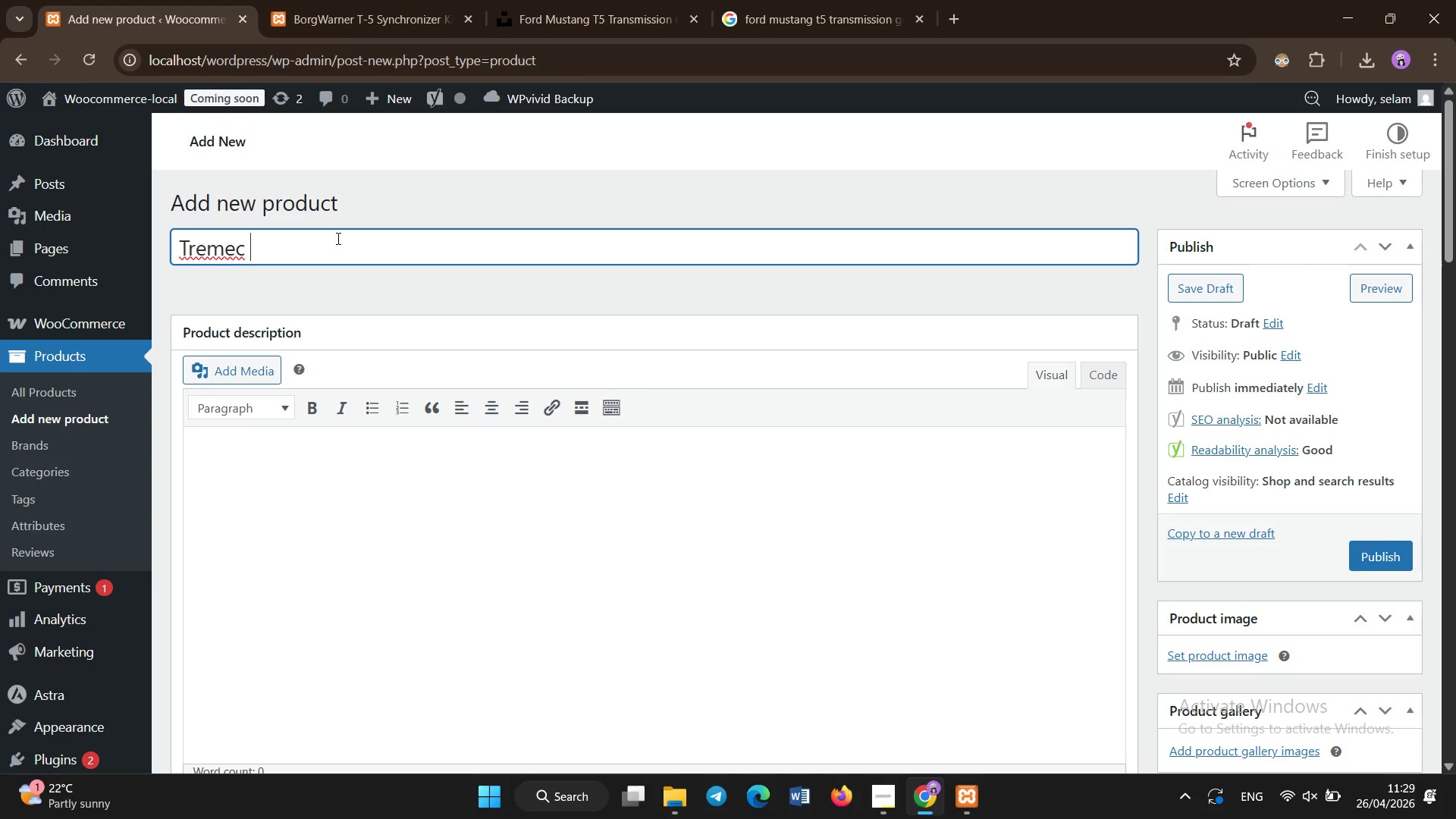 
hold_key(key=ShiftLeft, duration=0.36)
 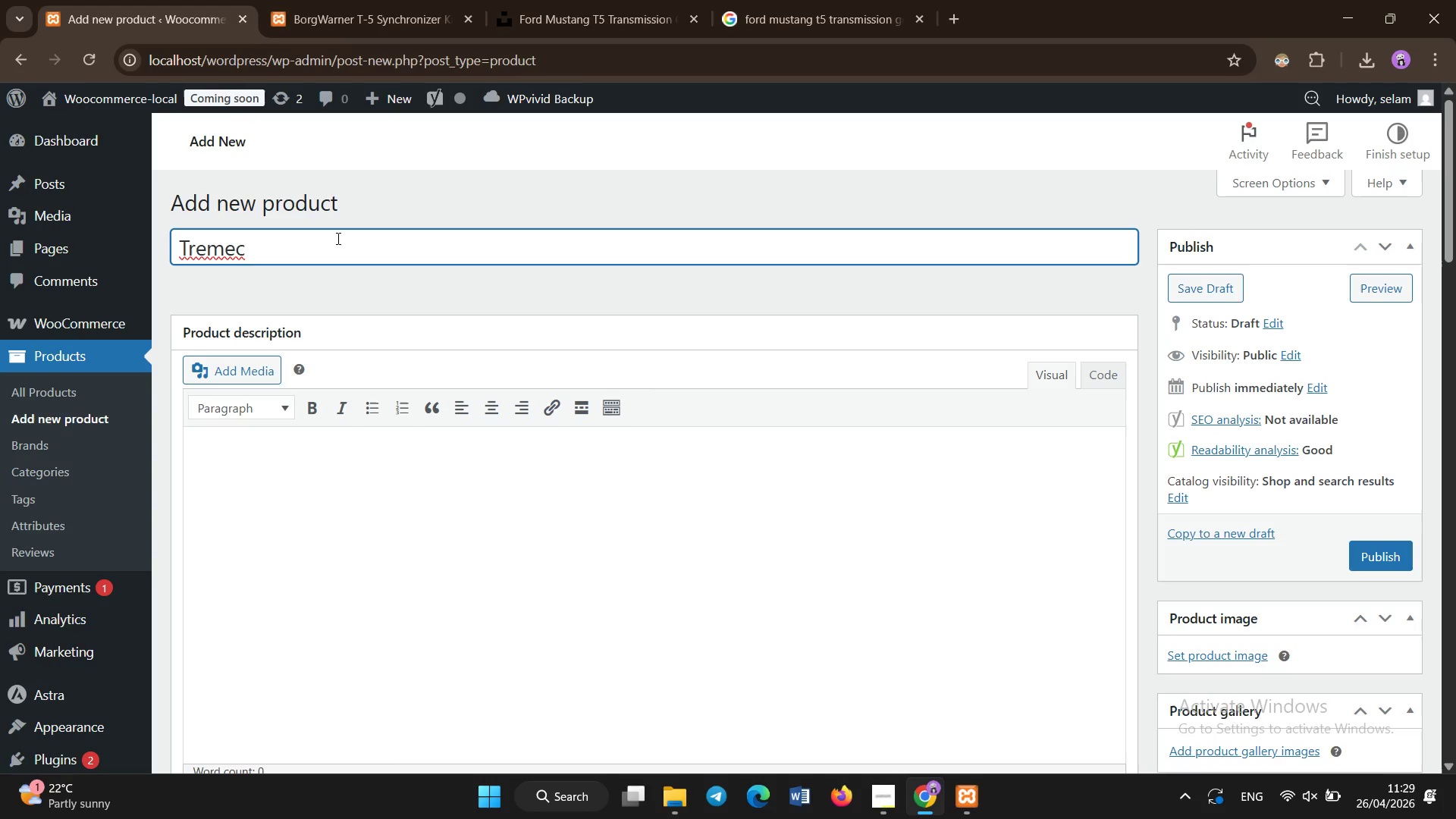 
type(T-56 Synchronizer kit Camaro Corvette 6-s)
key(Backspace)
type(Speed Manual Tansmission Rebuild)
 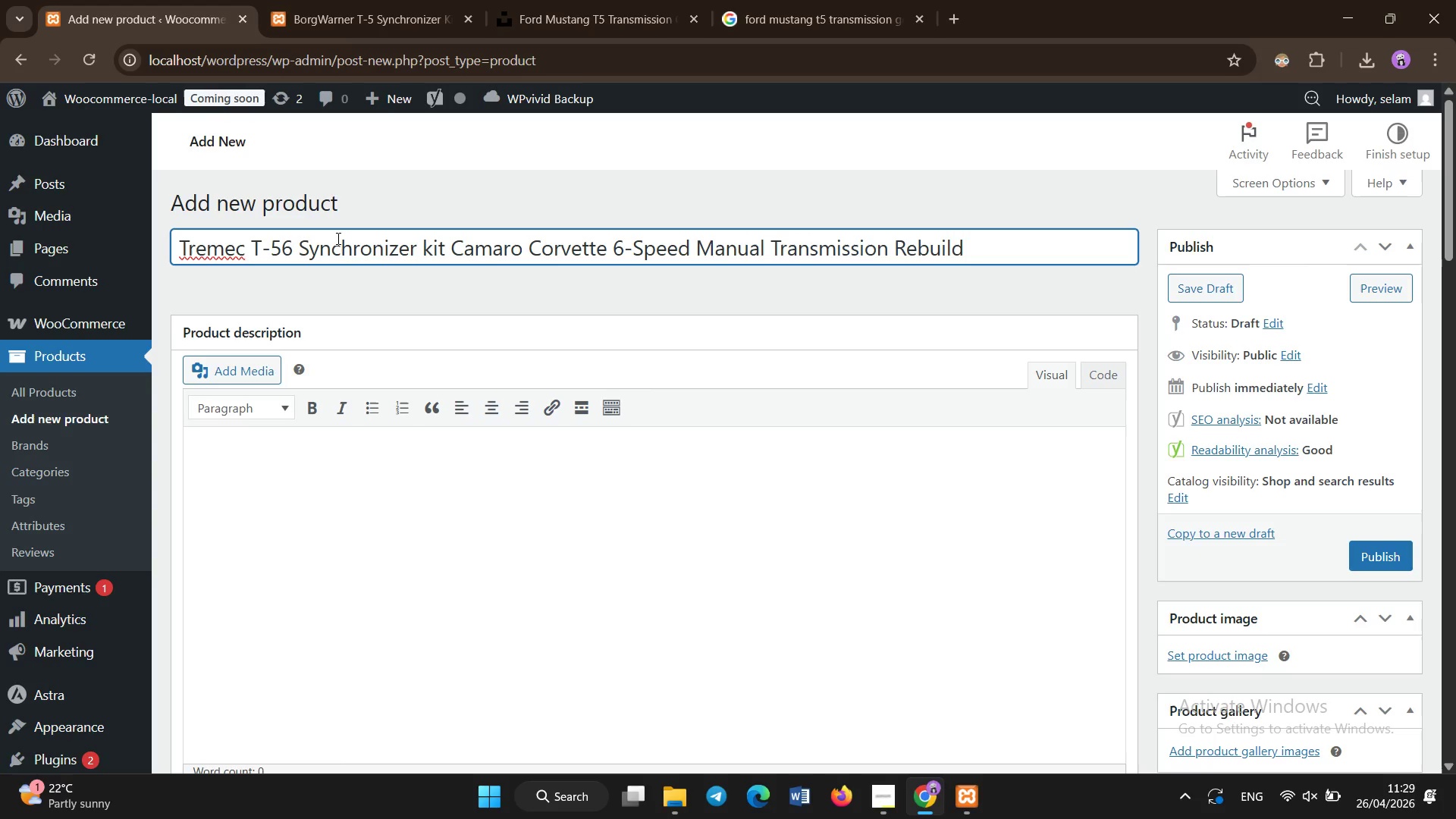 
left_click([312, 479])
 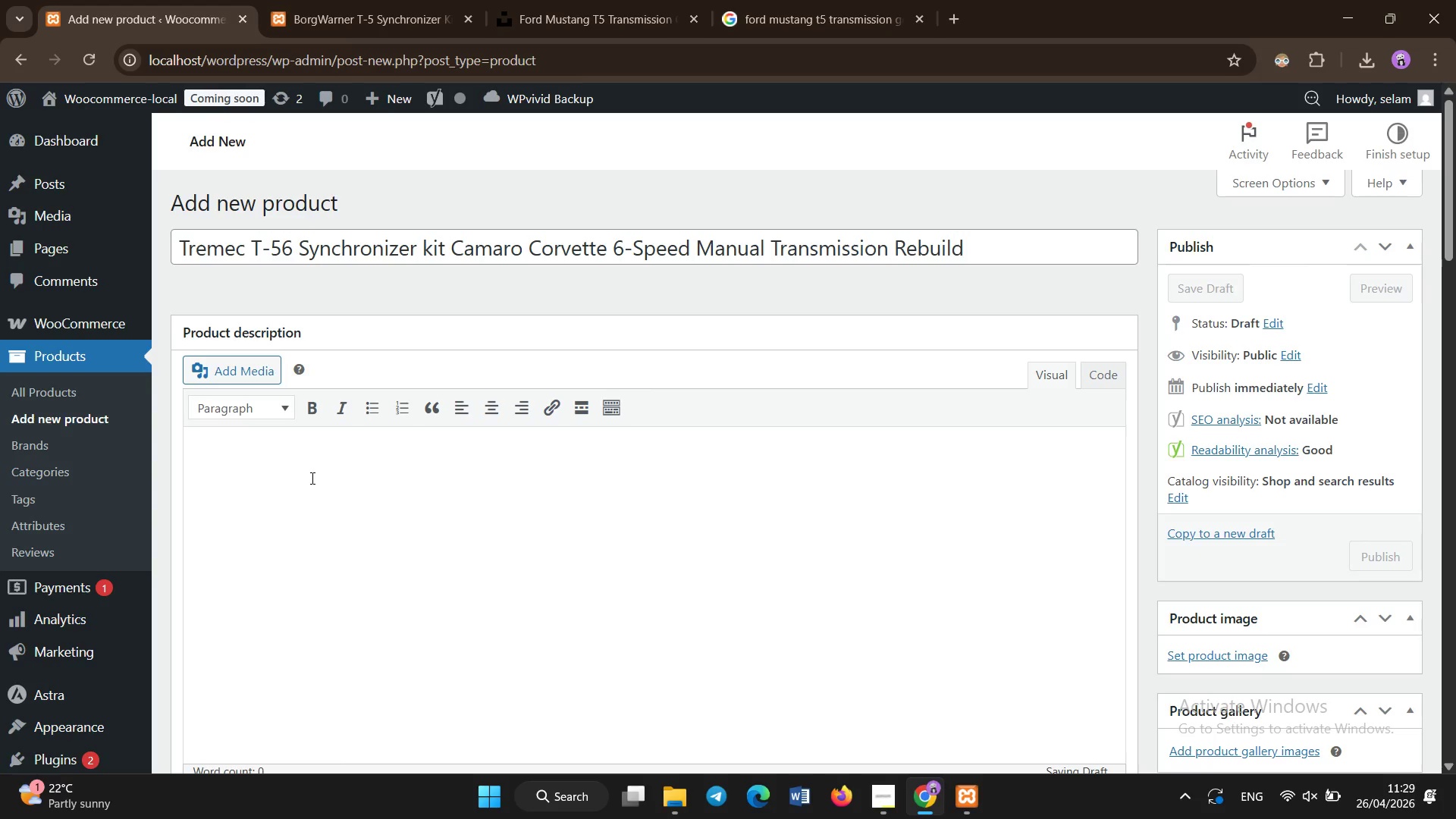 
scroll: coordinate [312, 479], scroll_direction: none, amount: 0.0
 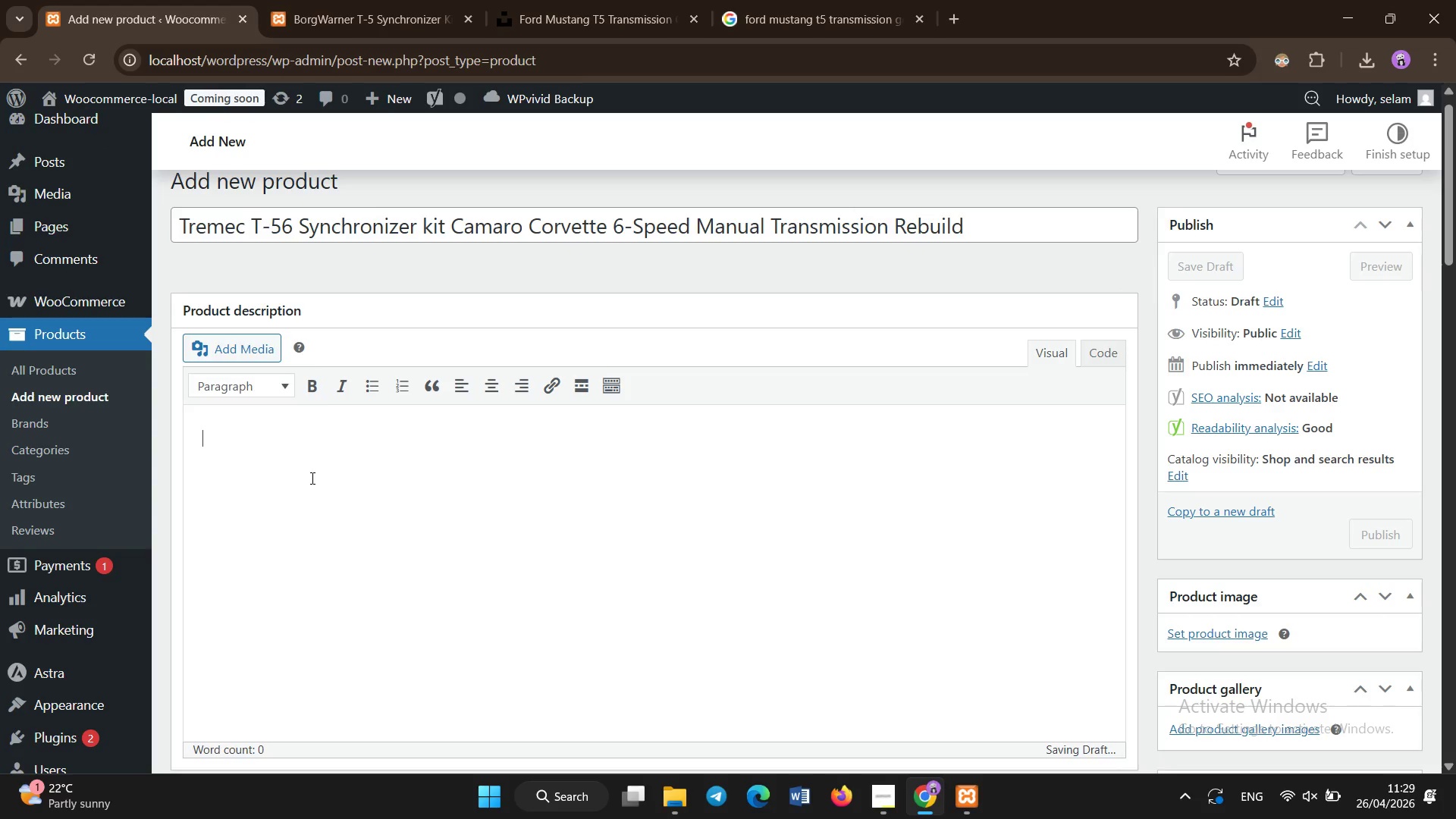 
type(The Tremec T_%^ Syncronix)
key(Backspace)
type(zer )
key(Backspace)
key(Backspace)
key(Backspace)
key(Backspace)
key(Backspace)
key(Backspace)
key(Backspace)
key(Backspace)
 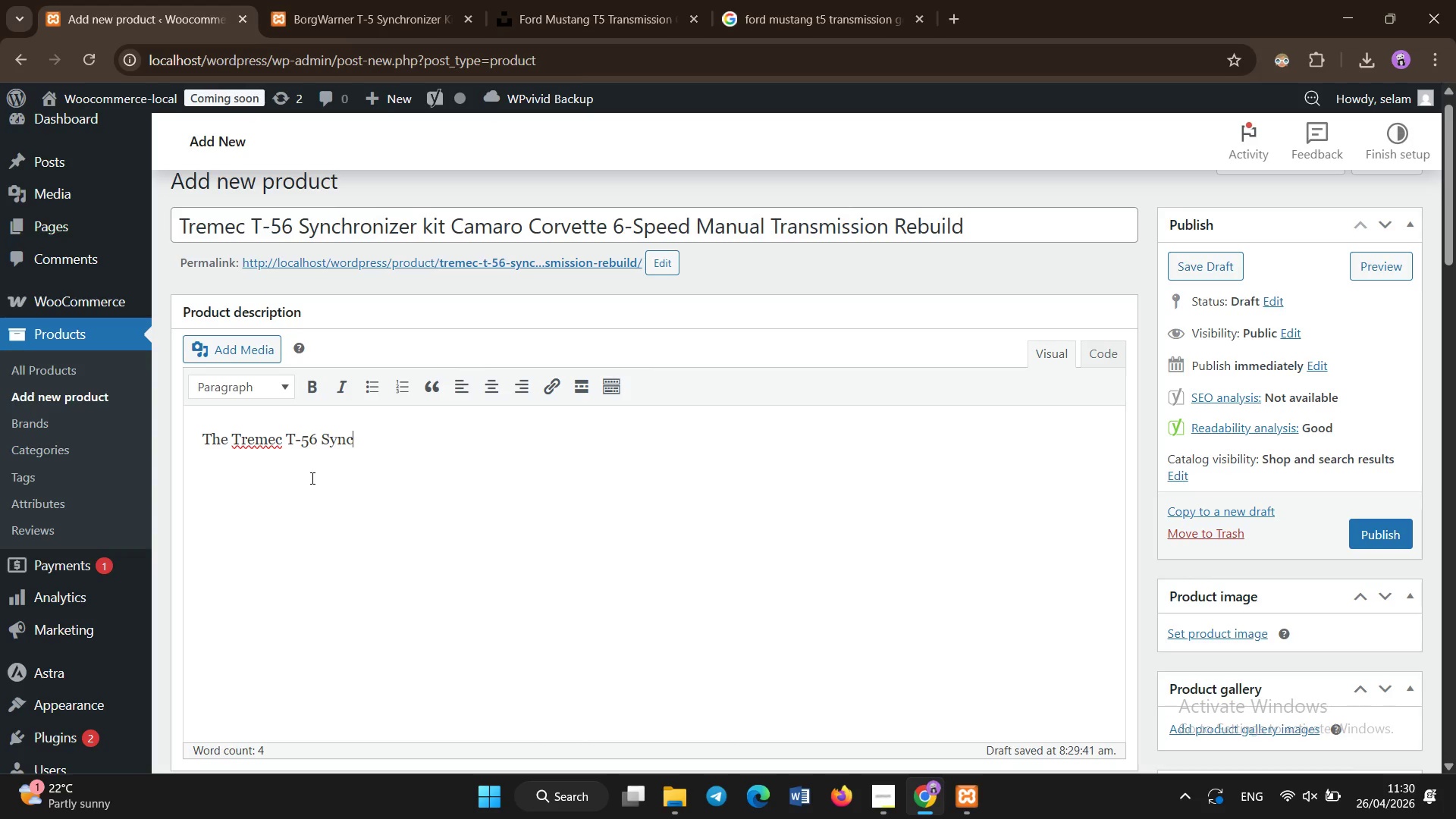 
type(hronizer kit is a high-performance rebuild solution designed for 6-speed manual transmissions used in ca)
key(Backspace)
key(Backspace)
type(Camaro, Corvette, and other performance vehicles )
key(Backspace)
type(. It restores precise gear engagement, reduces shifting resistance, and improves durability uns)
key(Backspace)
type(der high torque conditions this kit )
key(Backspace)
key(Backspace)
key(Backspace)
key(Backspace)
key(Backspace)
key(Backspace)
key(Backspace)
key(Backspace)
key(Backspace)
key(Backspace)
type(.)
 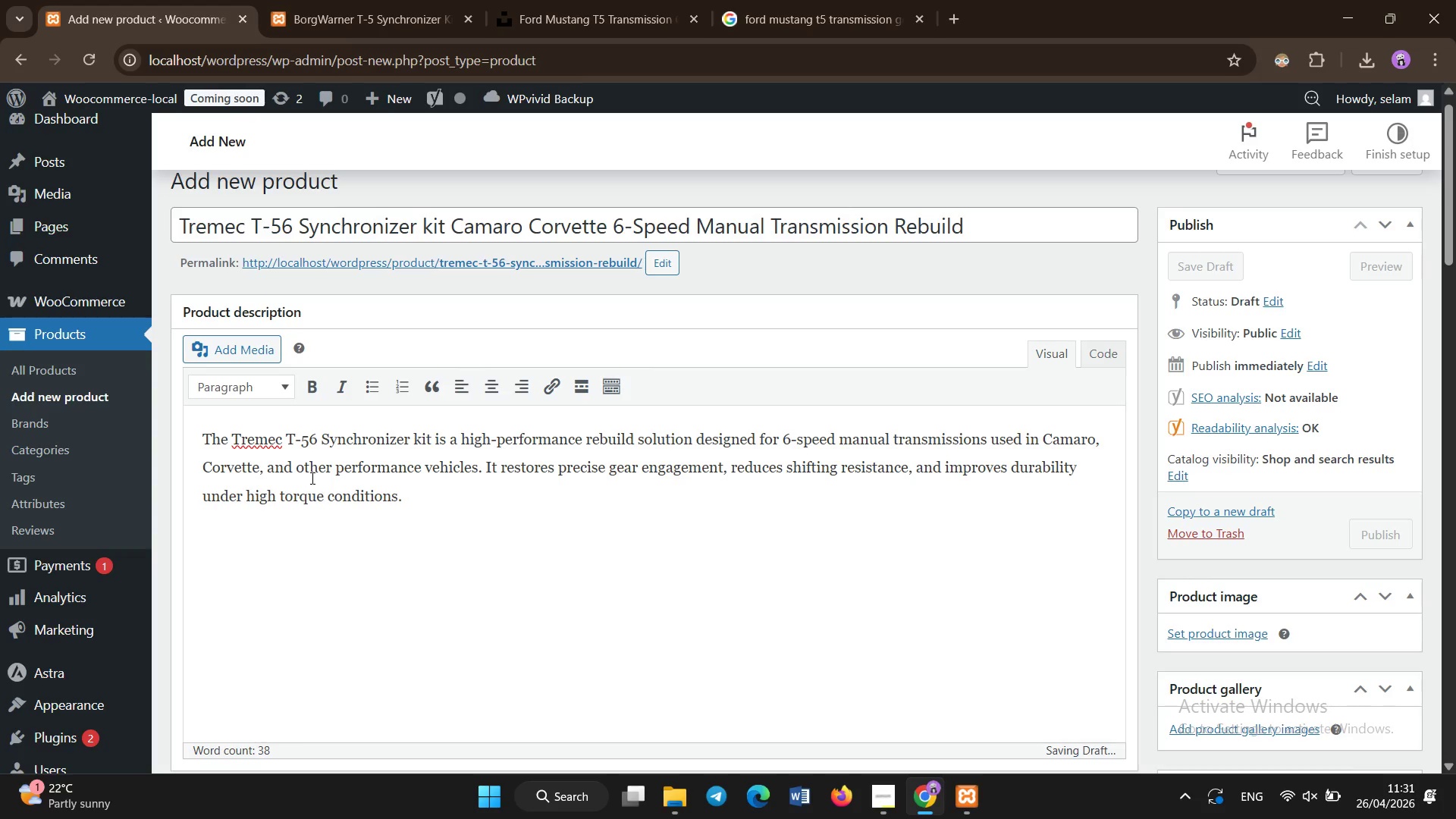 
key(Enter)
 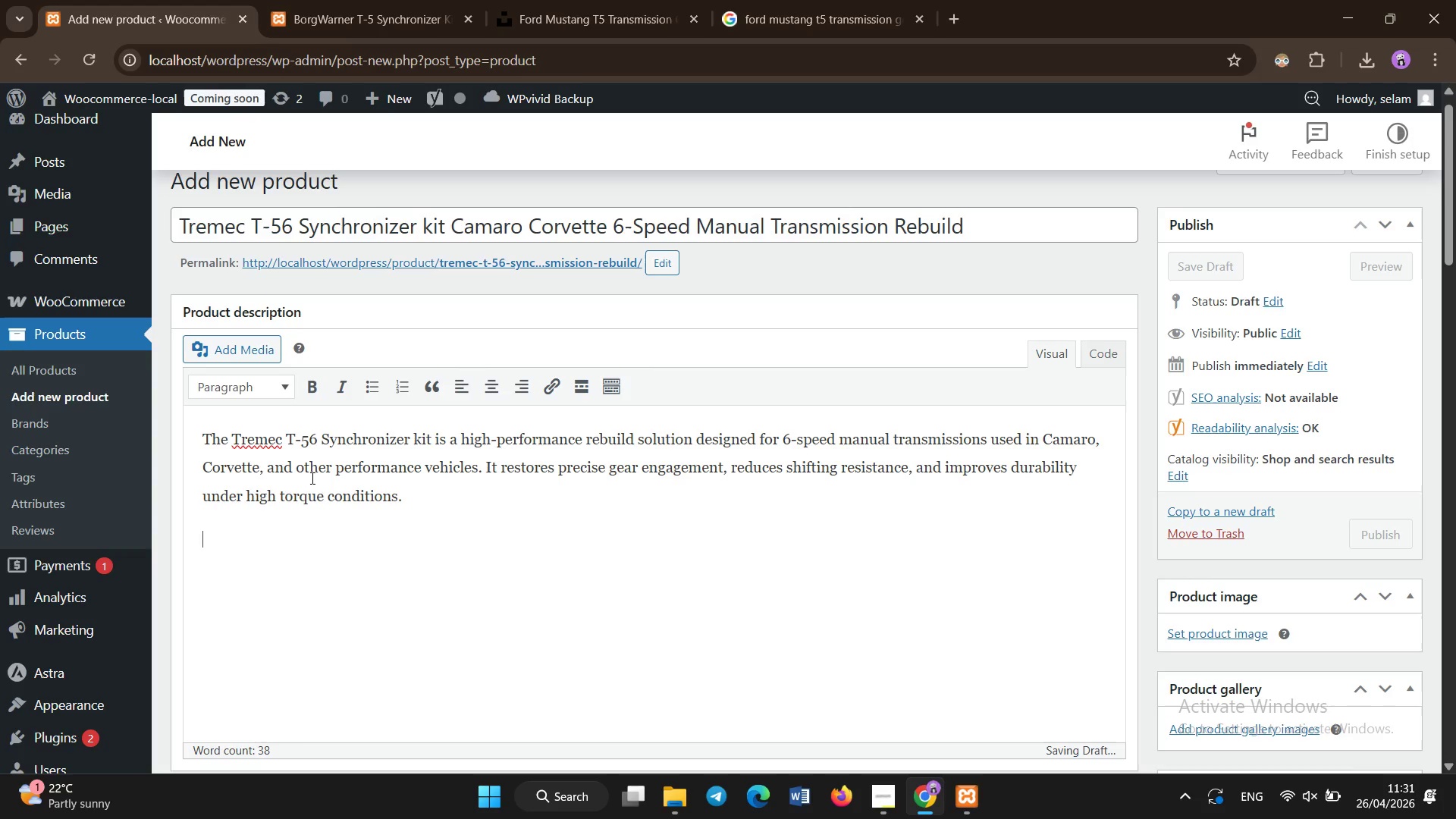 
type(This kit engineered for performance enthusiast who demand smooth and reliable shifiting du)
key(Backspace)
key(Backspace)
key(Backspace)
key(Backspace)
key(Backspace)
key(Backspace)
key(Backspace)
key(Backspace)
type(ting during boo)
key(Backspace)
type(th street and track use. W)
key(Backspace)
type(Each component is manfuactured t)
key(Backspace)
key(Backspace)
key(Backspace)
key(Backspace)
key(Backspace)
key(Backspace)
key(Backspace)
key(Backspace)
key(Backspace)
key(Backspace)
key(Backspace)
type(ufactured to tight tolerance t o )
key(Backspace)
key(Backspace)
key(Backspace)
type(o ensure OEM - level fitment and long-lasting operation even under aggressive a)
key(Backspace)
type(driving conditions.)
 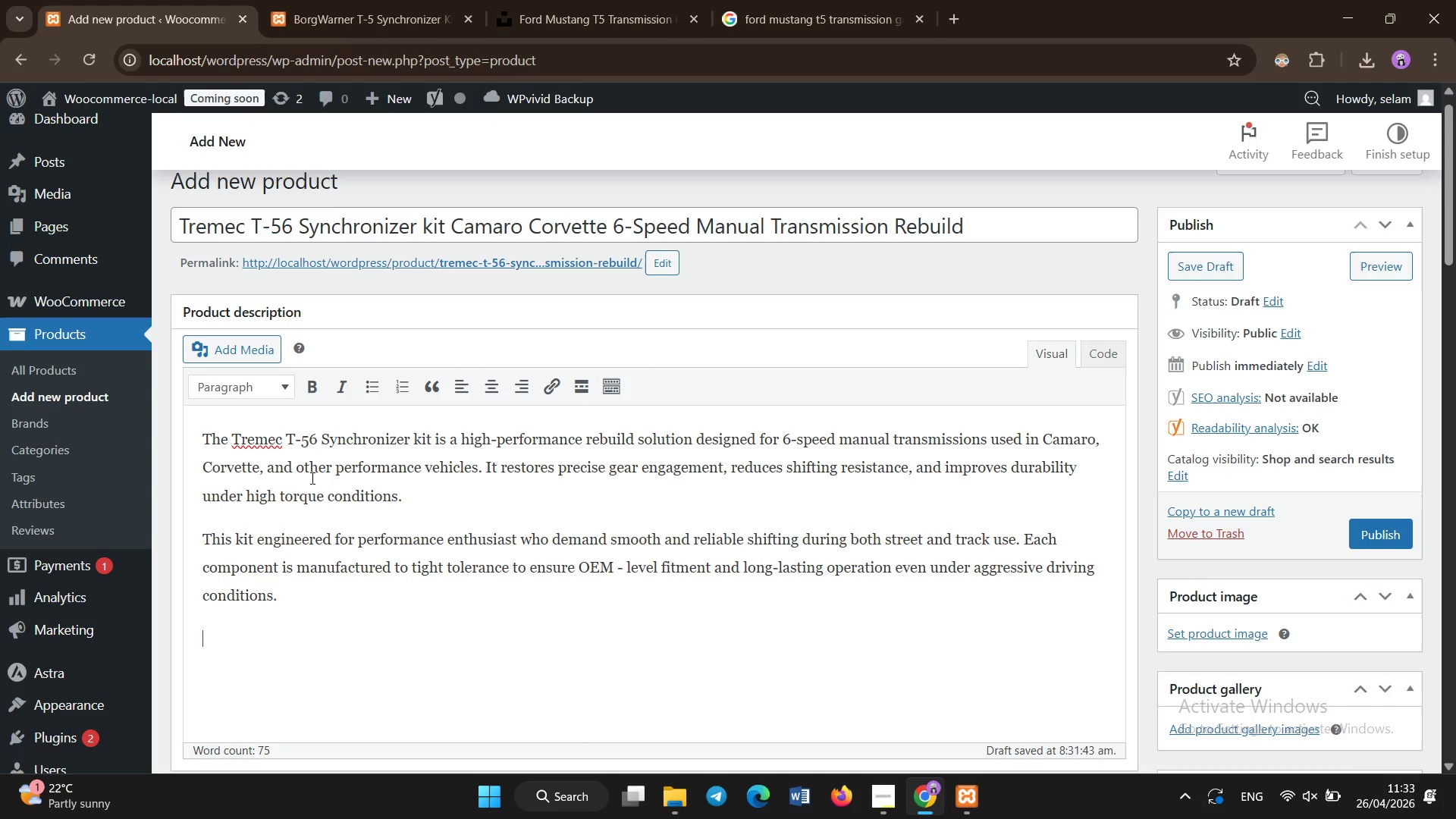 
 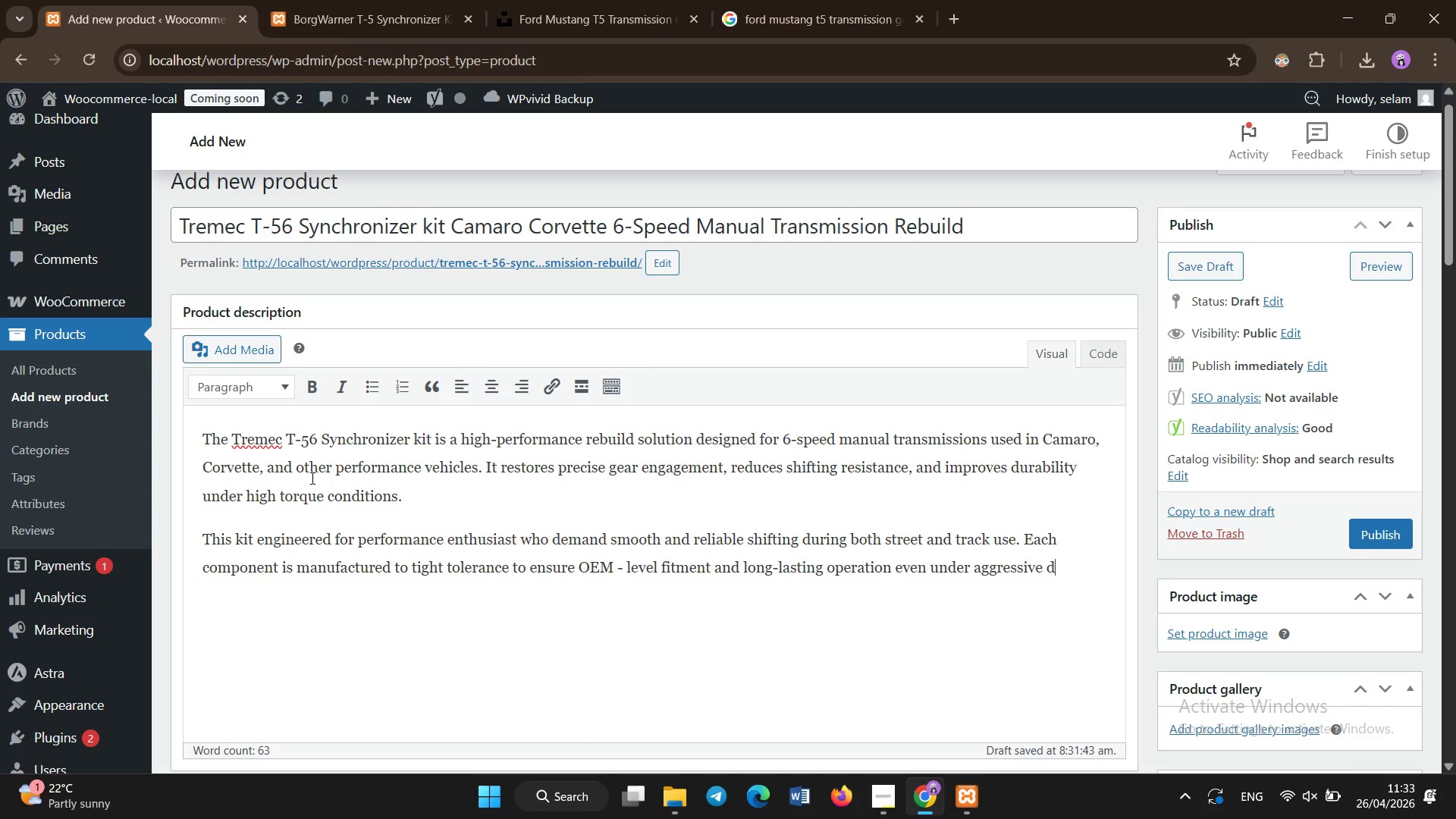 
key(Enter)
 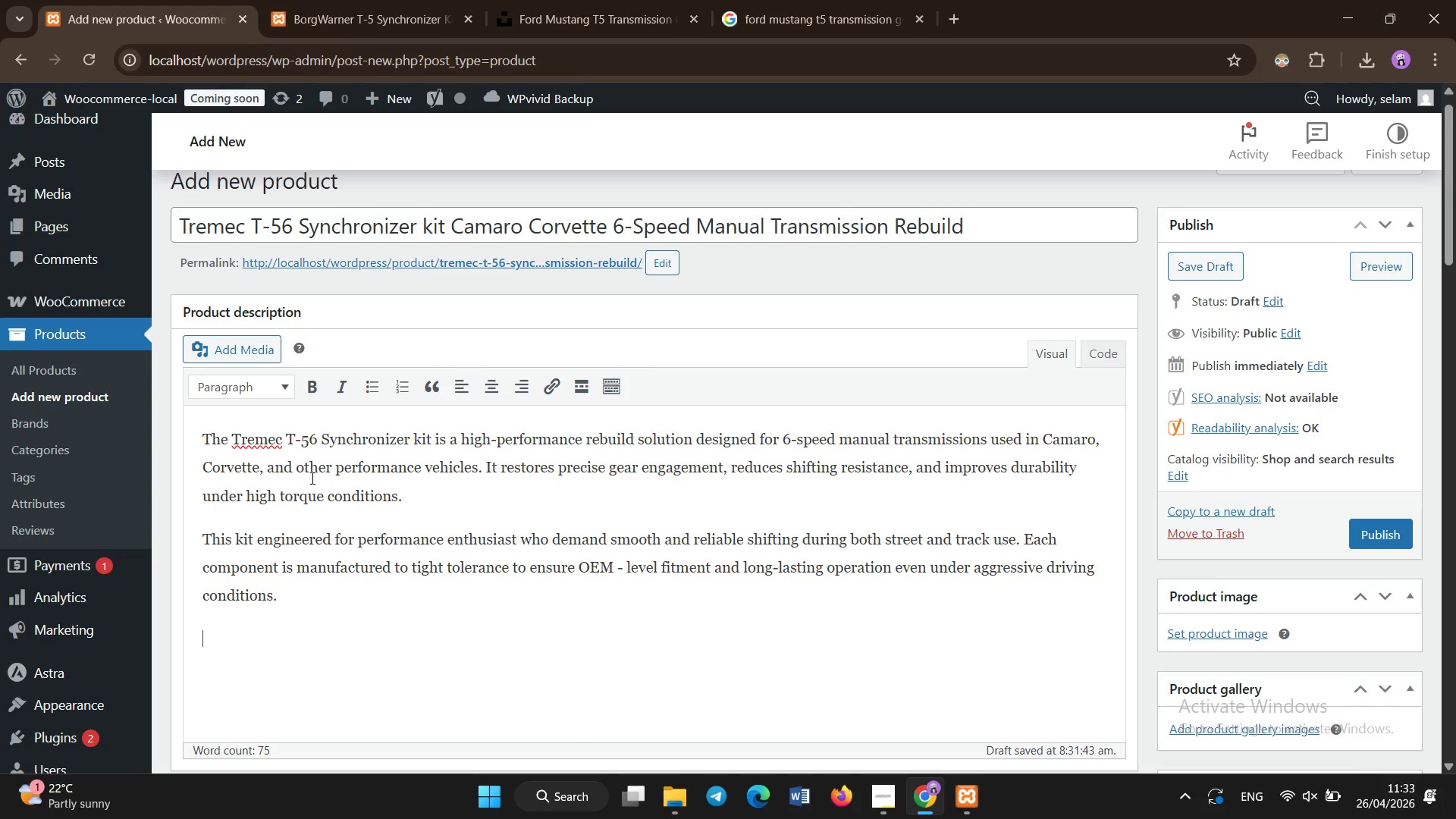 
type(Two configuration )
key(Backspace)
type(s are available )
key(Backspace)
type(. The Street Performance version uses brass synchronizer for mooth )
key(Backspace)
type(, dialy dri)
key(Backspace)
key(Backspace)
key(Backspace)
key(Backspace)
key(Backspace)
key(Backspace)
key(Backspace)
key(Backspace)
type(aia)
key(Backspace)
type(y driving comfort and refined shifting behavior )
key(Backspace)
type(. The t)
key(Backspace)
type(Track p)
key(Backspace)
type(Pro version uses carbon-lined synchronizers designed for high-RPM shifting, racing applications, and extreme performance use where fast gear engagement and heat resistance are critical.)
 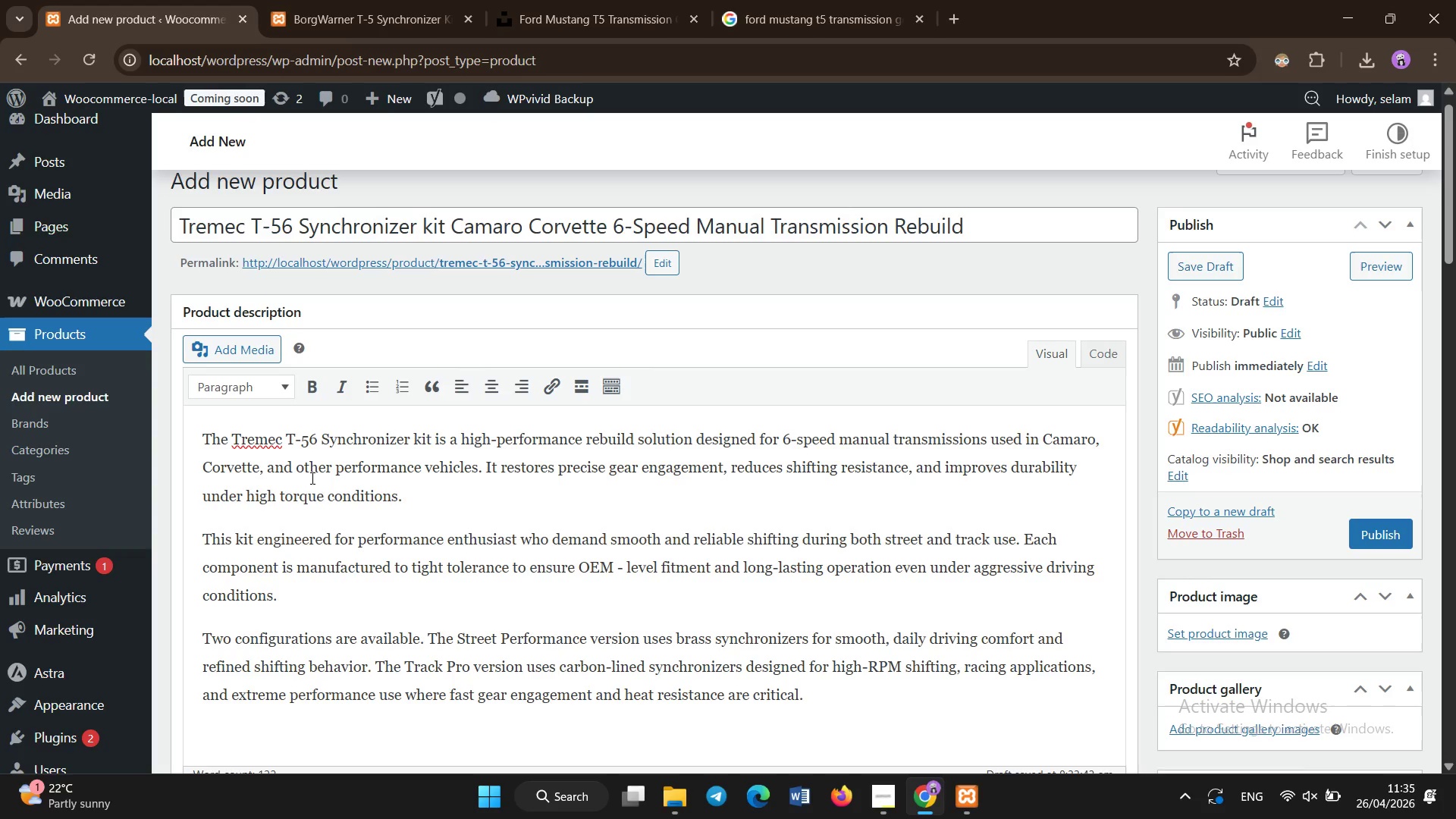 
left_click([322, 498])
 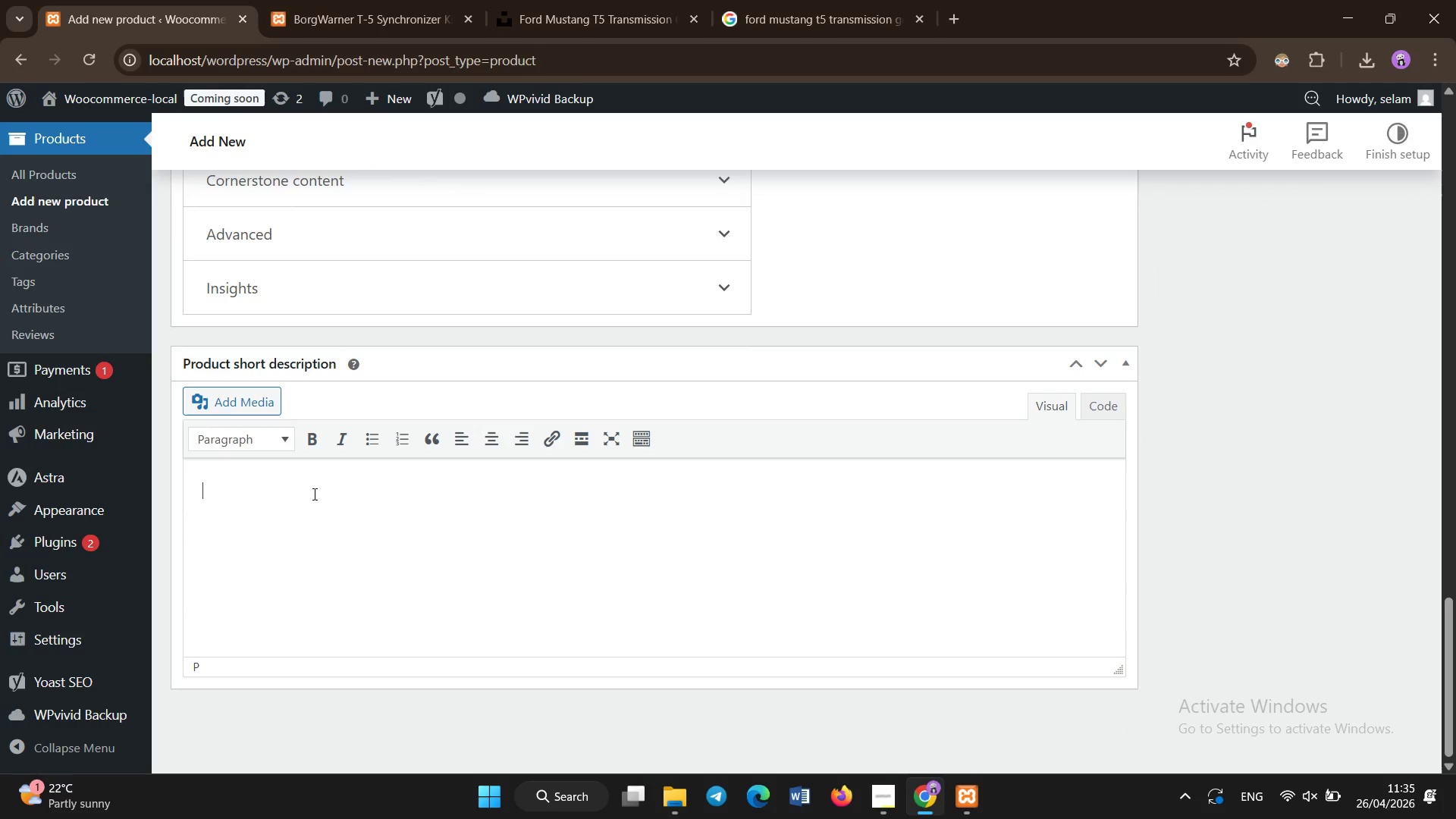 
scroll: coordinate [312, 479], scroll_direction: down, amount: 23.0
 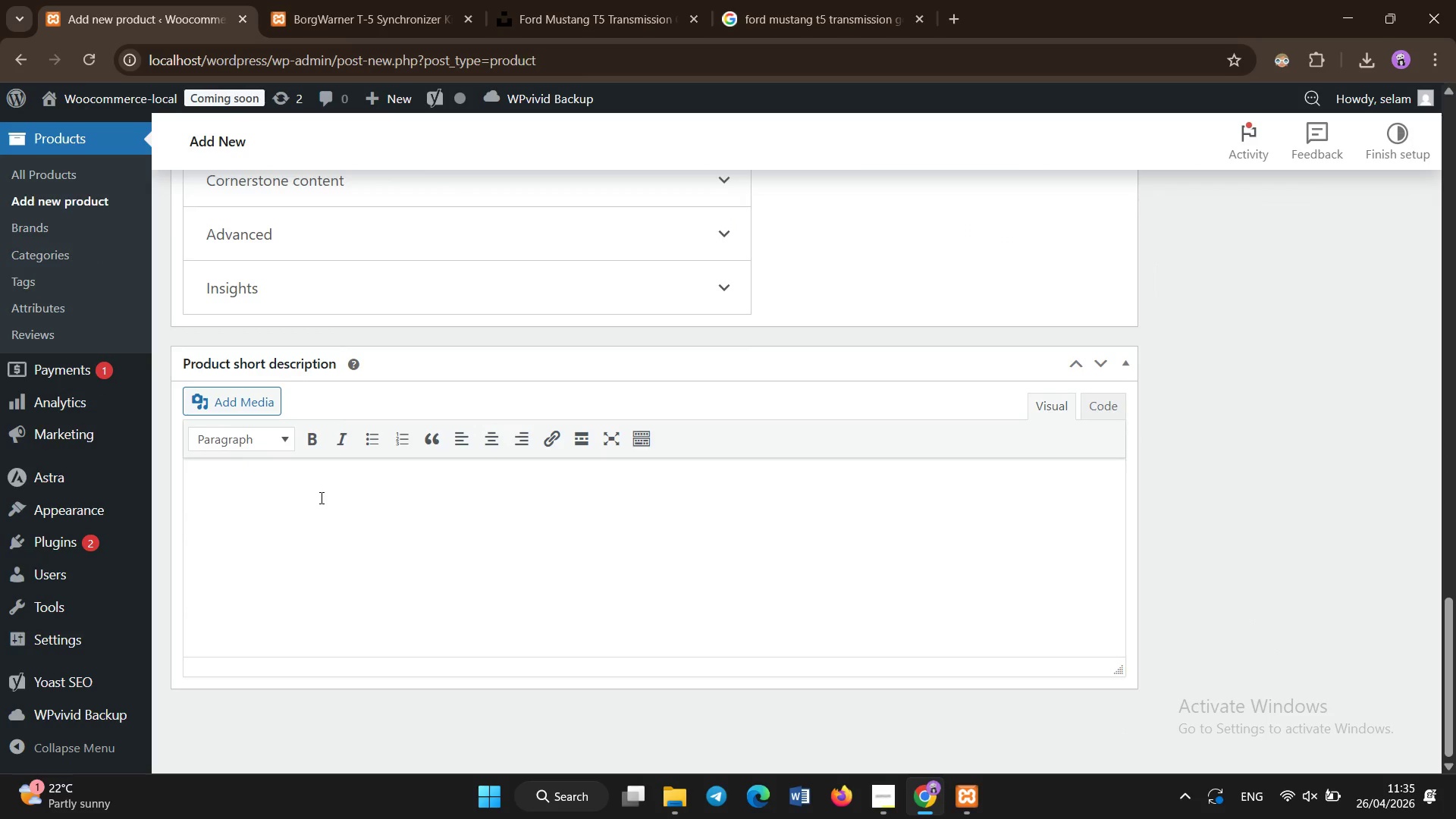 
type(Tremec T-56 6-speed rebuild kit for Camaro and Corvette with Street and Track Pro synchro options for performance shifting.)
 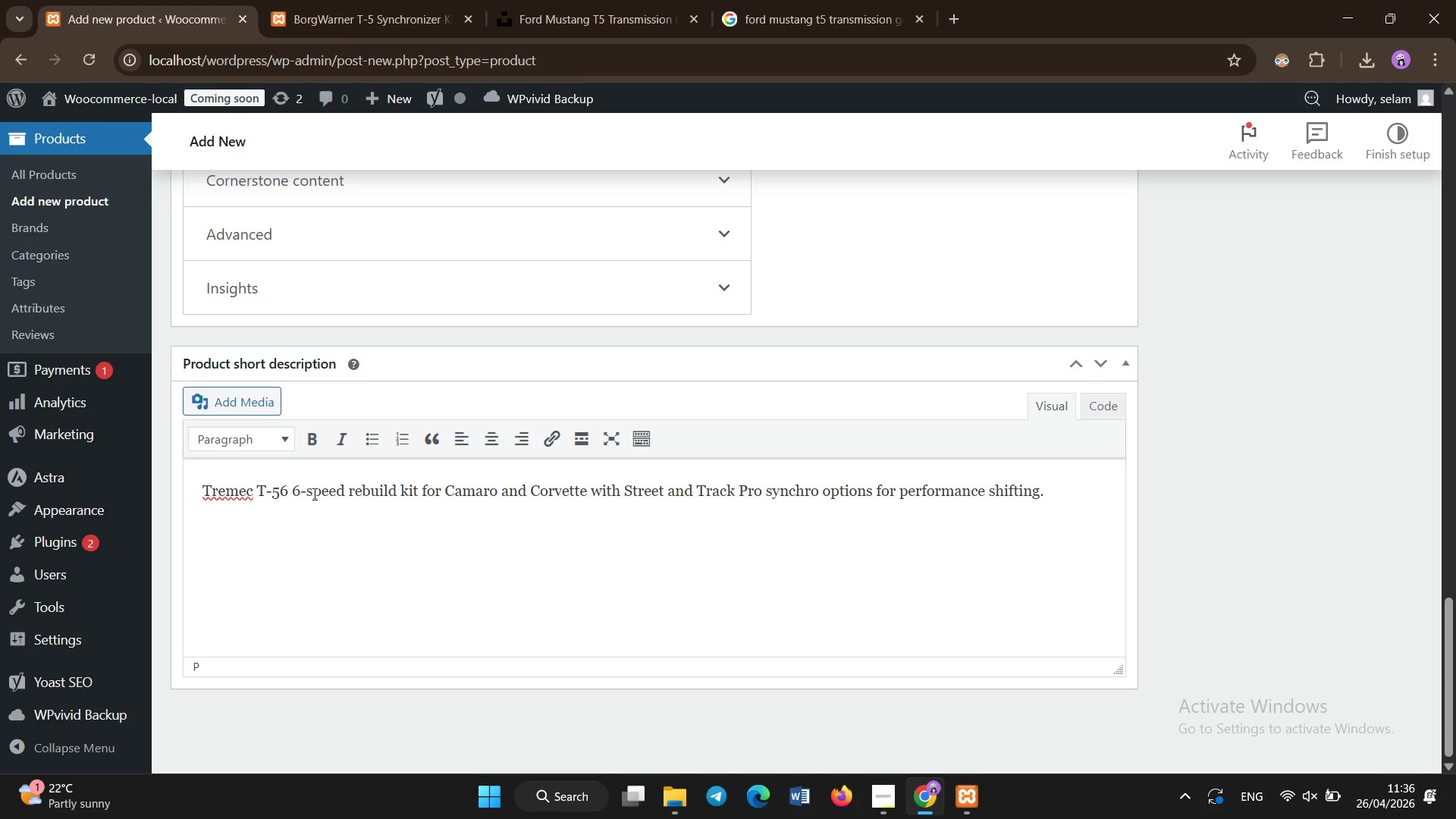 
scroll: coordinate [315, 494], scroll_direction: up, amount: 16.0
 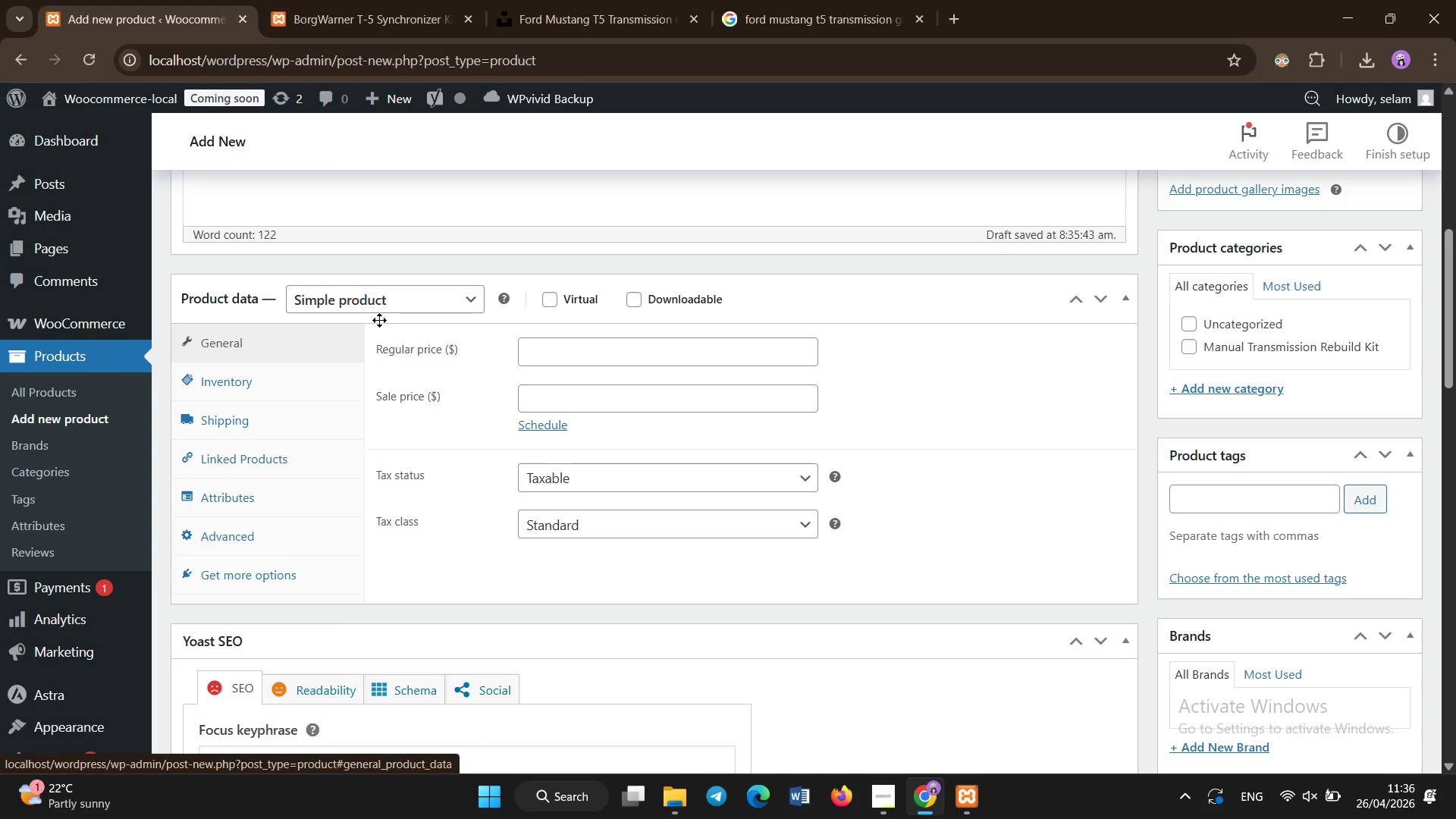 
left_click([384, 309])
 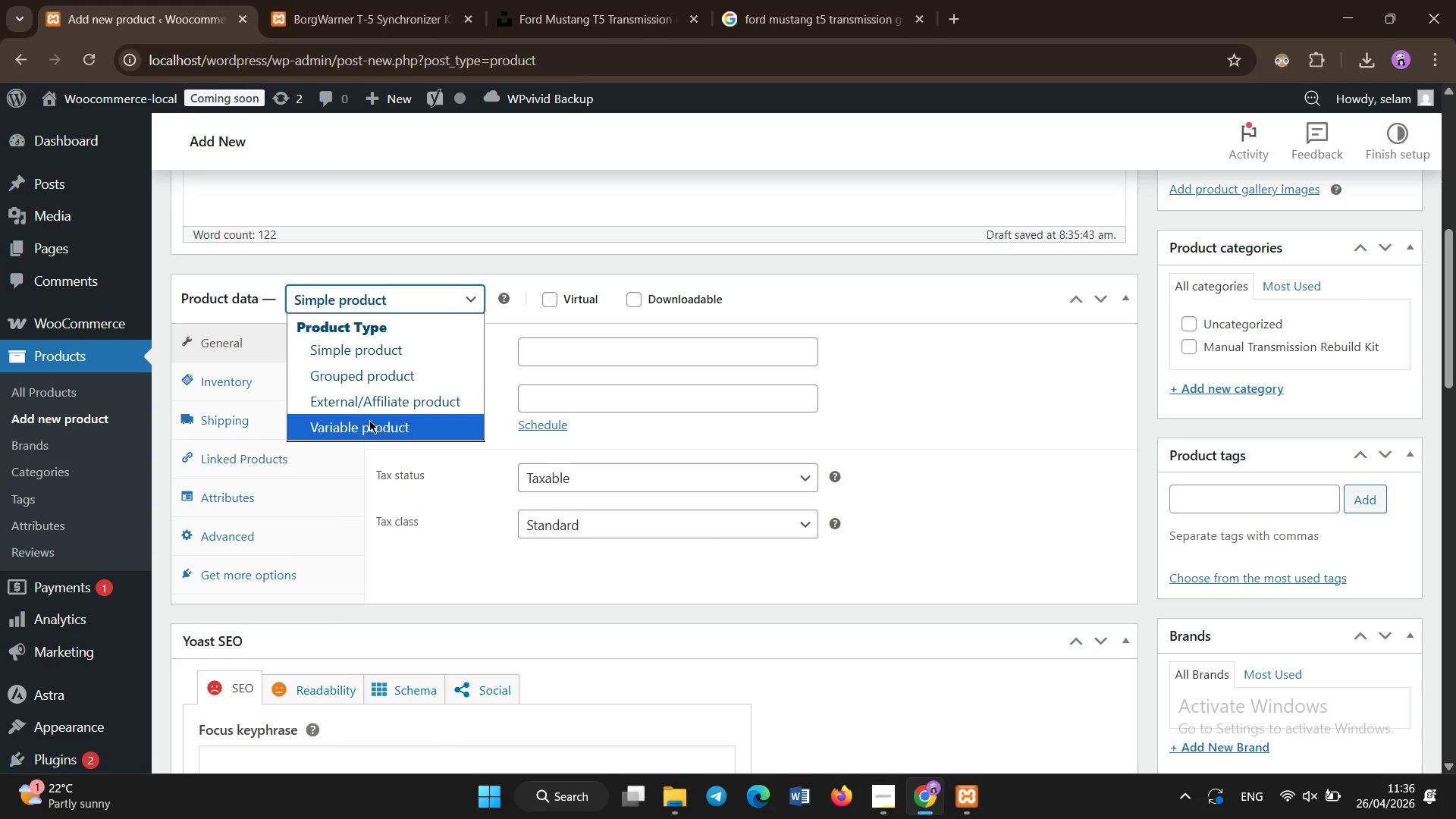 
left_click([368, 422])
 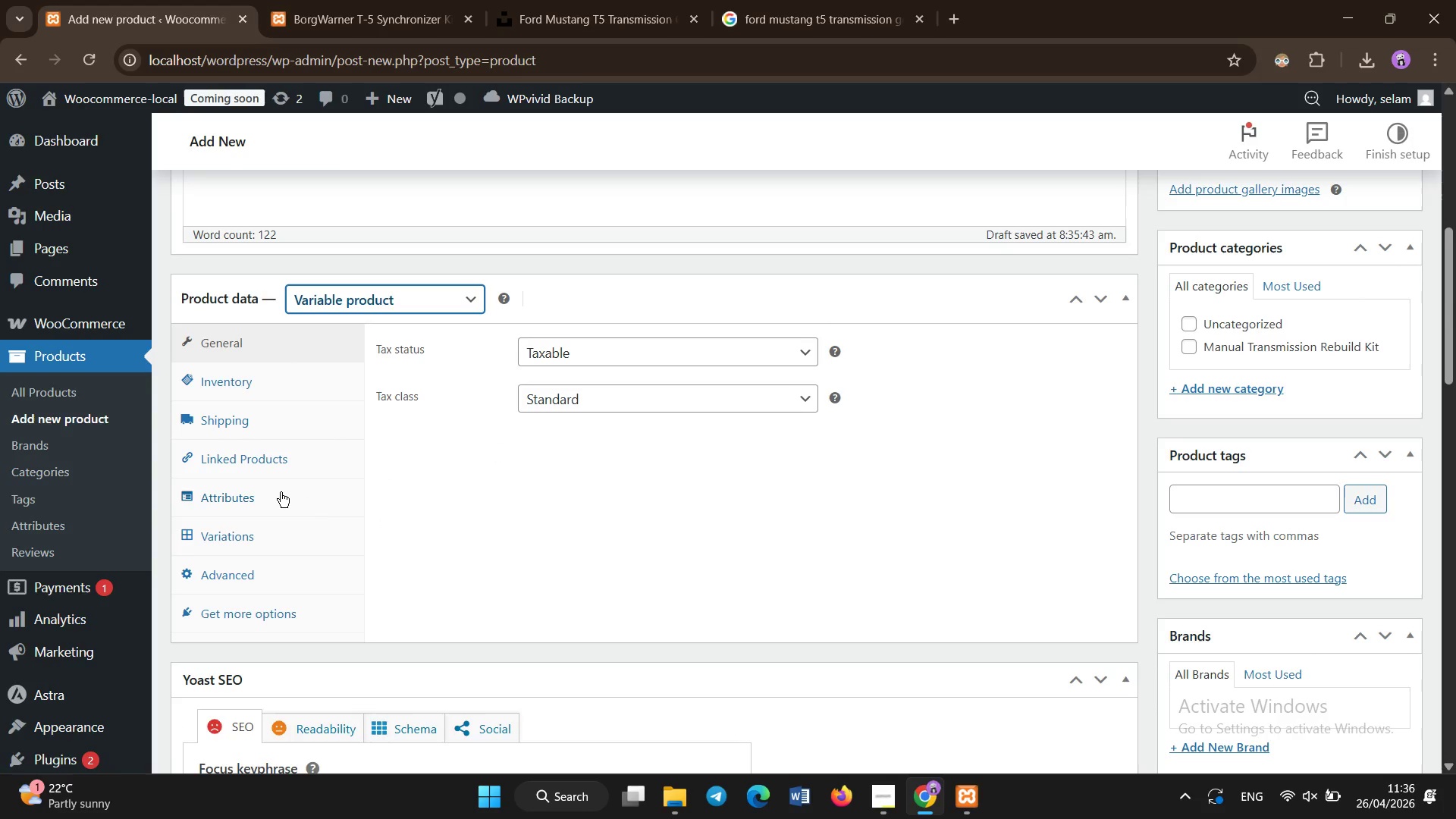 
left_click([281, 492])
 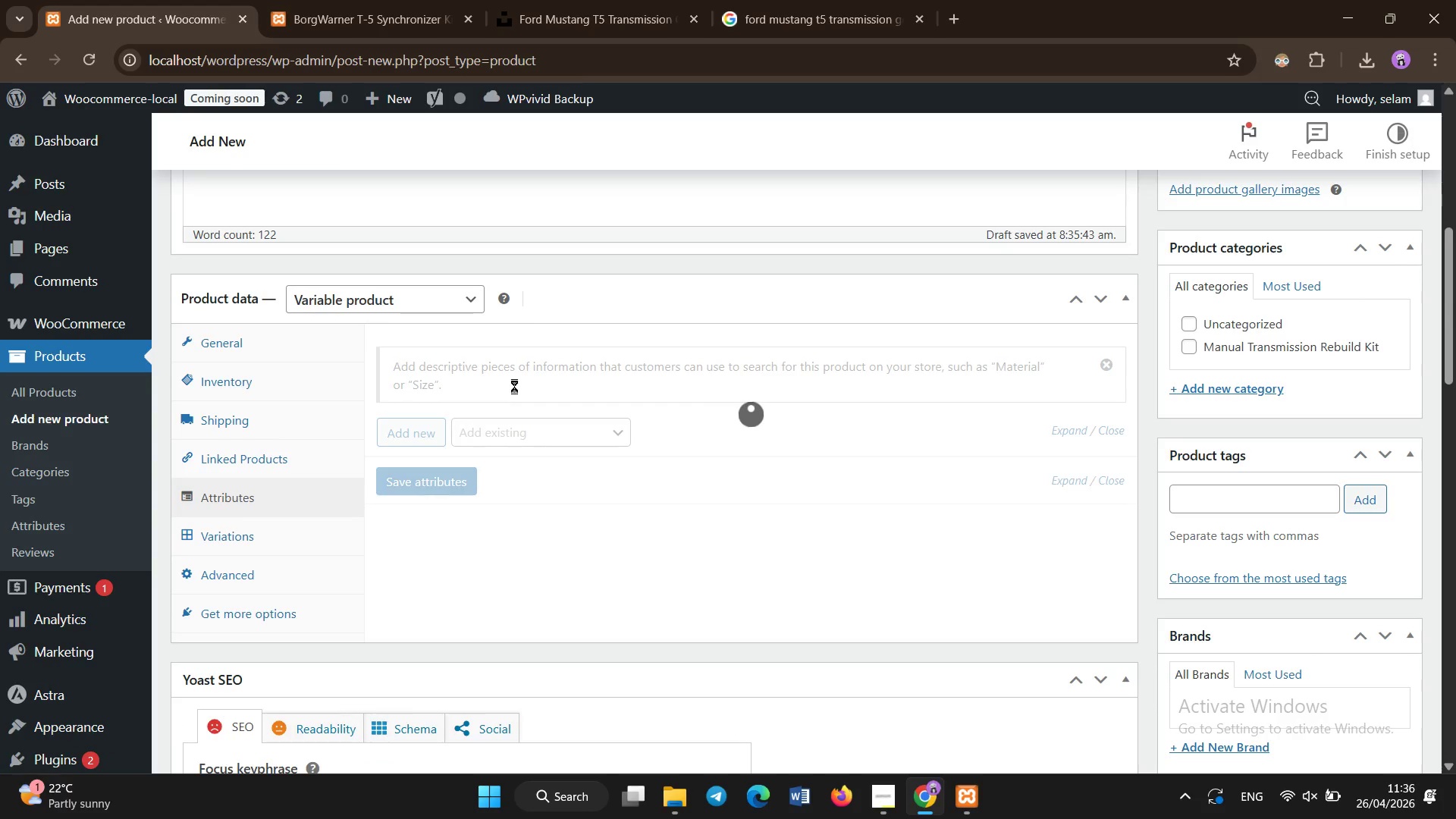 
left_click([503, 552])
 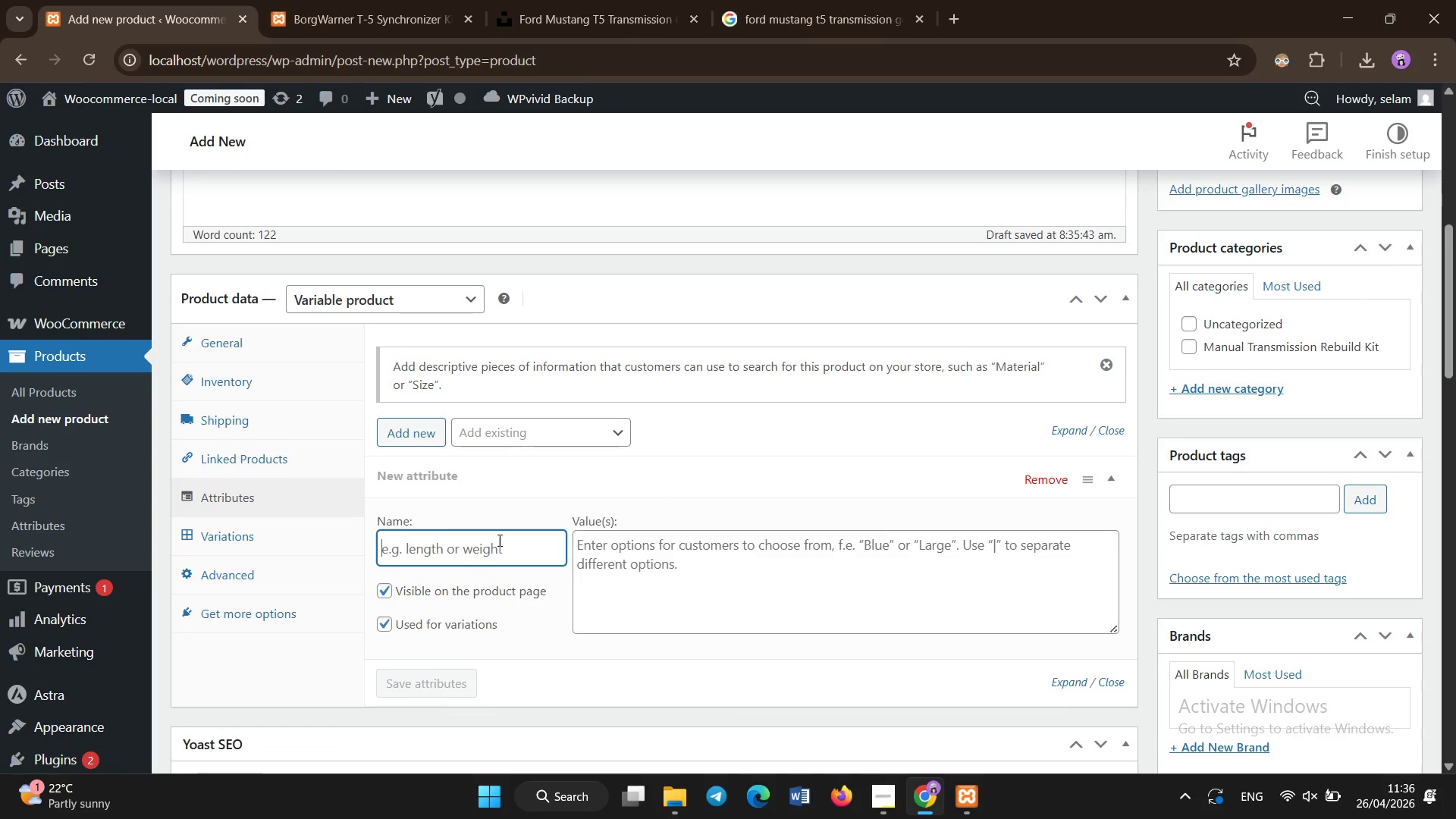 
type(Gar Count )
 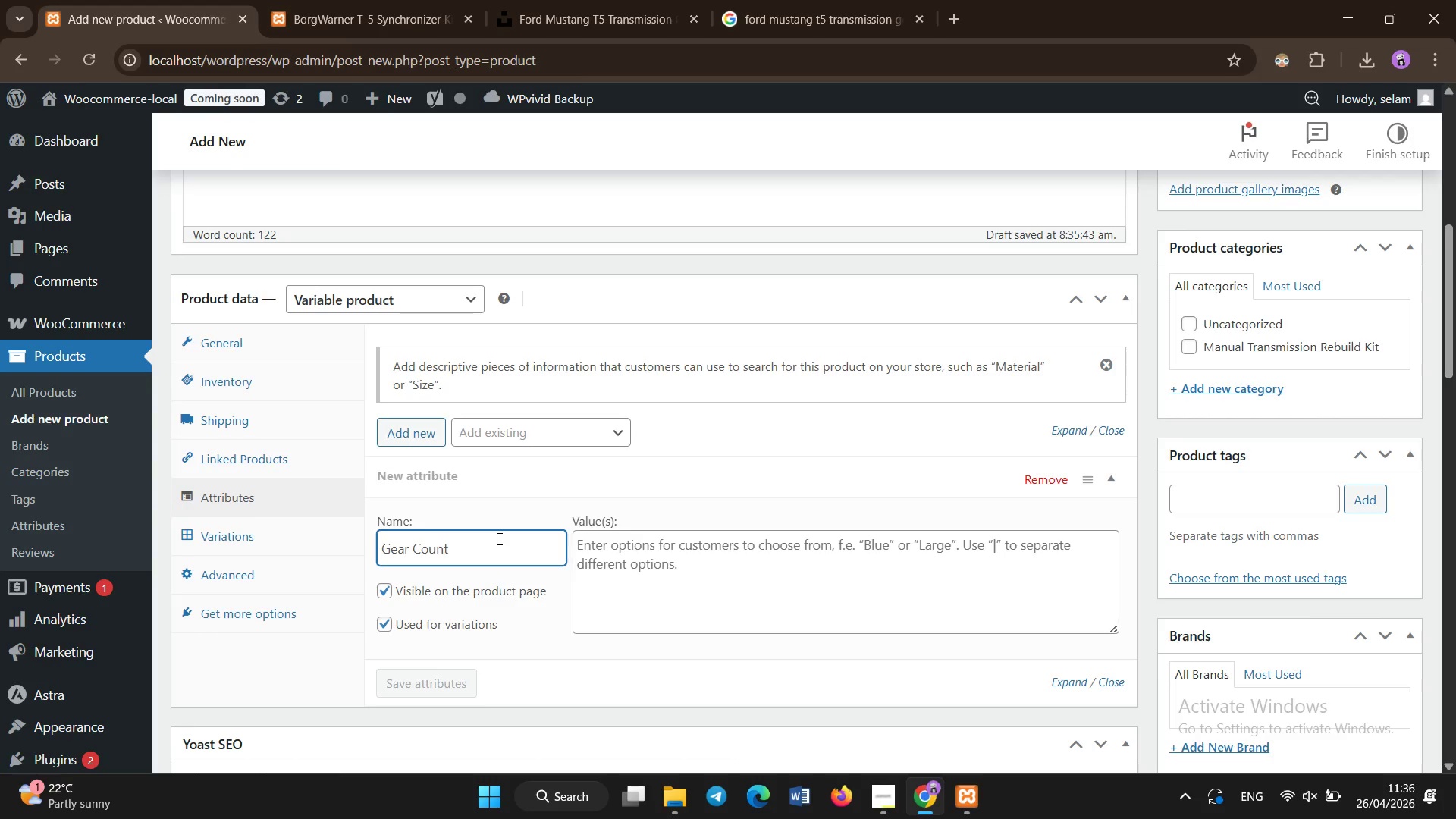 
hold_key(key=E, duration=0.33)
 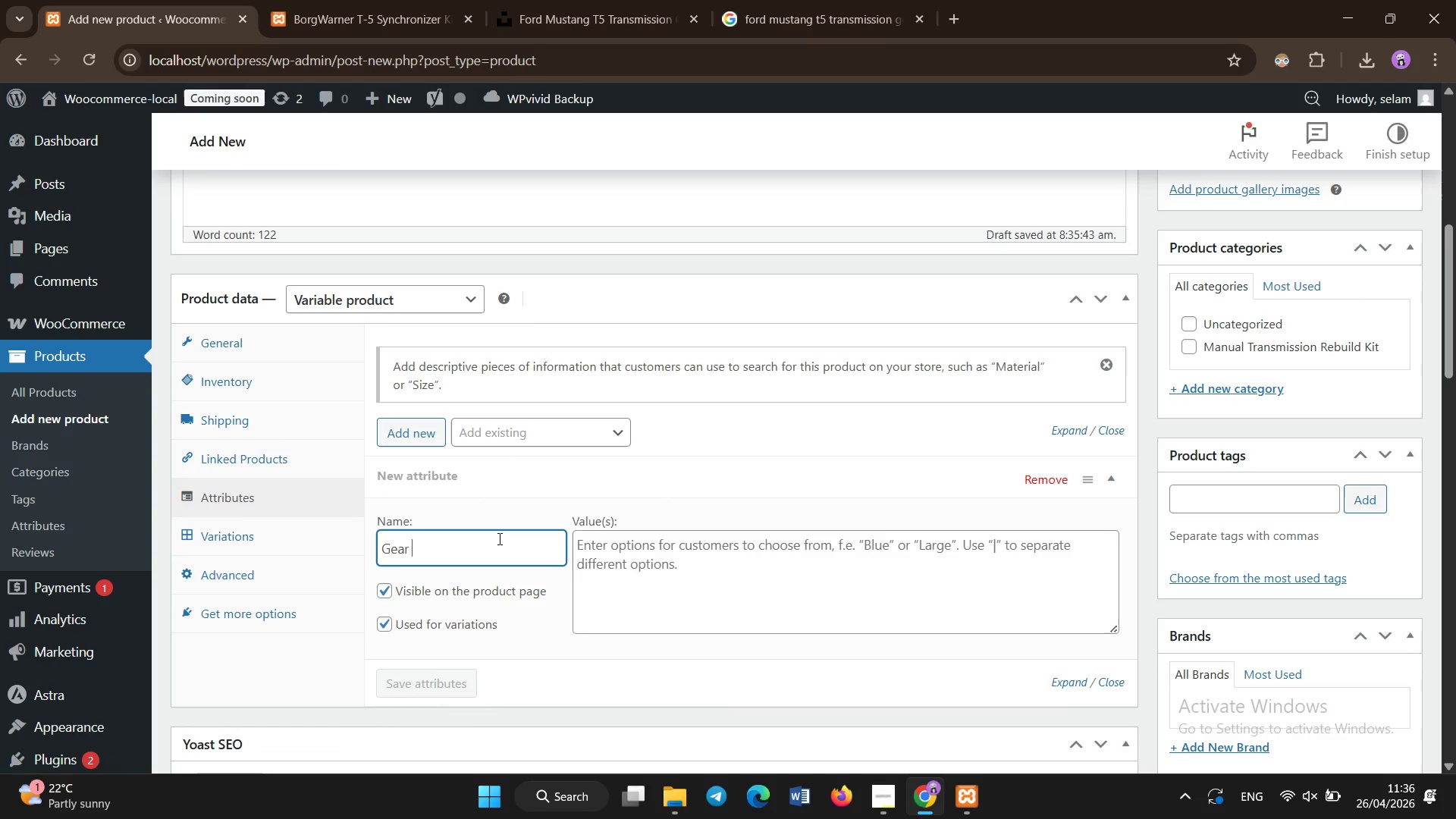 
left_click([627, 557])
 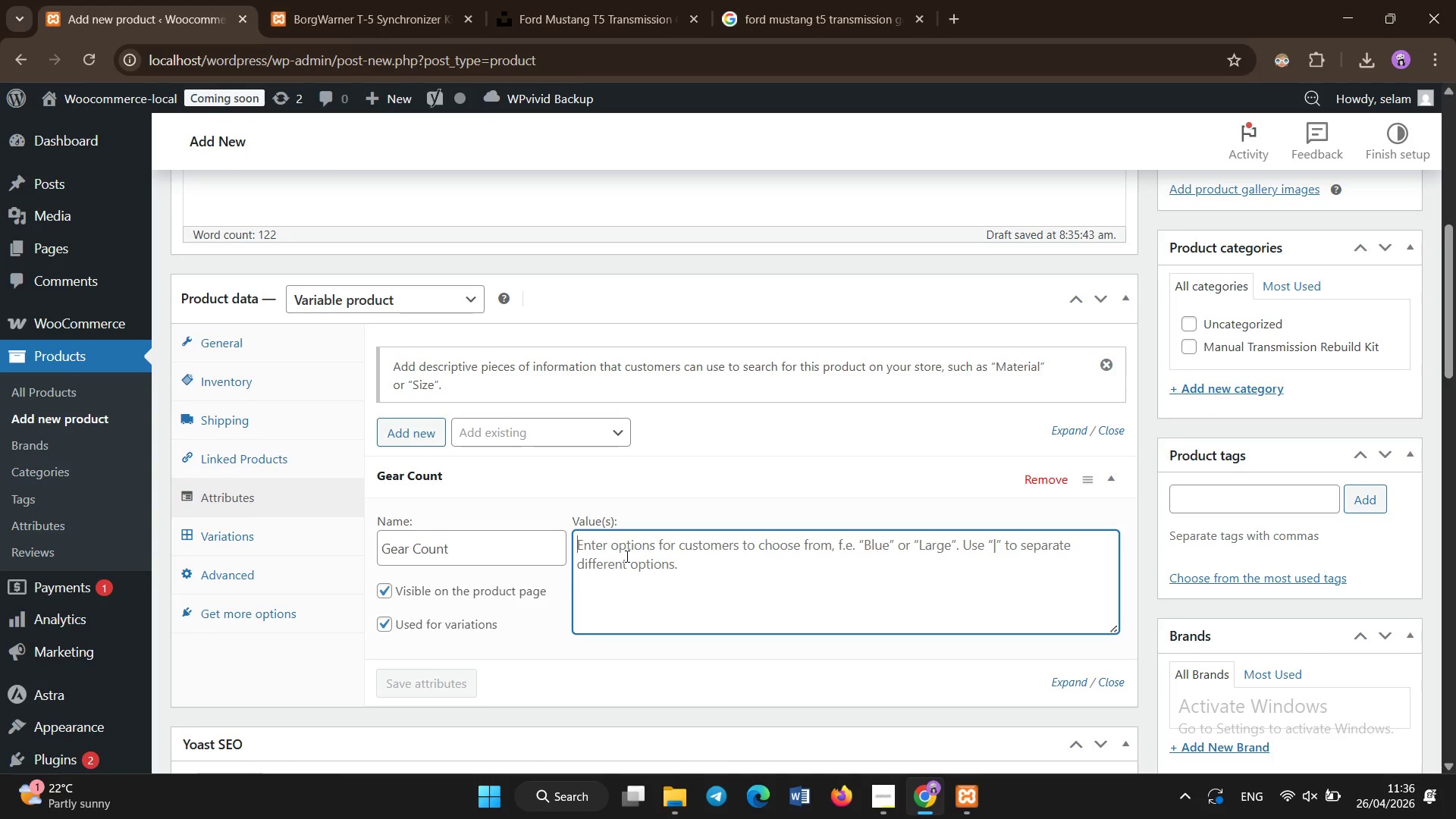 
key(6)
 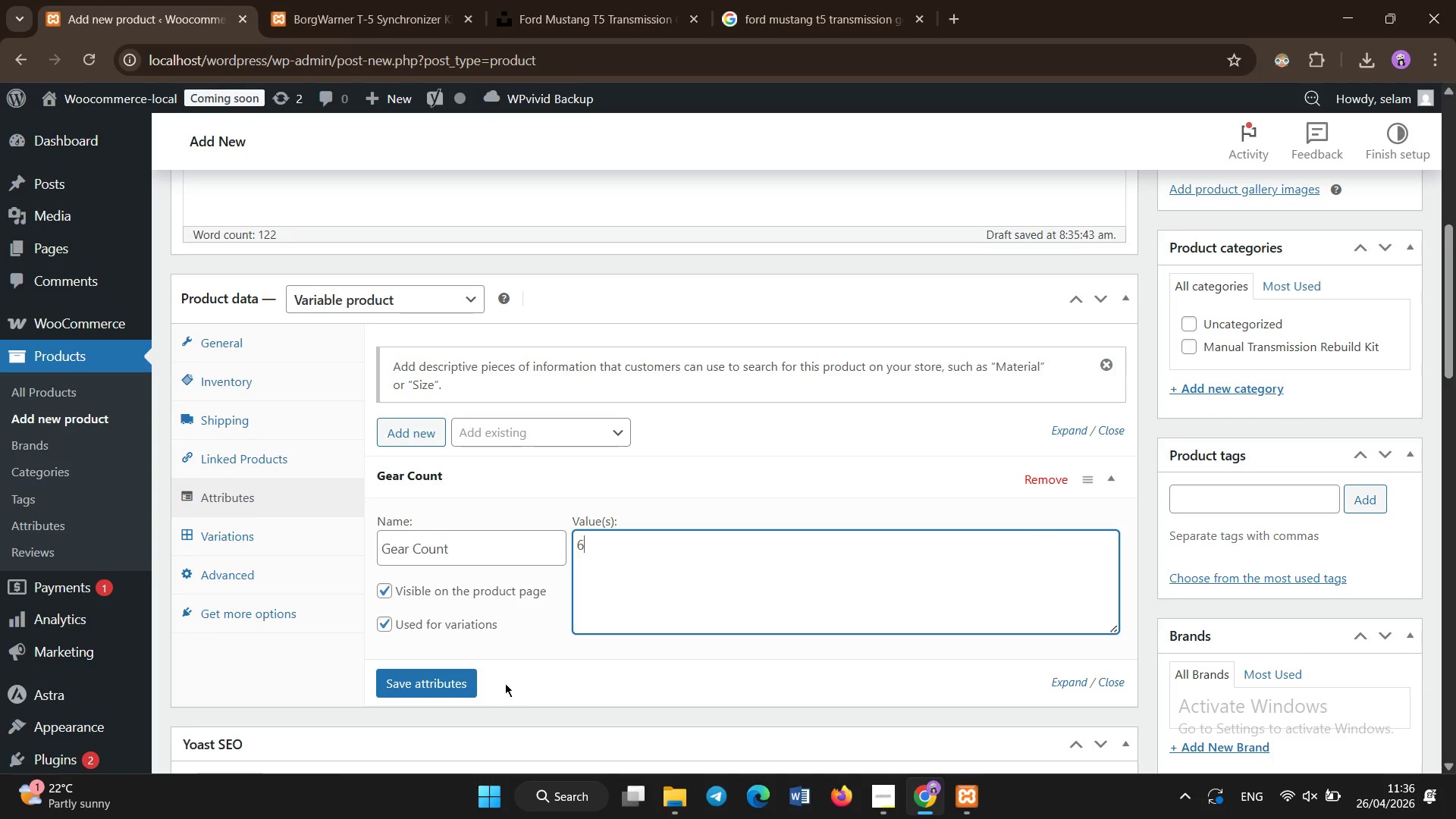 
left_click([453, 687])
 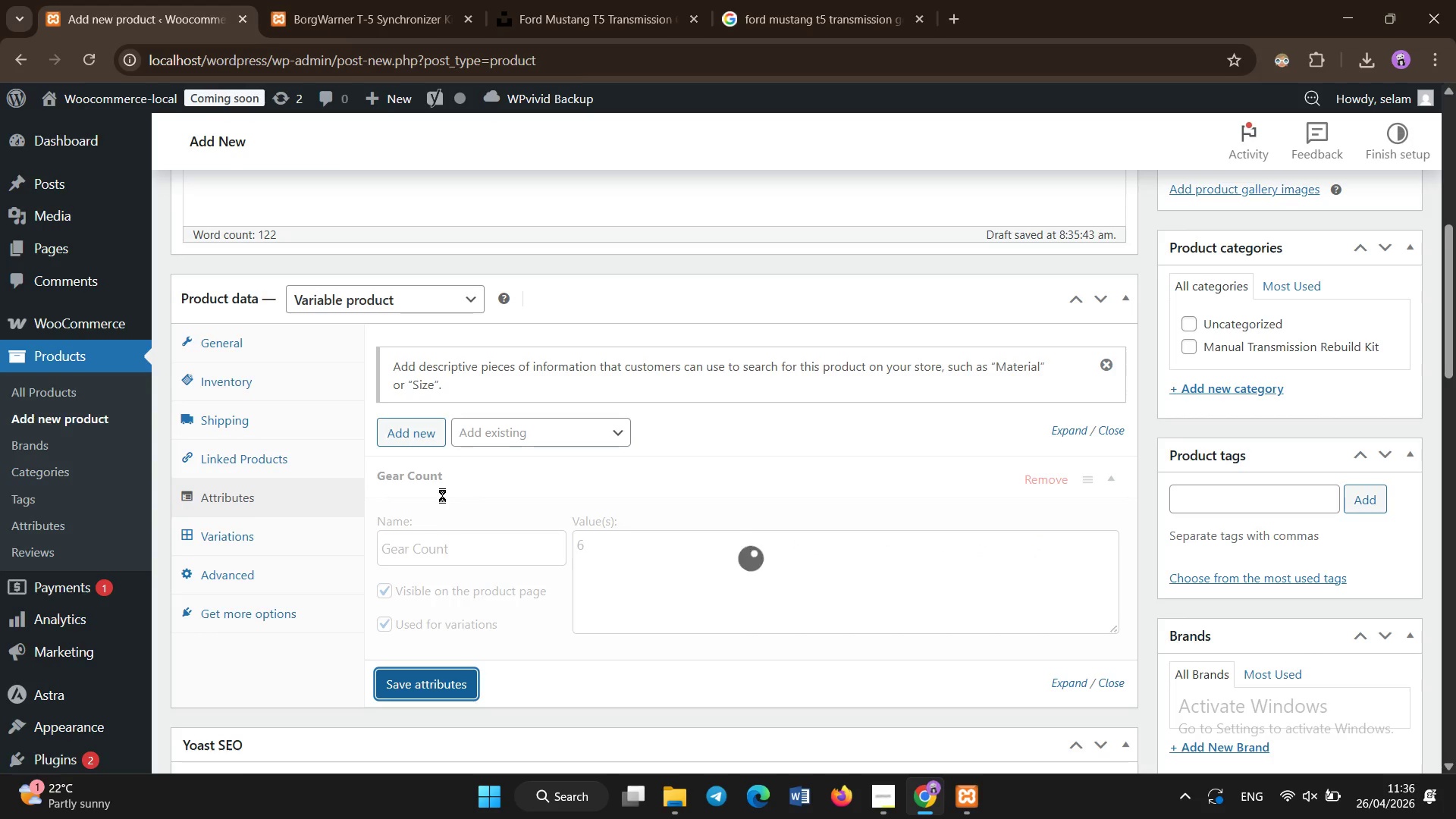 
wait(5.75)
 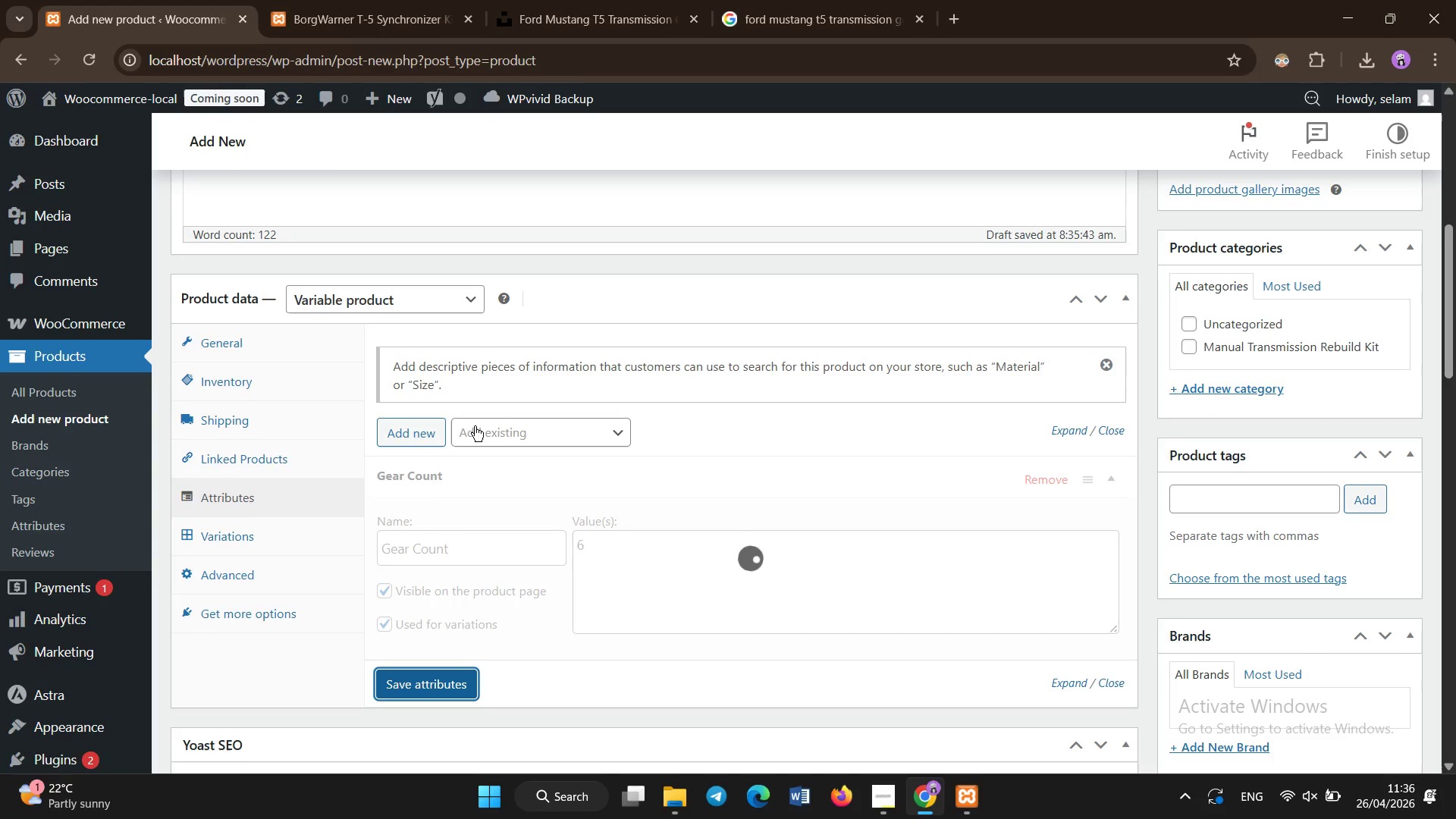 
mouse_move([446, 474])
 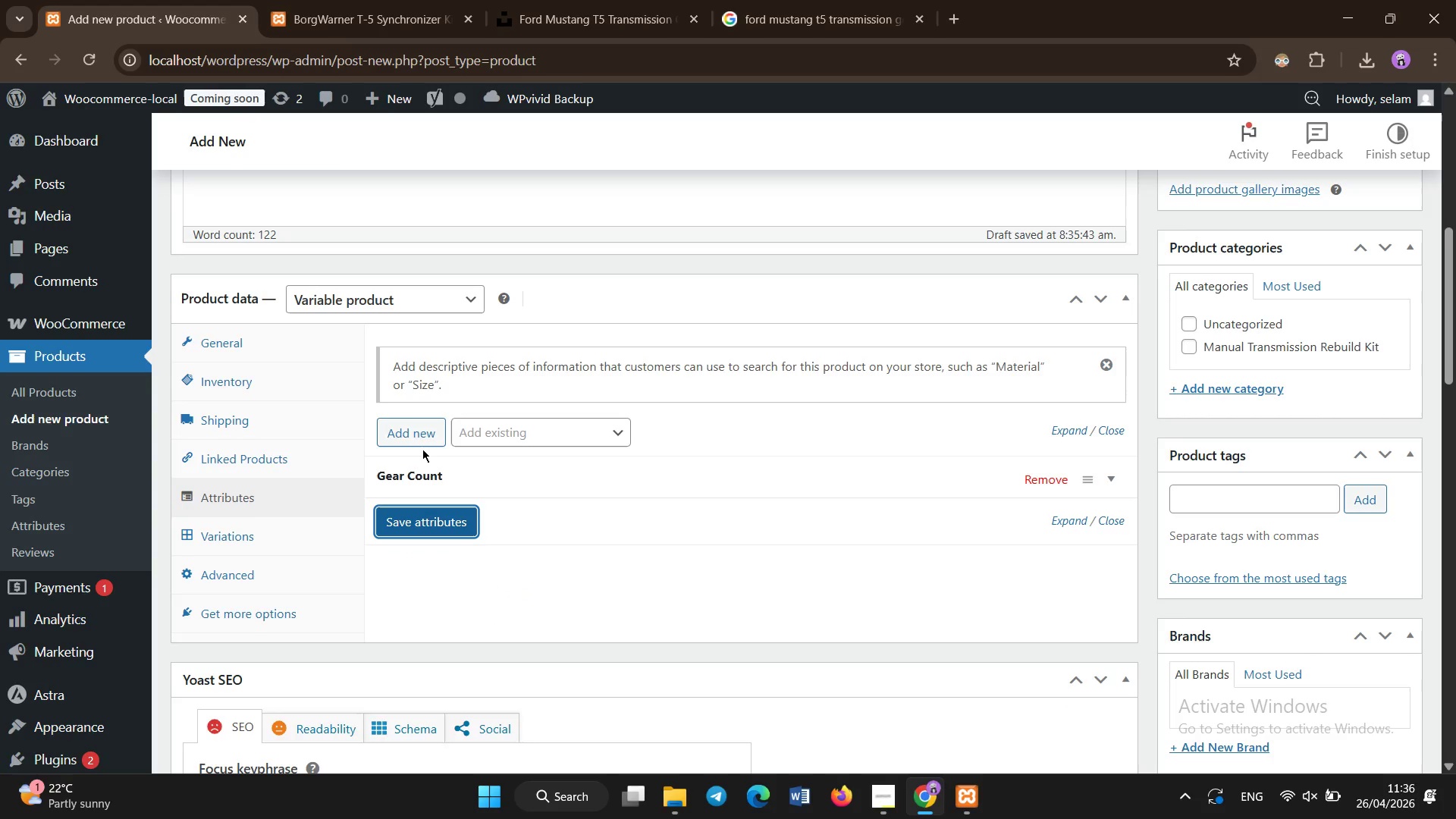 
left_click([422, 449])
 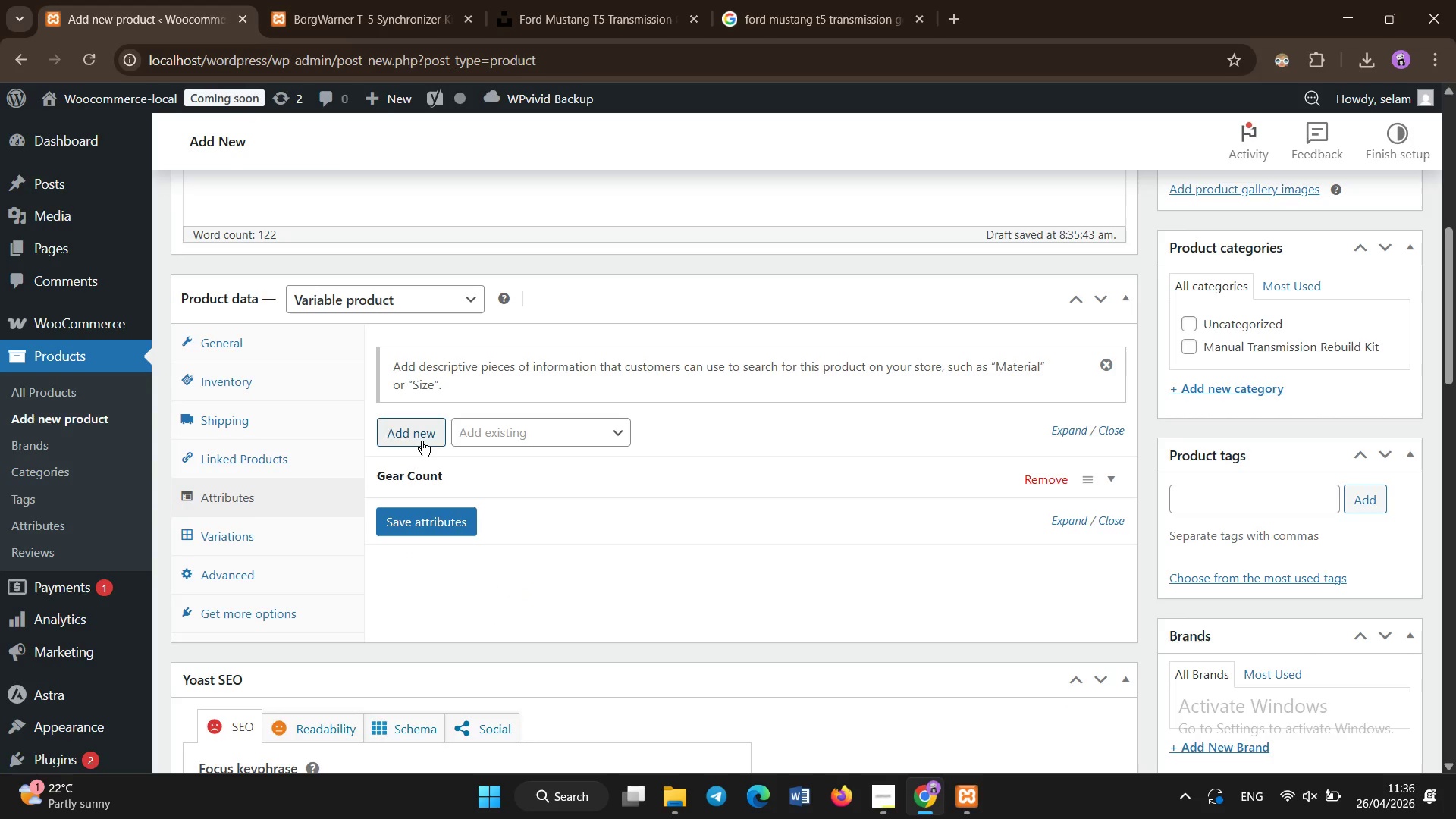 
left_click([422, 441])
 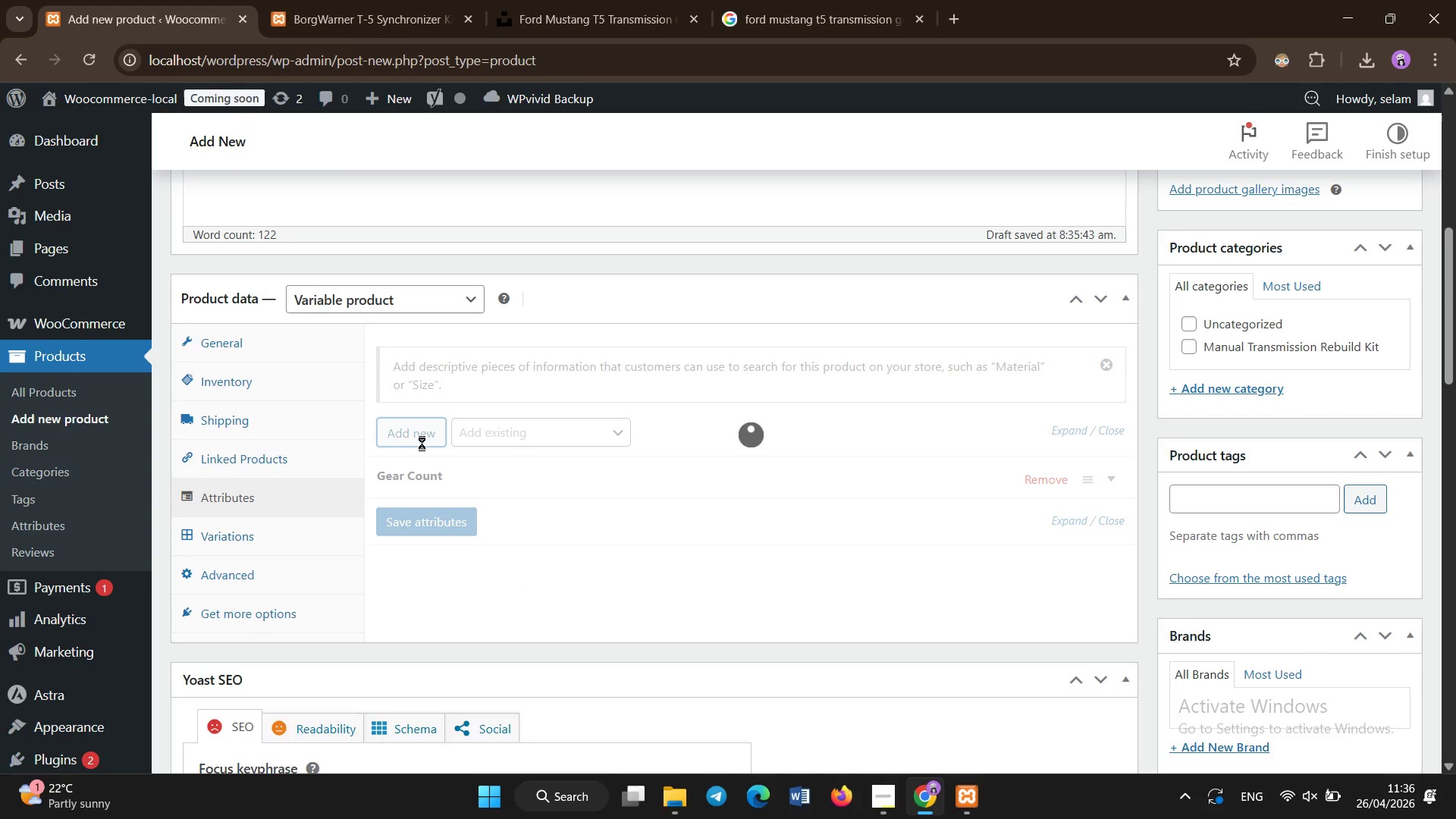 
left_click([483, 332])
 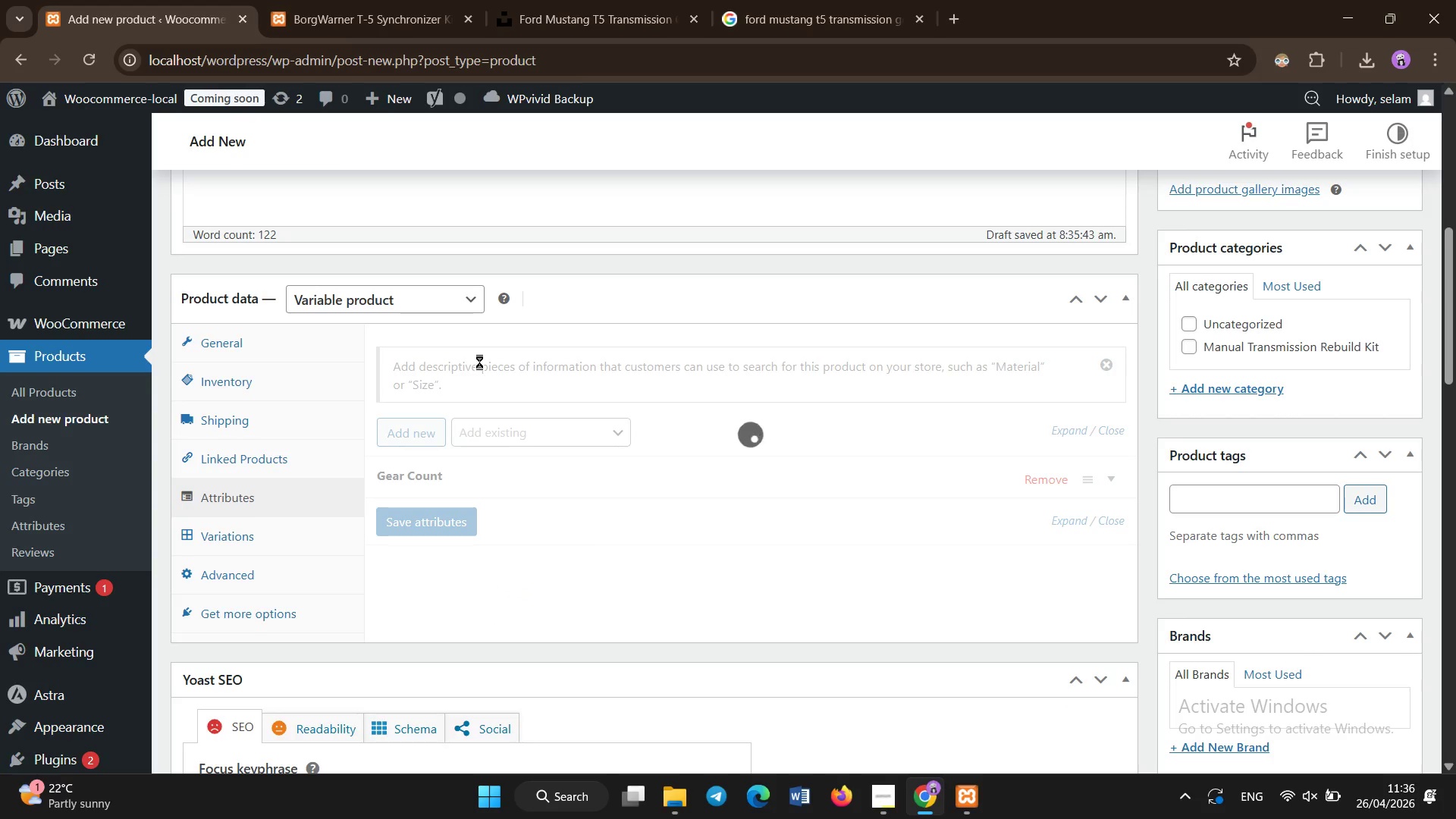 
double_click([479, 362])
 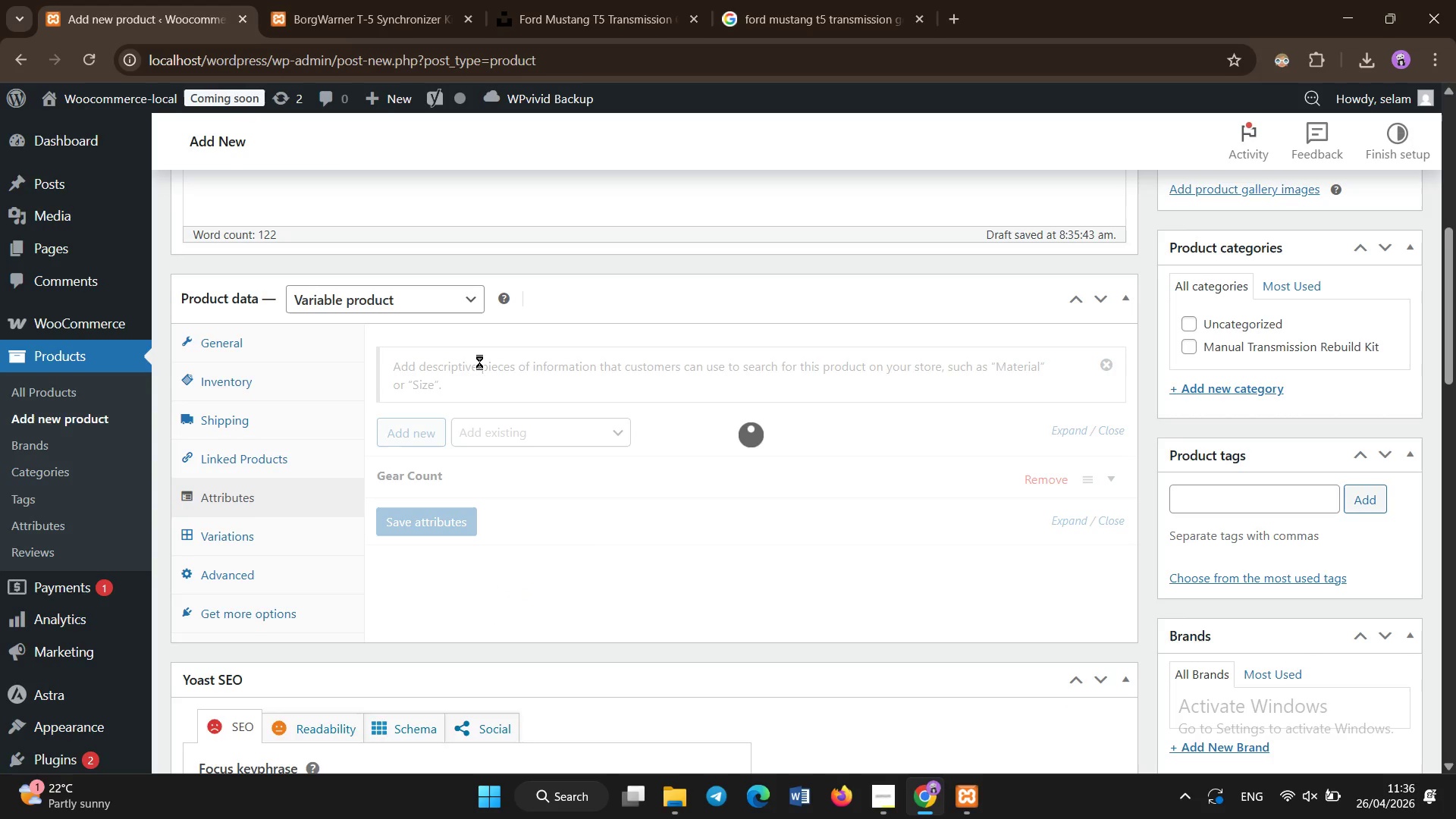 
triple_click([479, 362])
 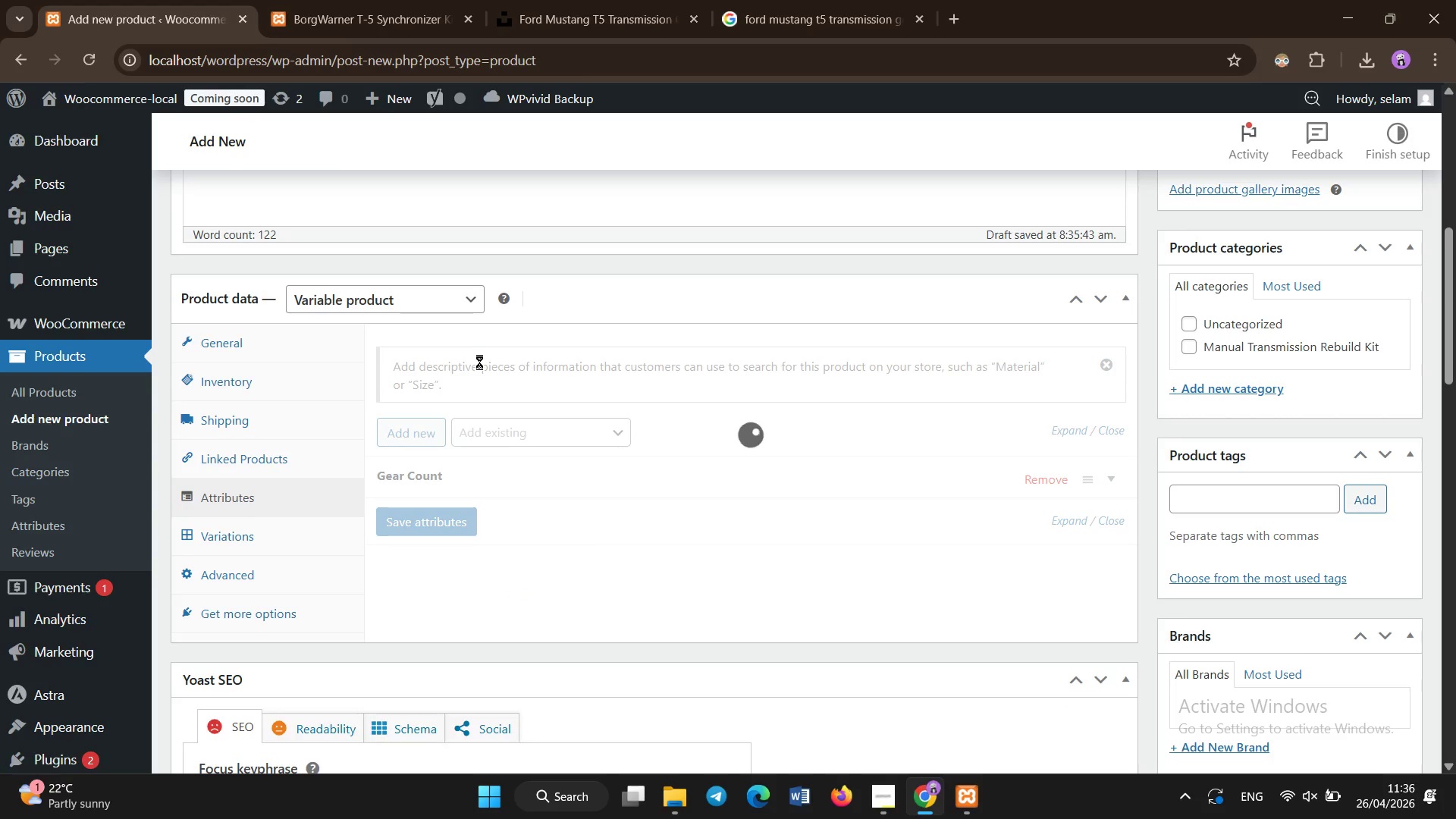 
triple_click([479, 363])
 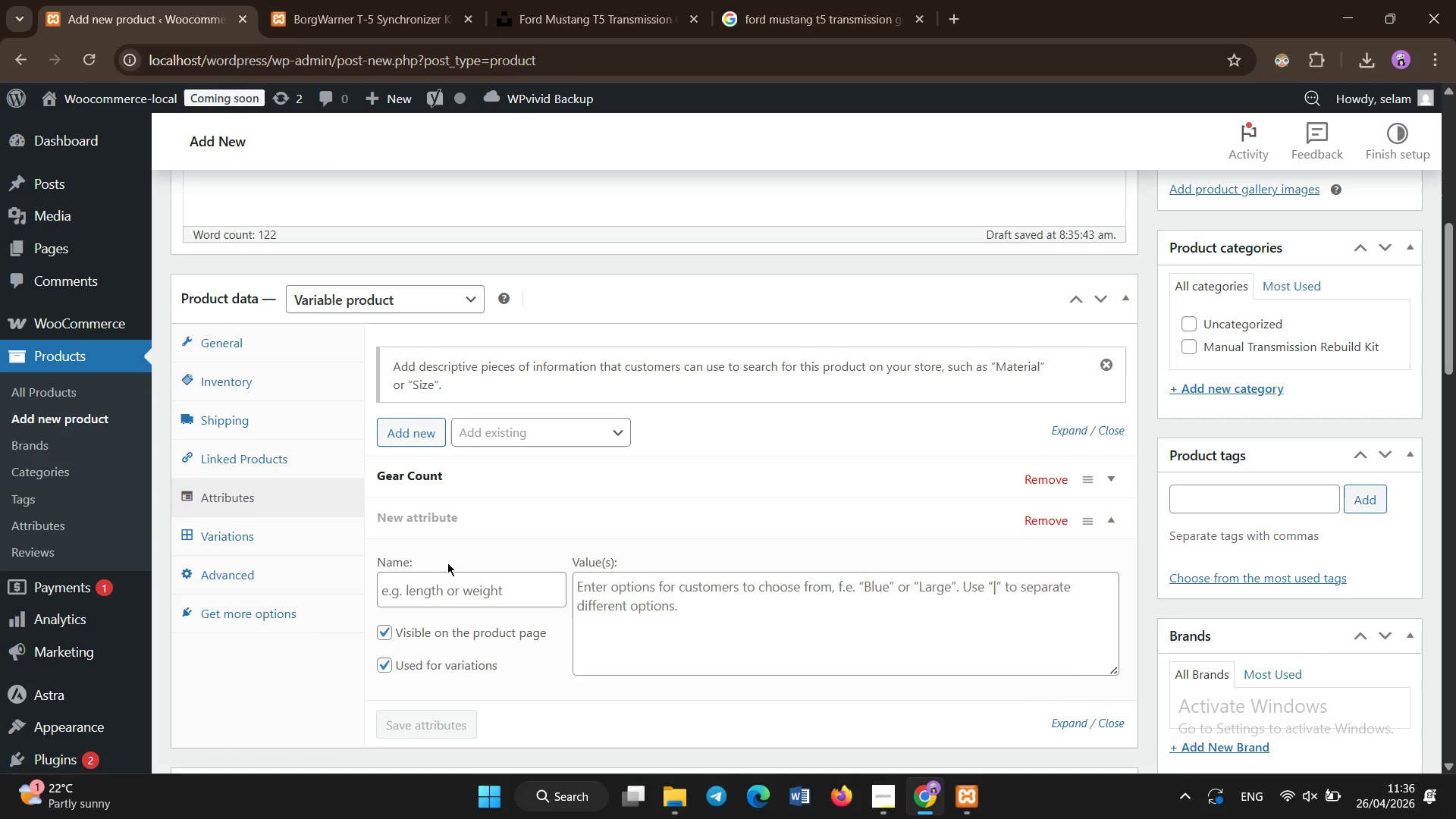 
left_click([447, 581])
 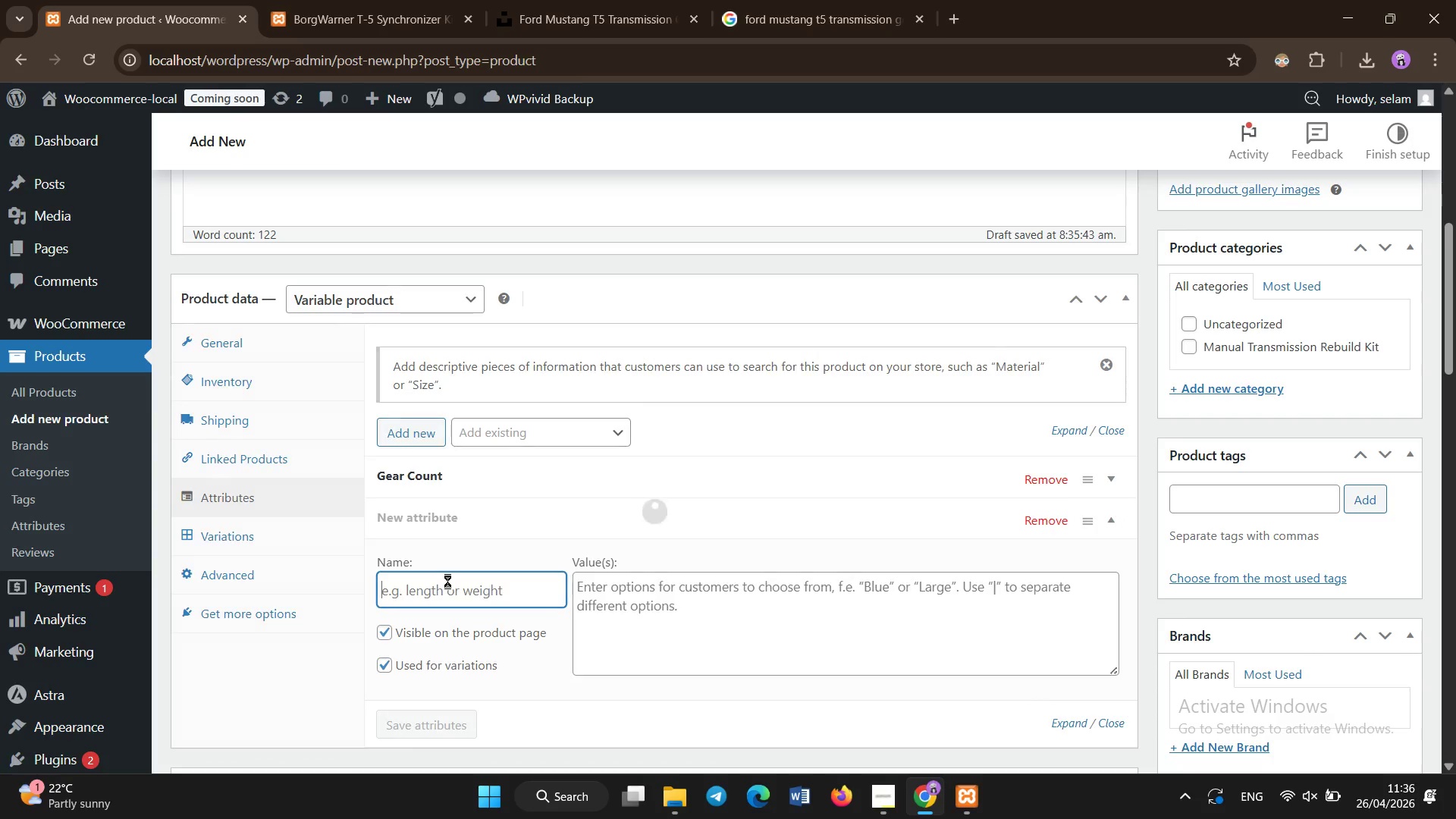 
type(Input SHAFT Diameter )
 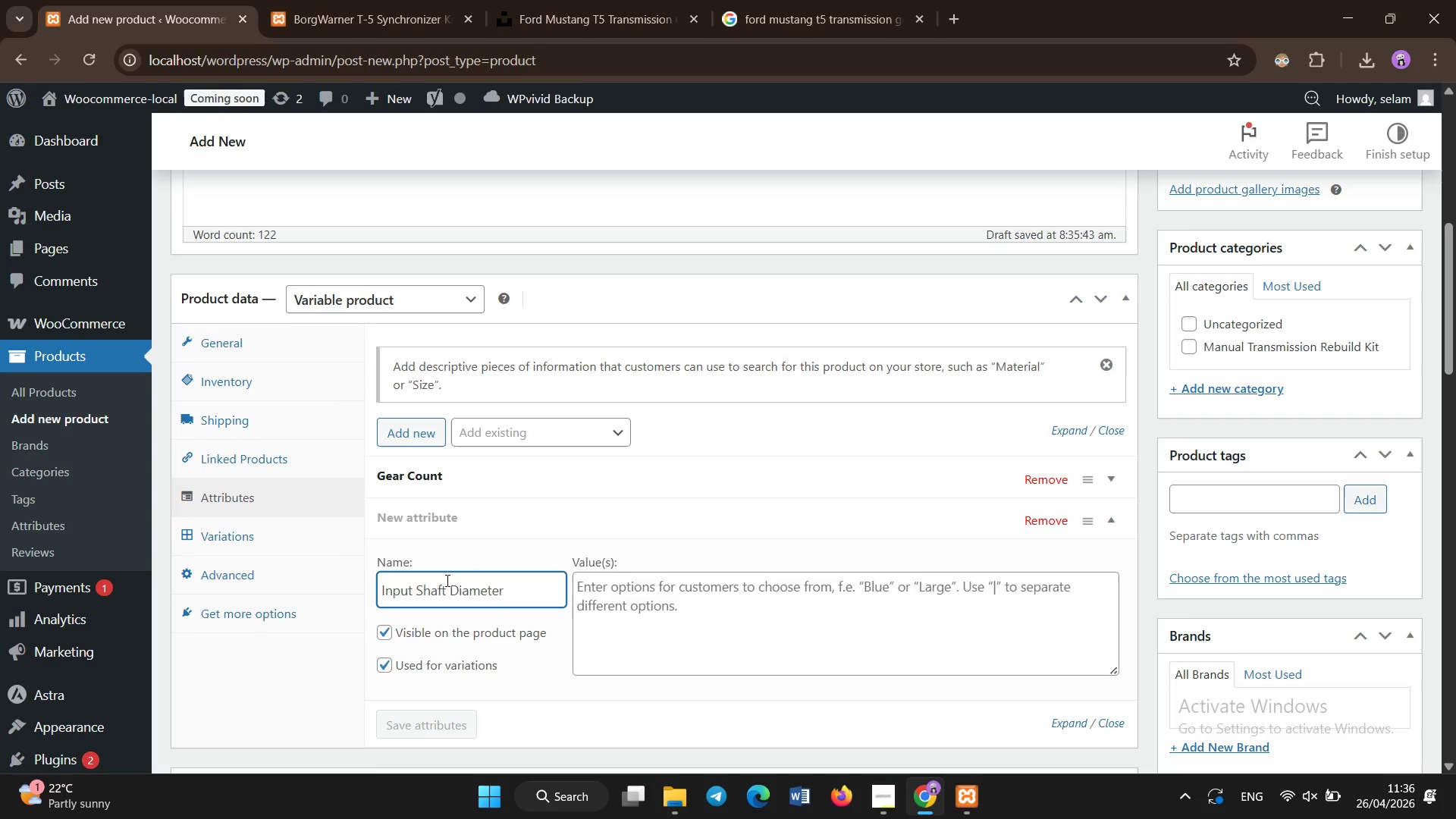 
left_click([721, 626])
 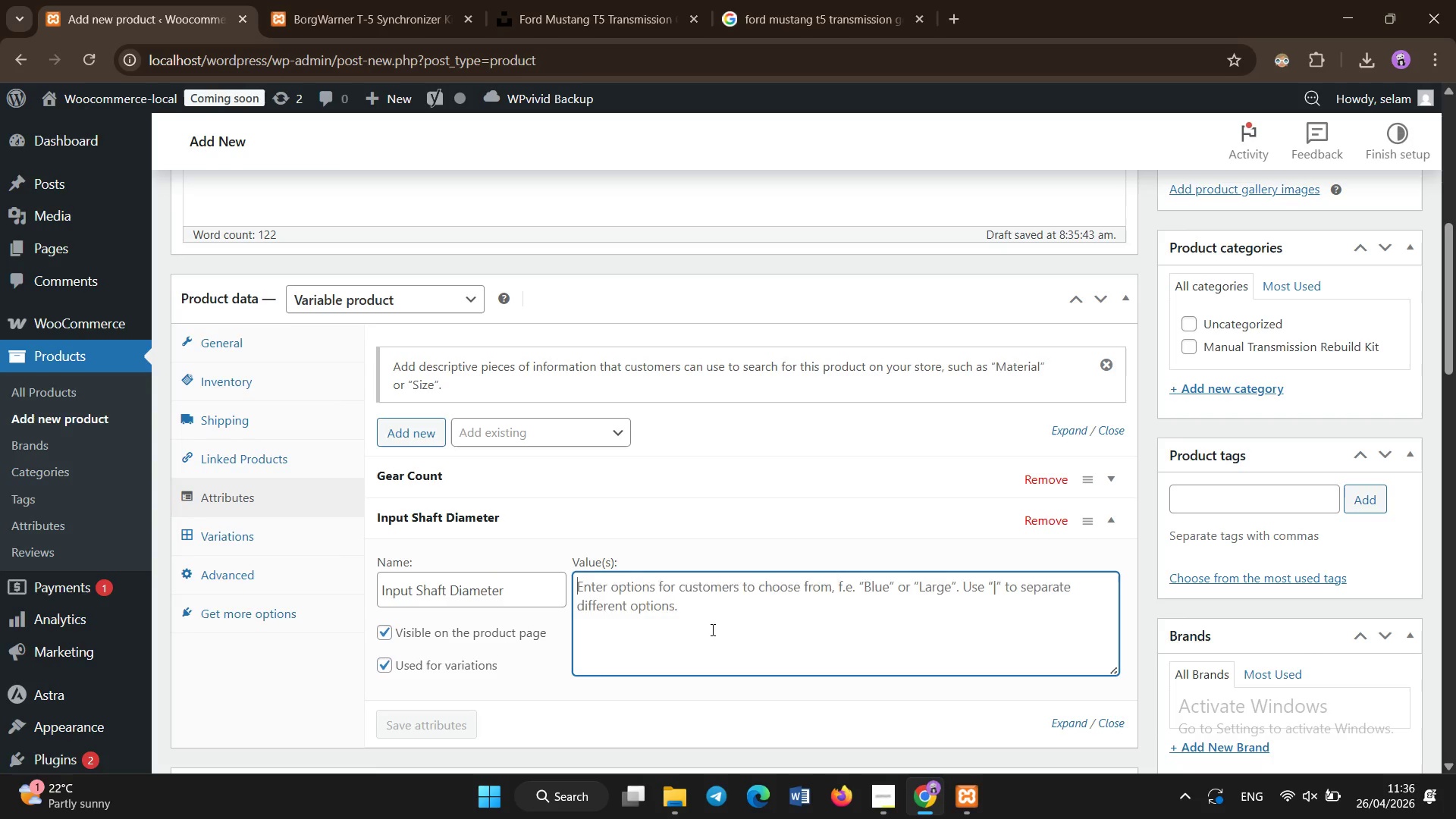 
type(26)
 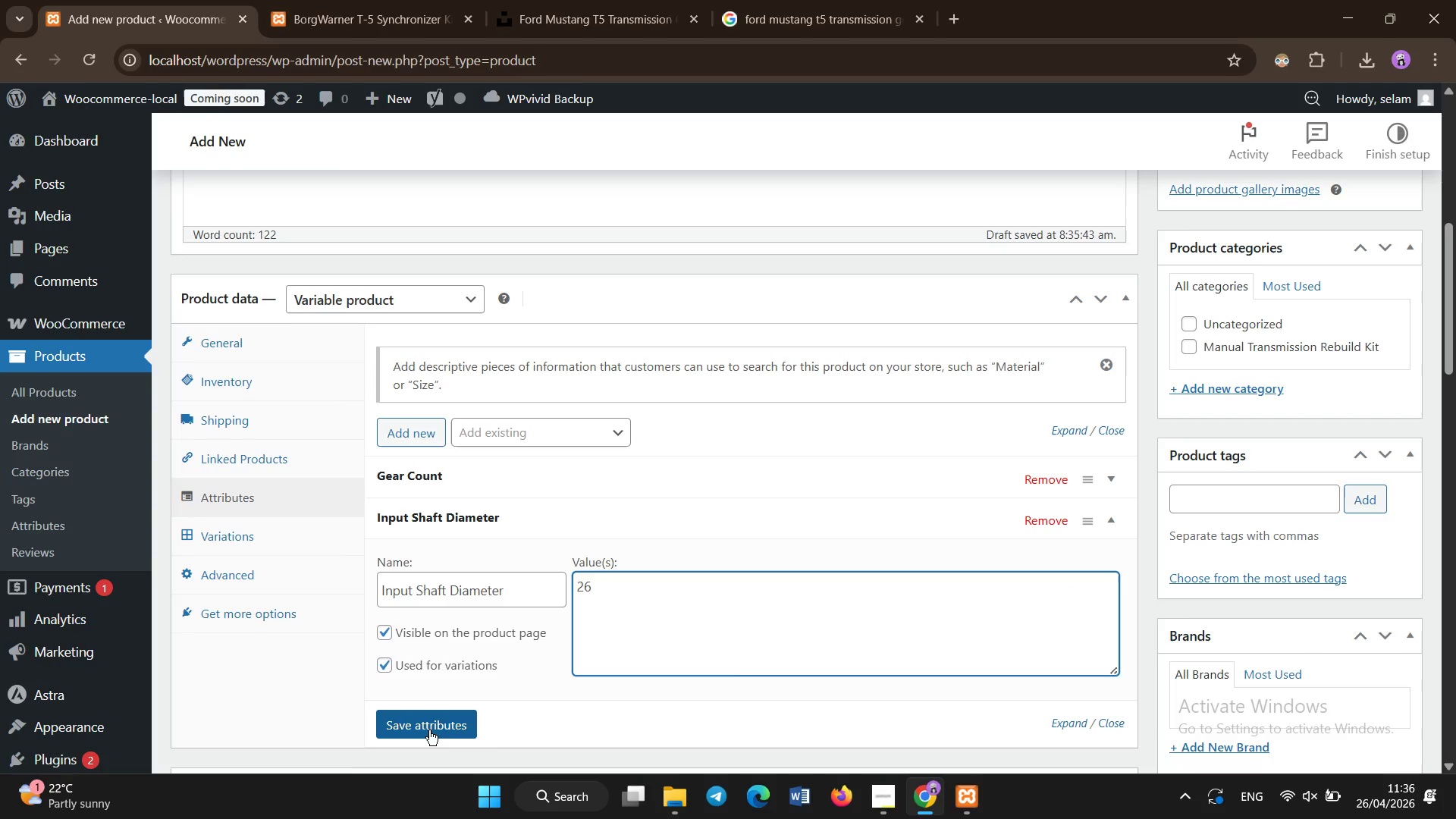 
left_click([429, 732])
 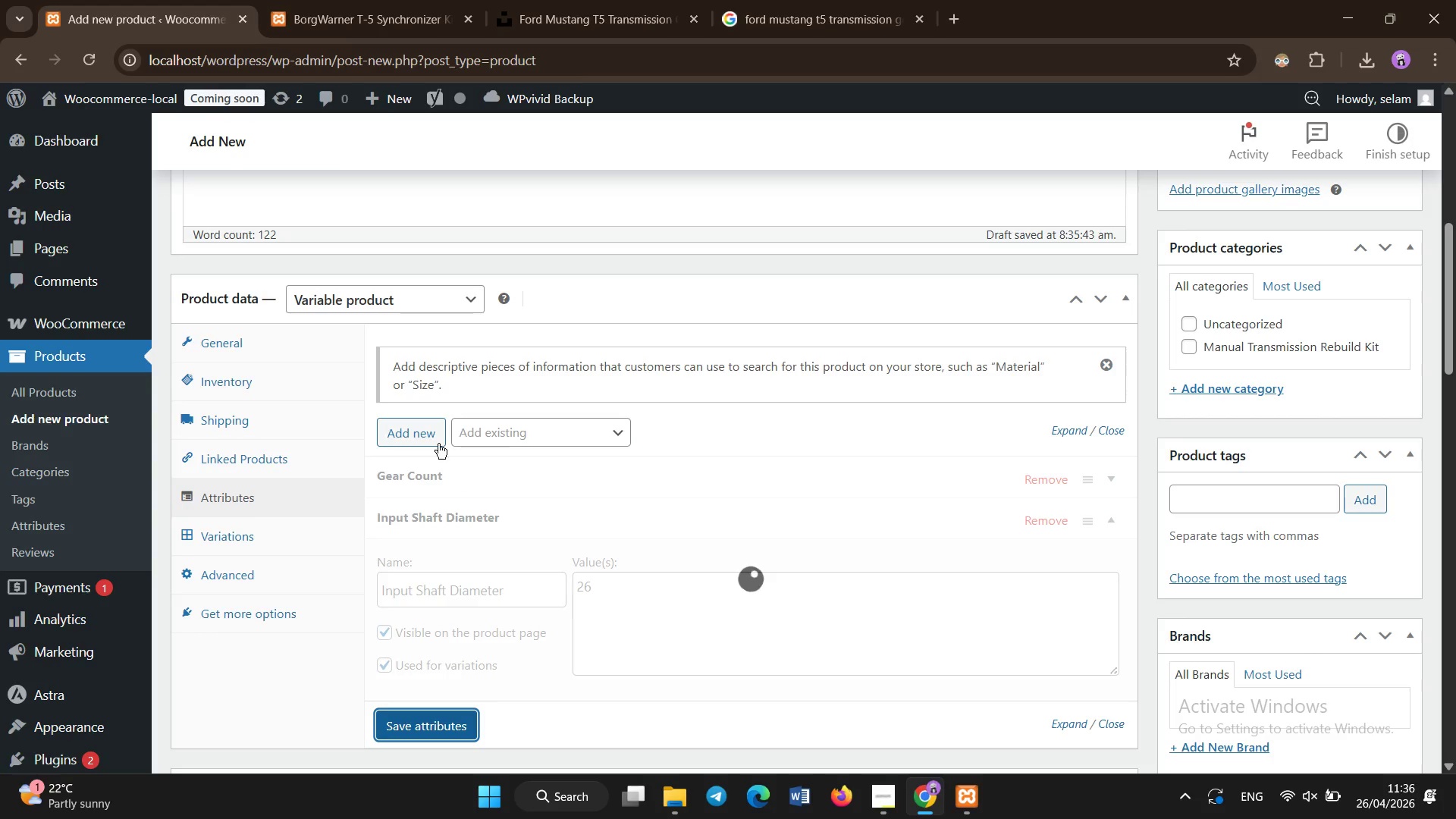 
left_click([437, 443])
 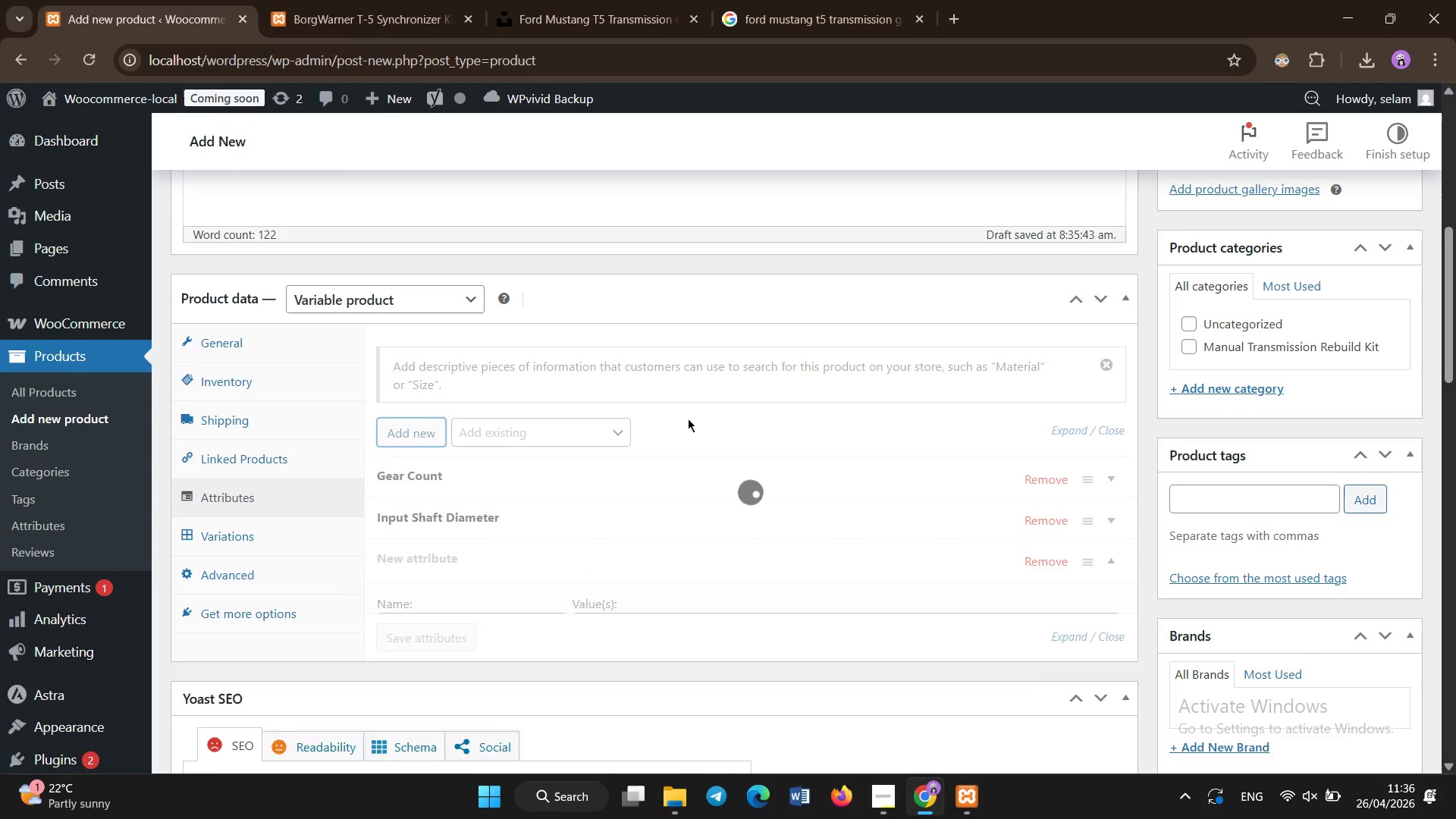 
left_click([510, 623])
 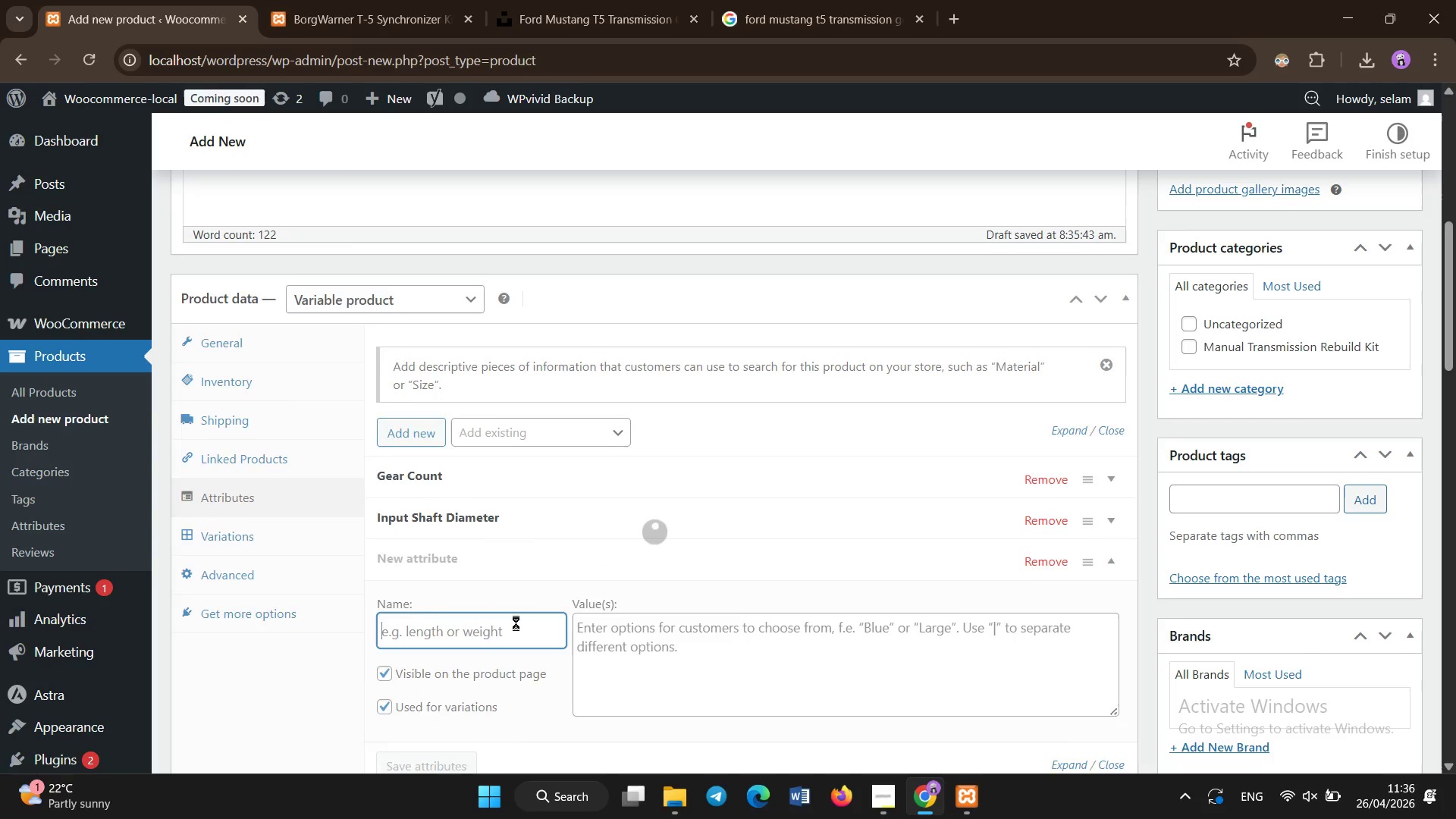 
type(Synchro Material )
 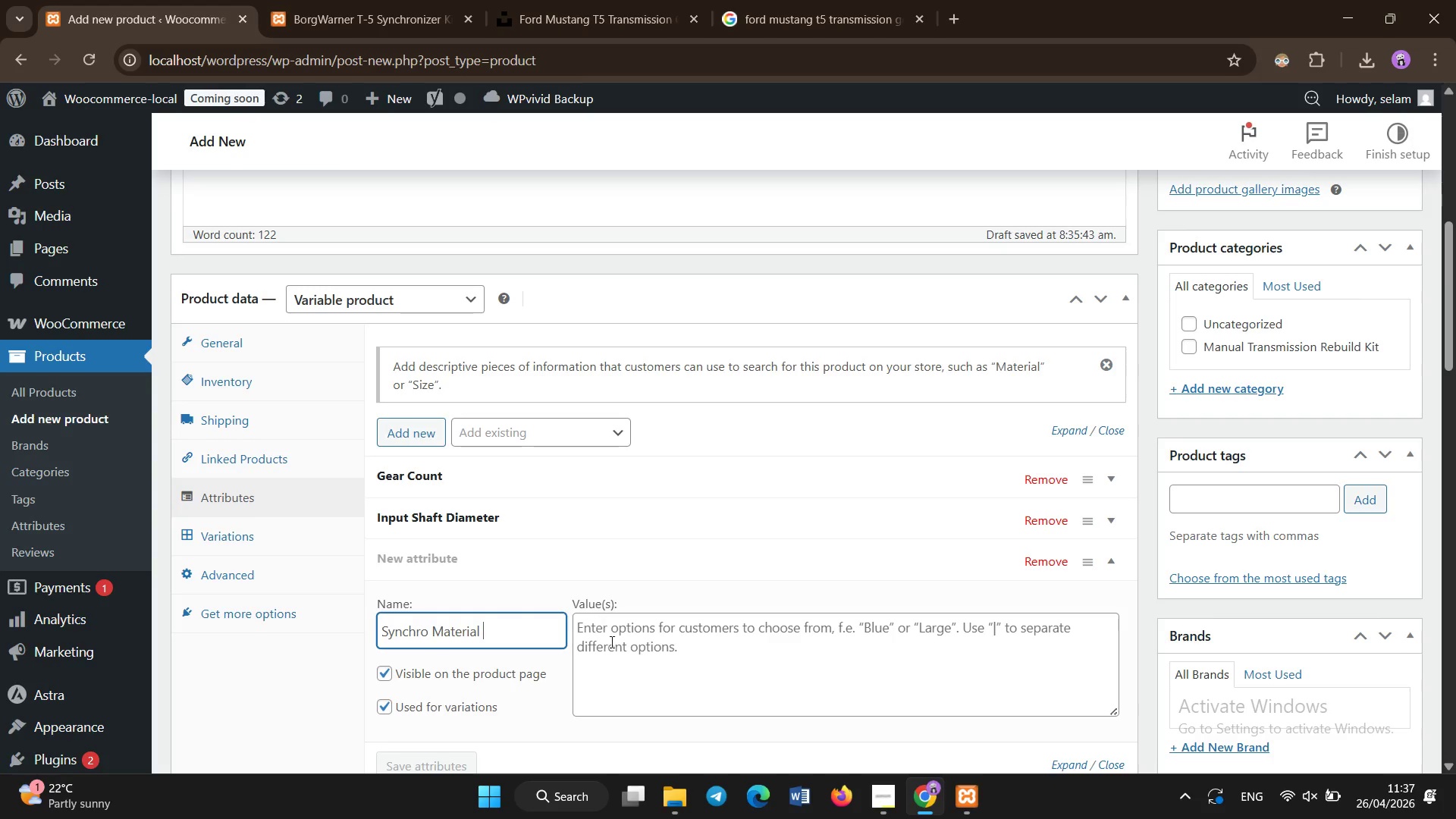 
left_click([619, 654])
 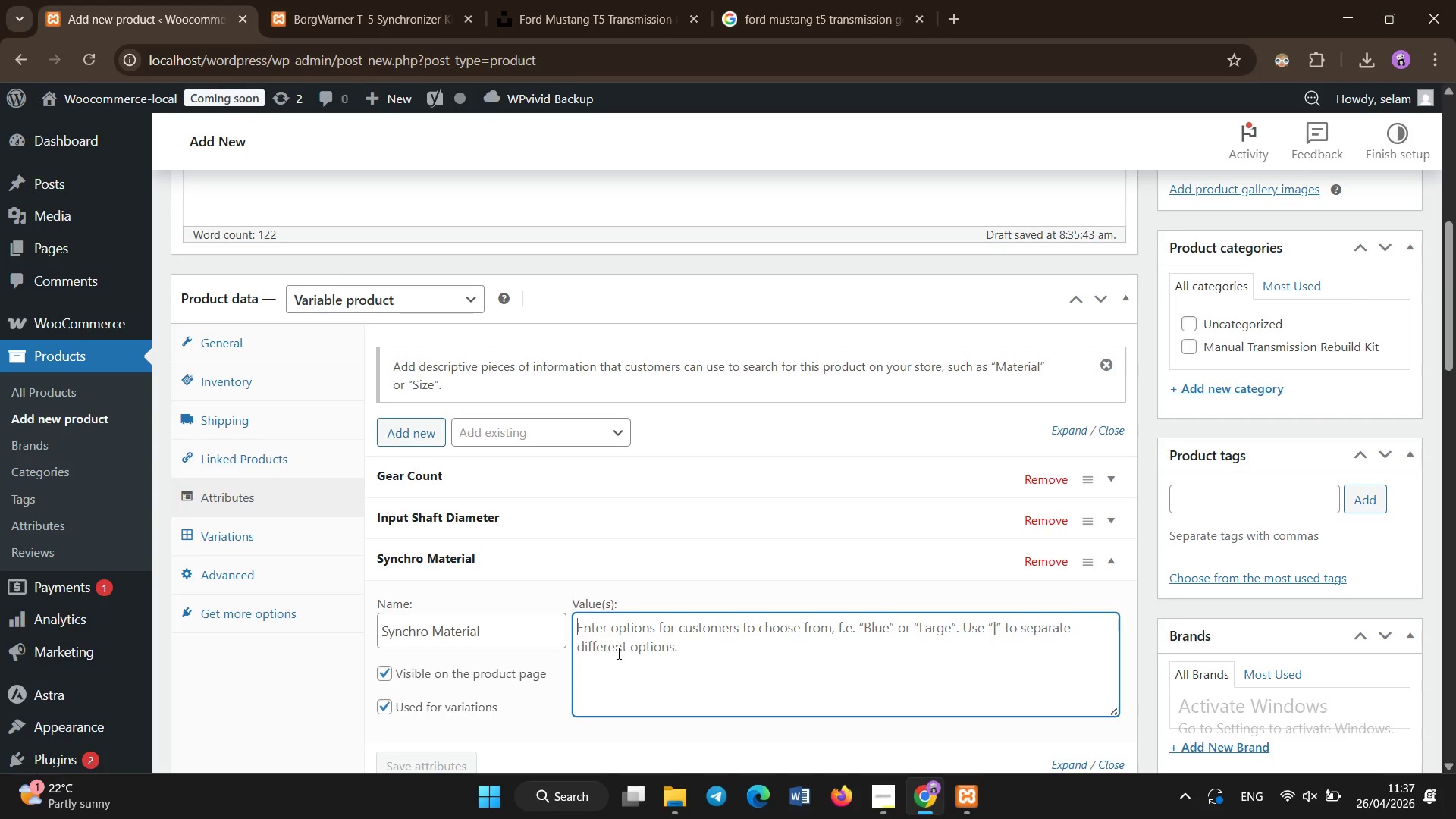 
type(Street Performance | Track Pro)
 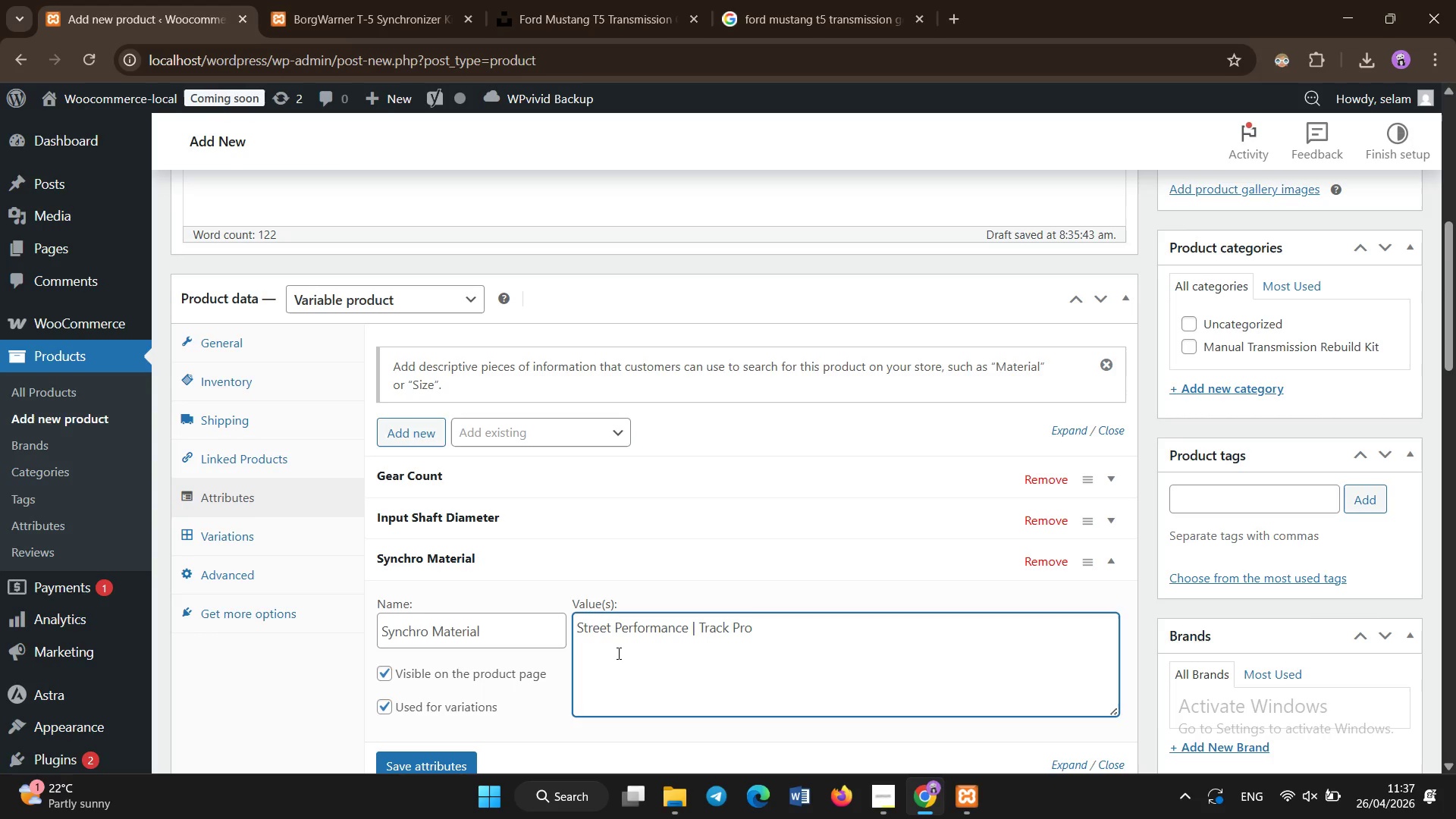 
left_click([435, 755])
 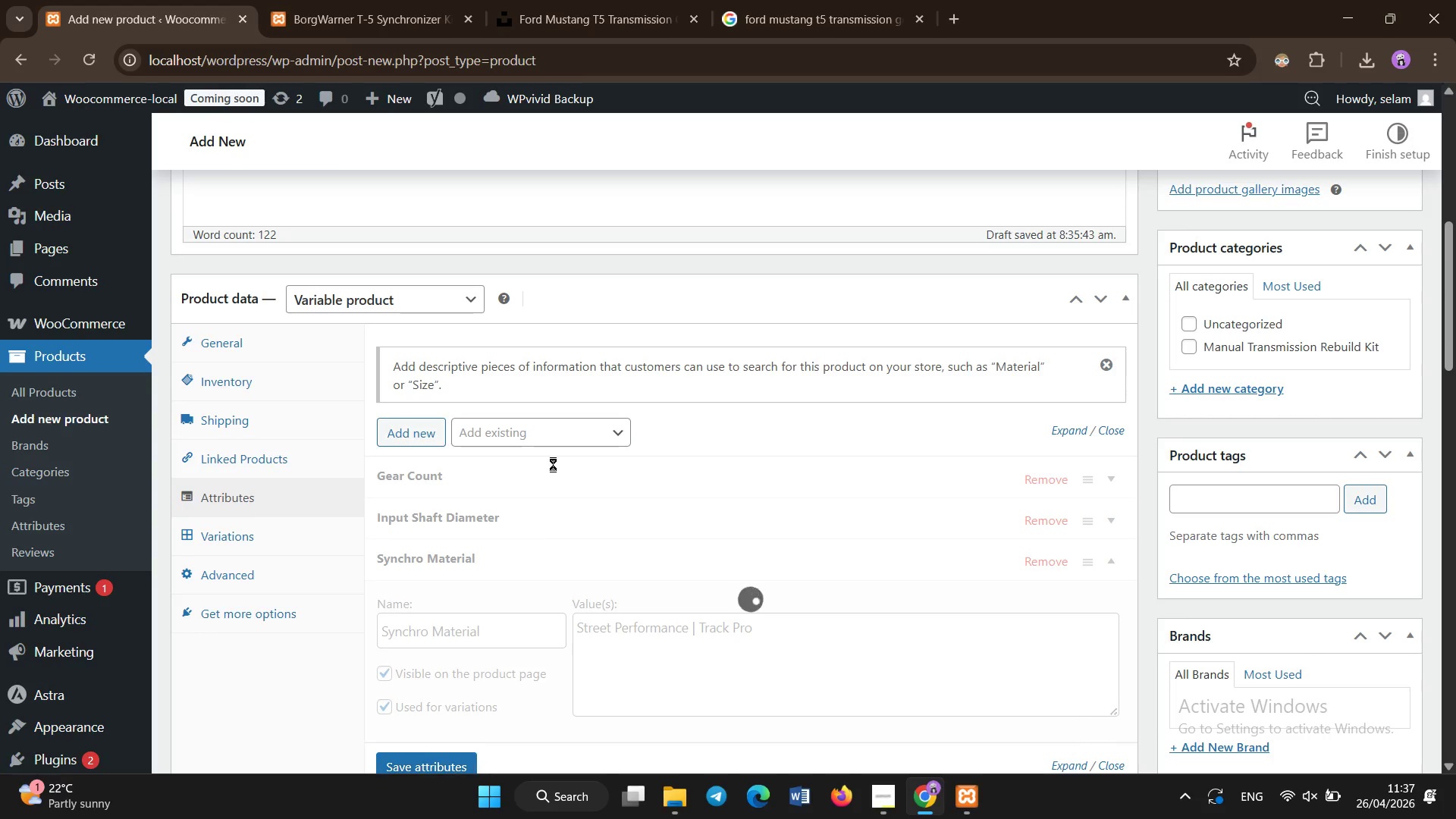 
double_click([553, 464])
 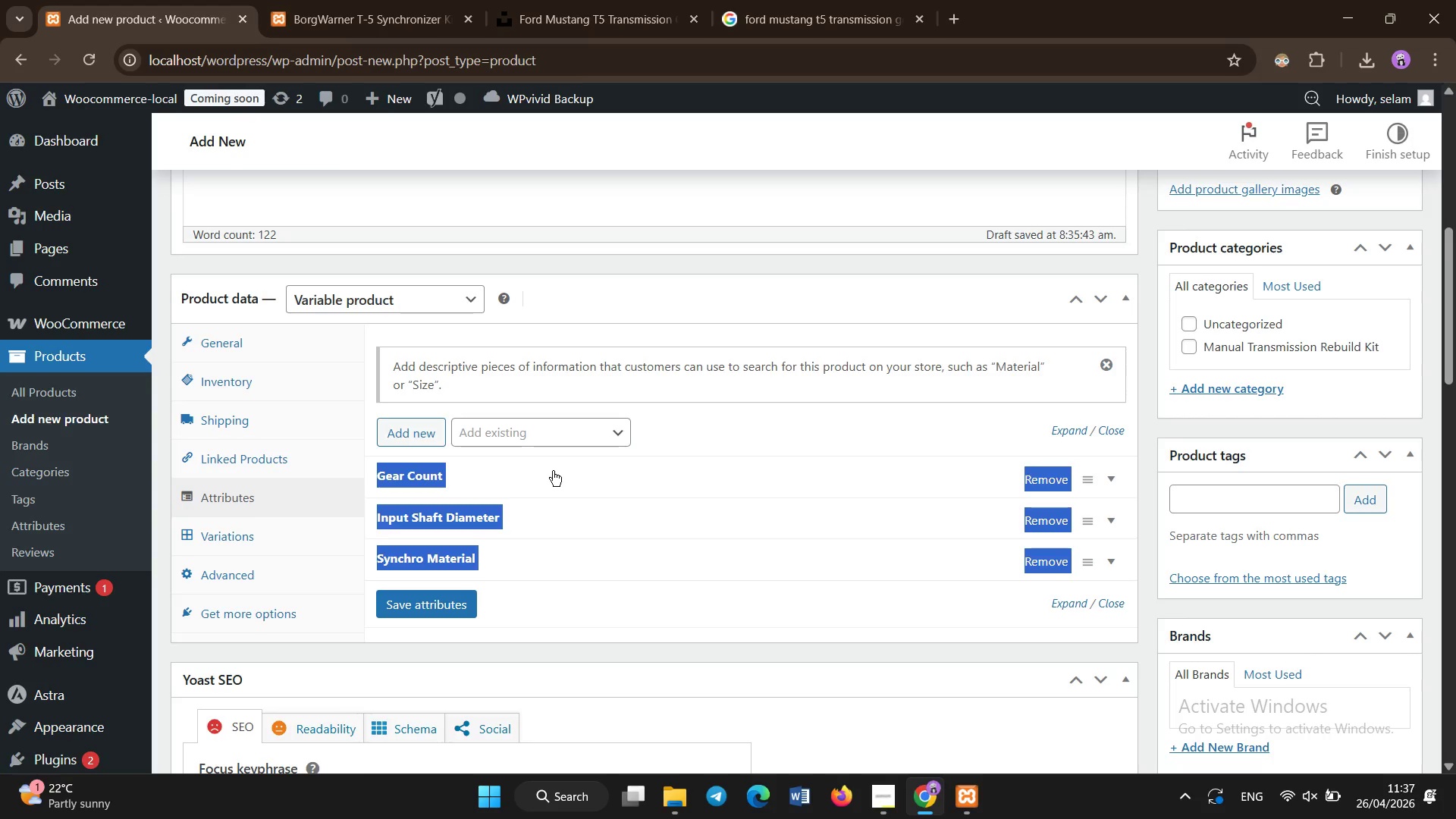 
left_click([659, 312])
 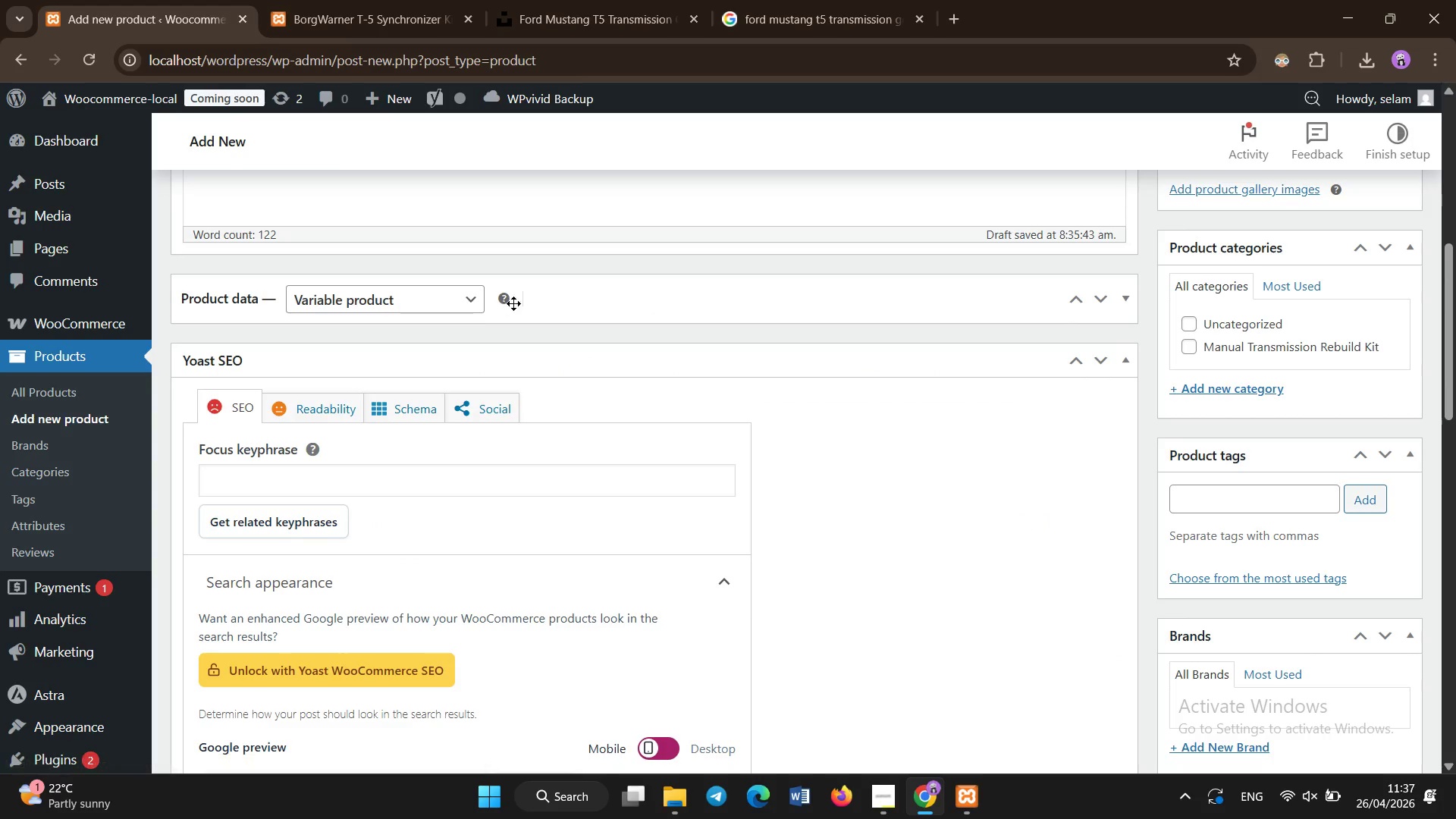 
left_click([548, 297])
 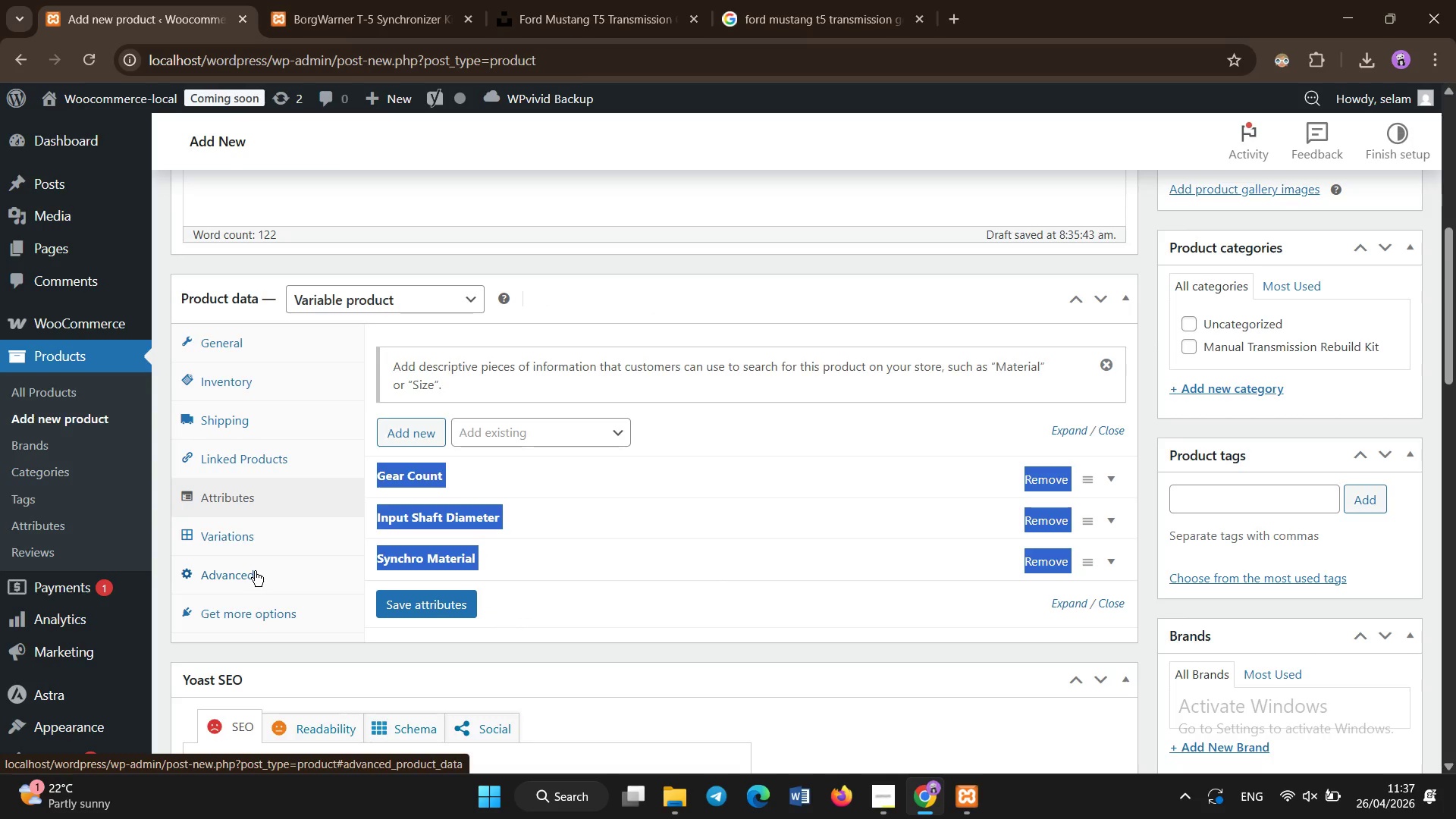 
left_click([256, 536])
 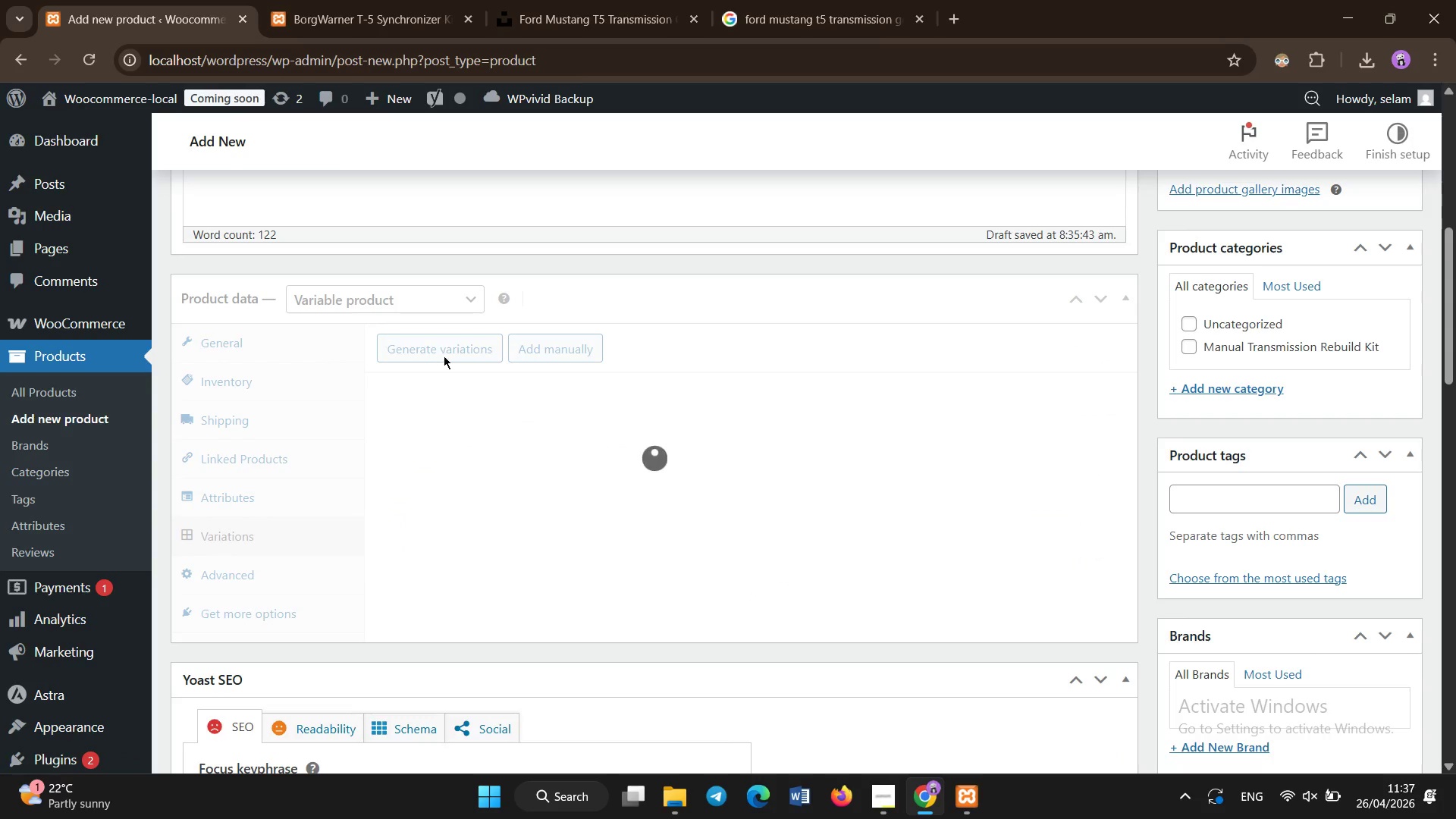 
left_click([444, 361])
 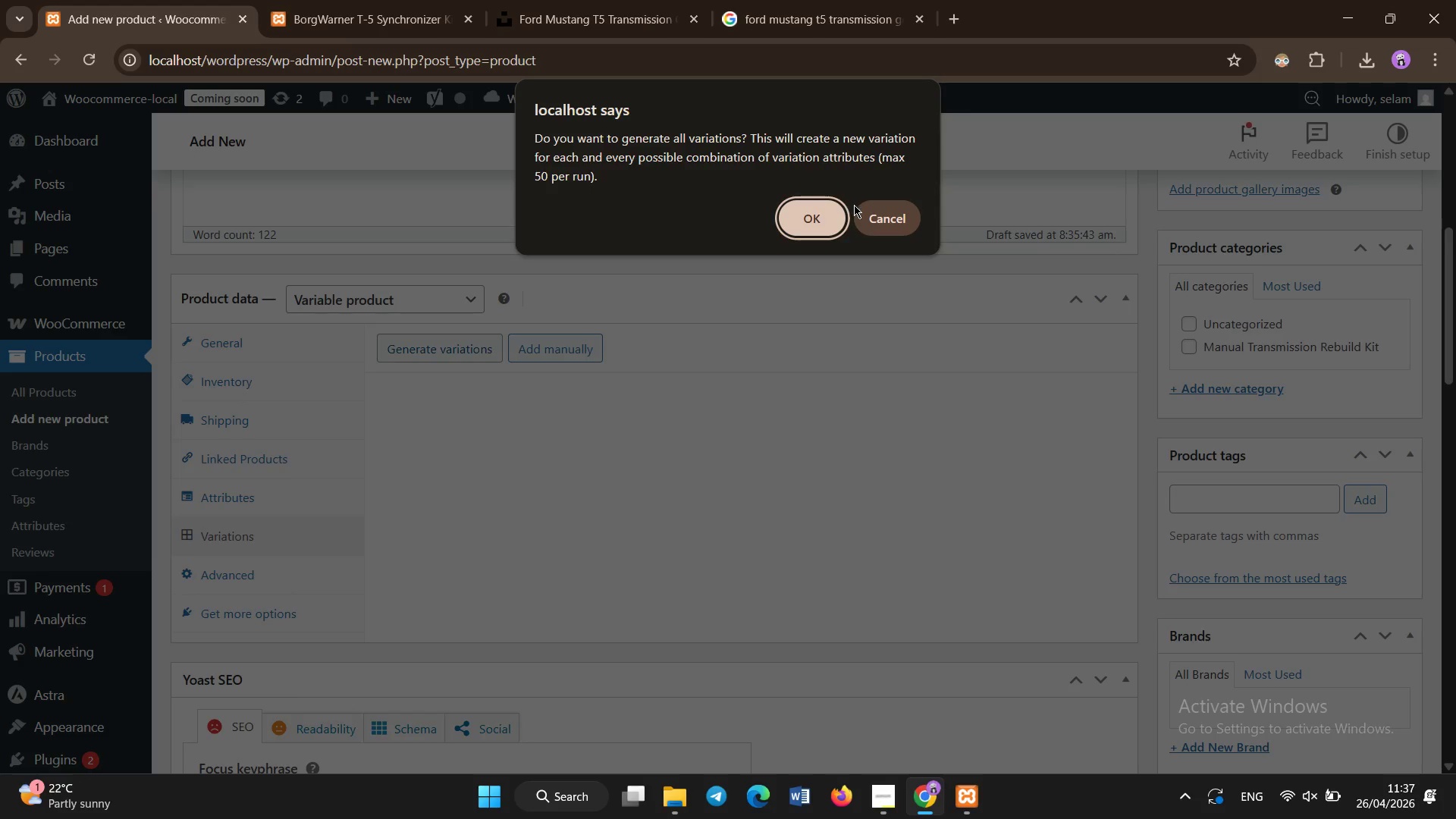 
left_click([840, 206])
 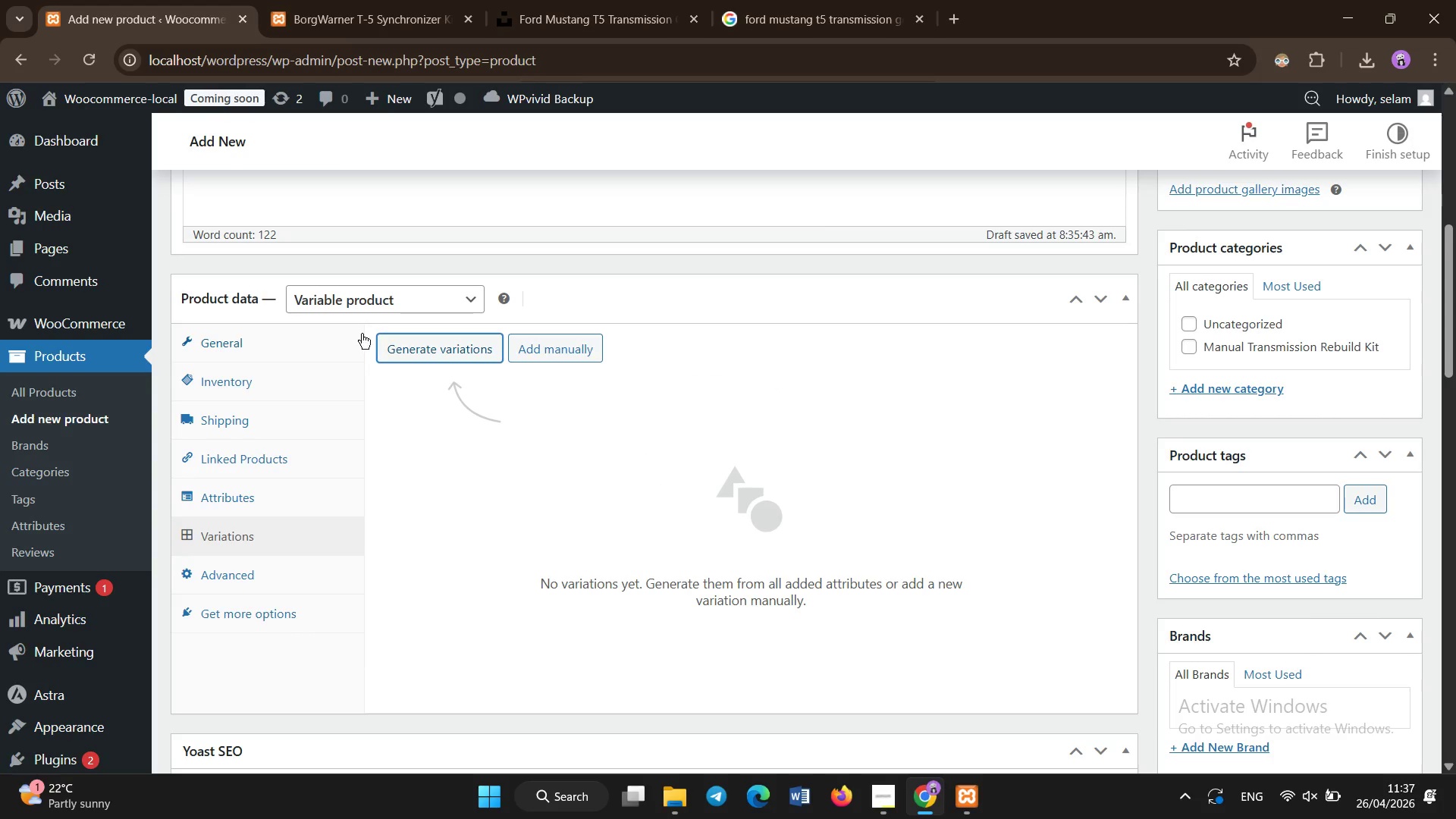 
left_click([406, 341])
 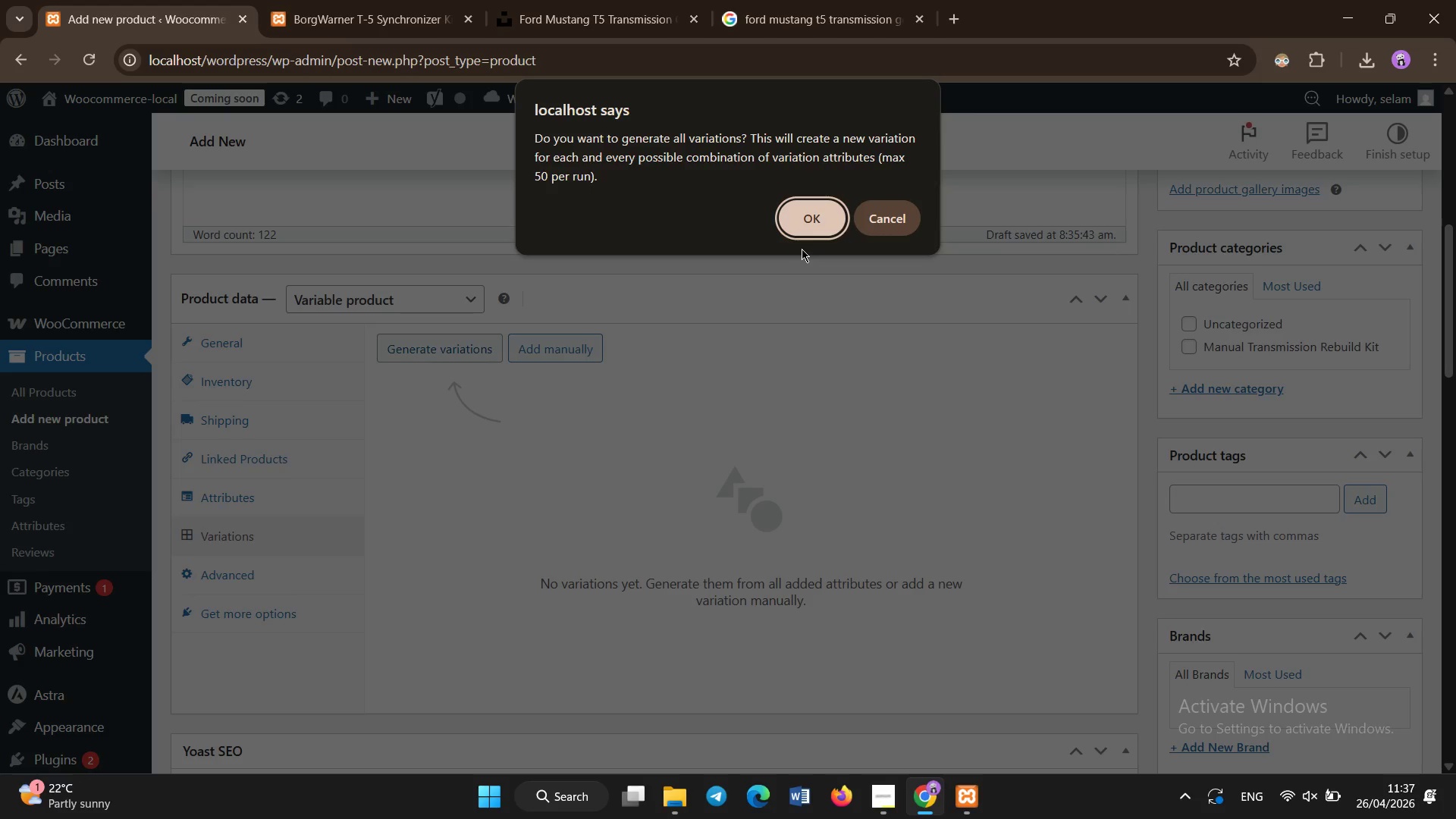 
left_click([803, 215])
 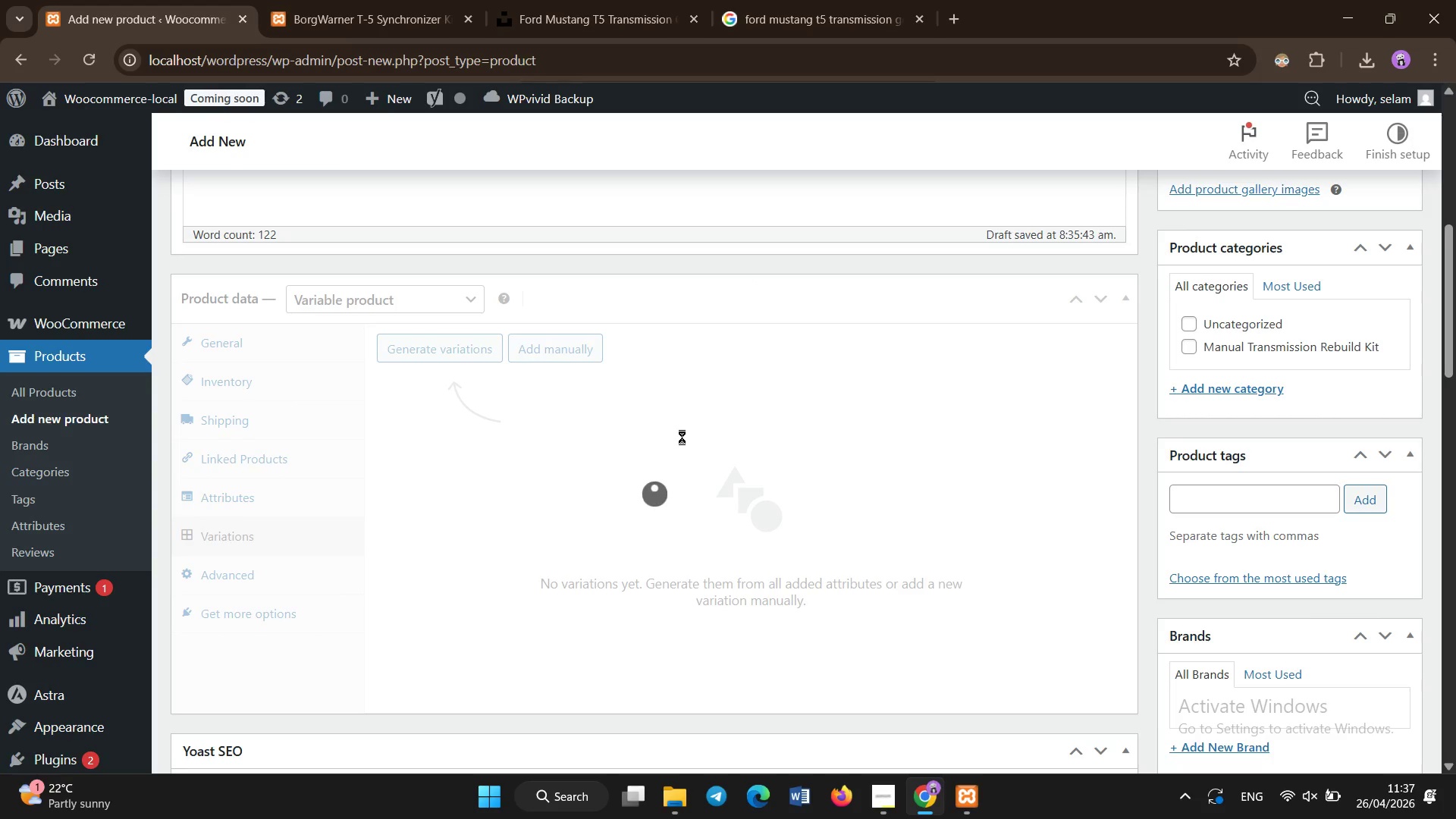 
wait(10.14)
 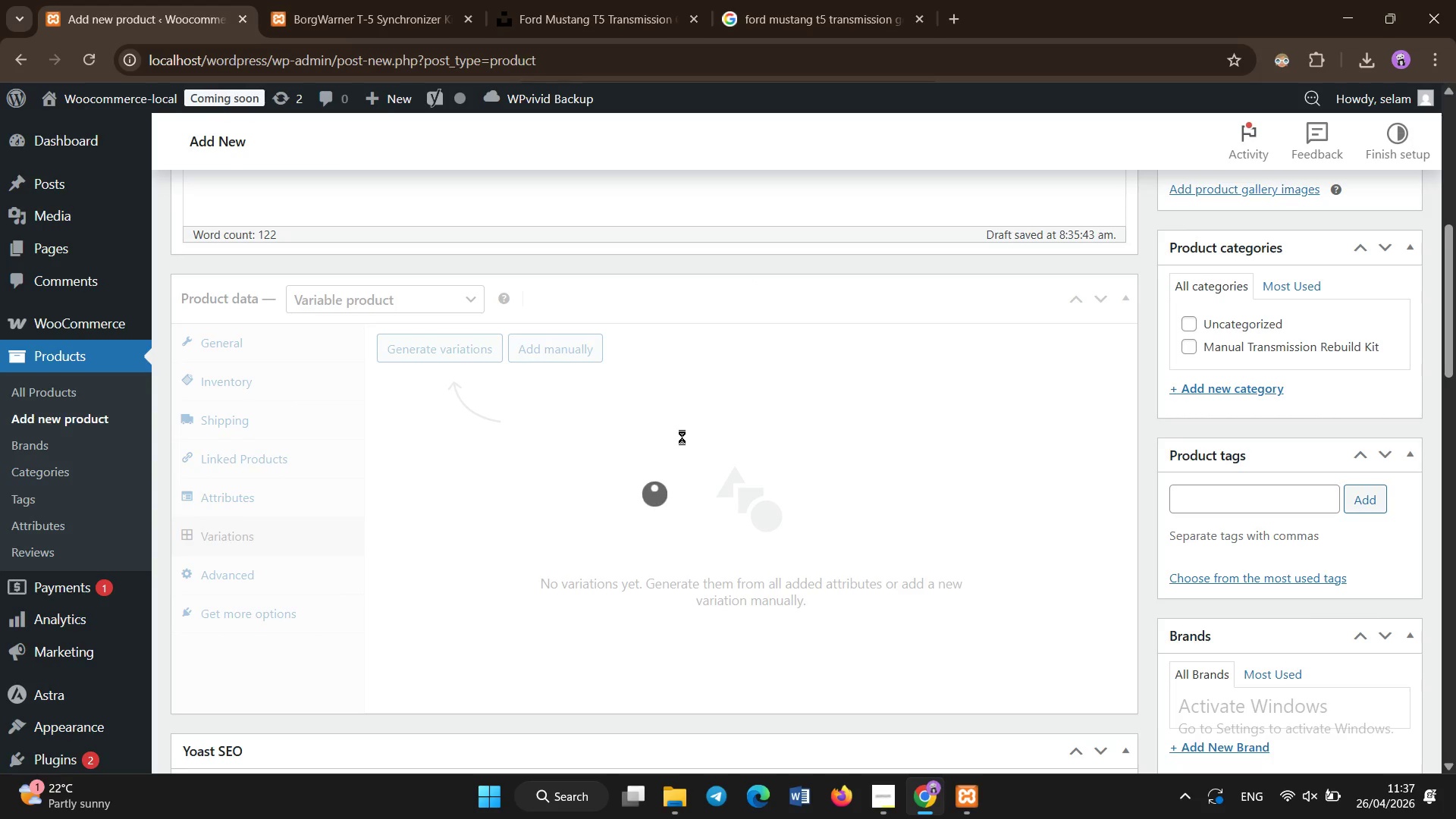 
double_click([682, 435])
 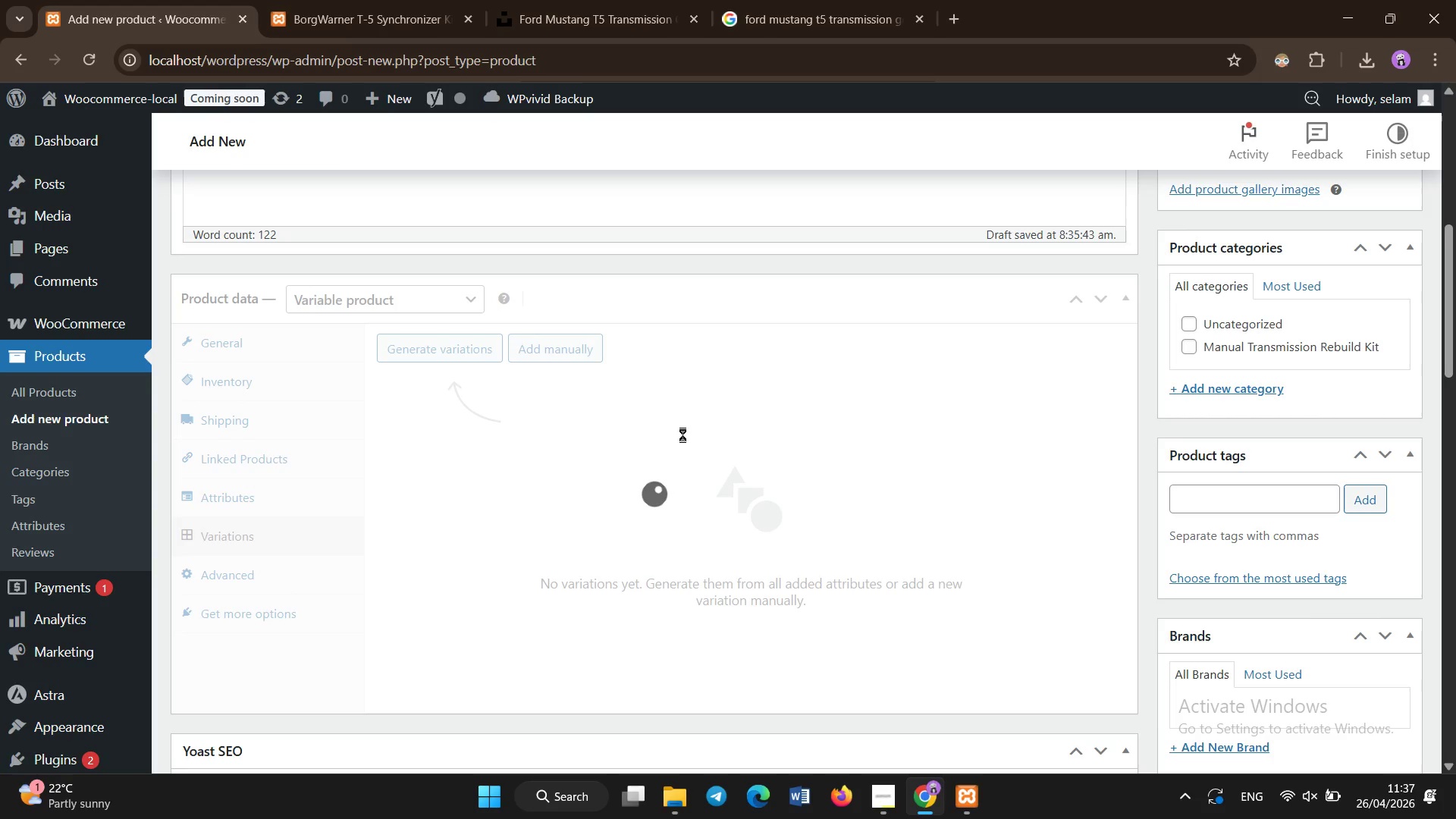 
triple_click([682, 435])
 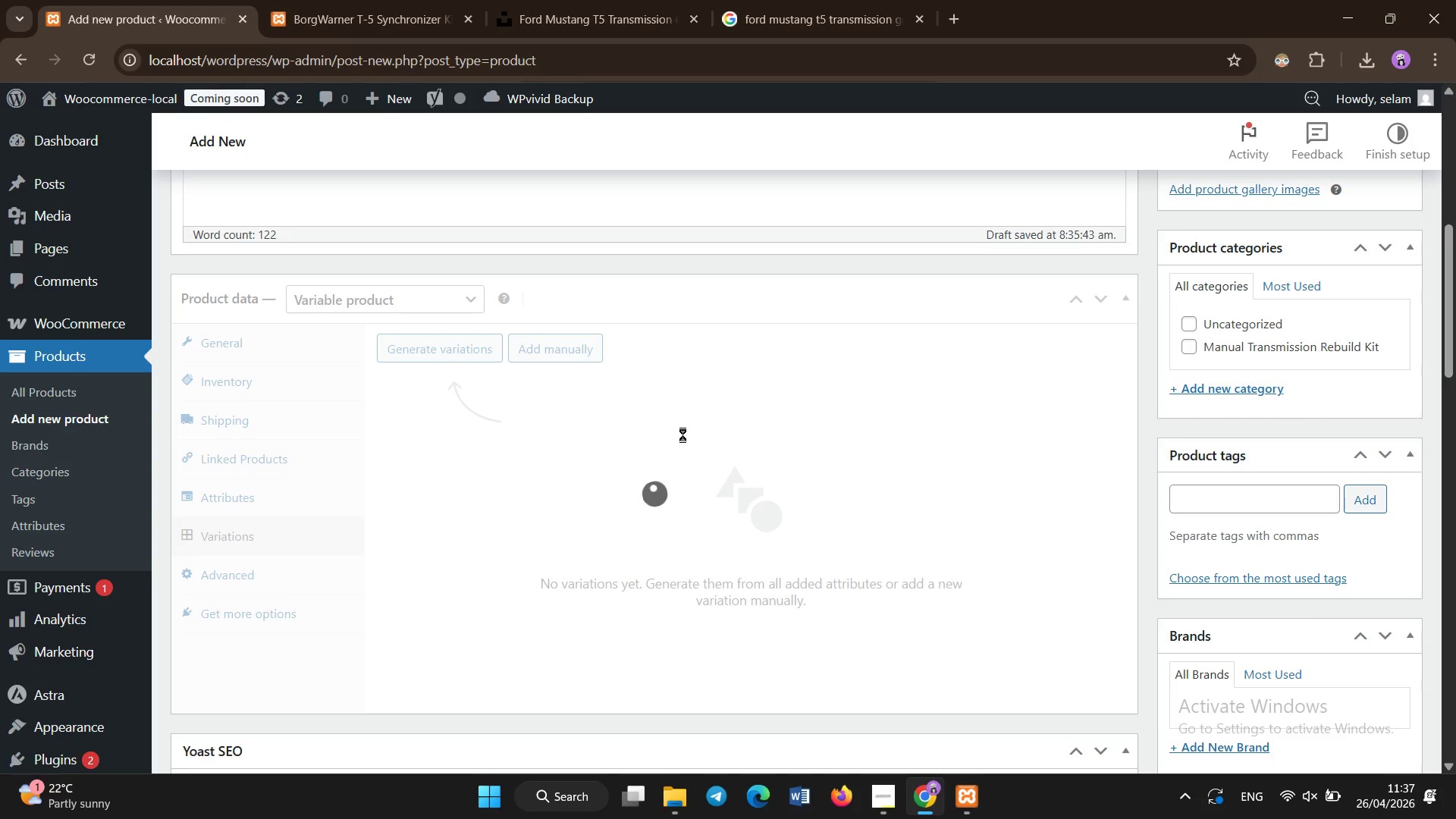 
left_click([682, 435])
 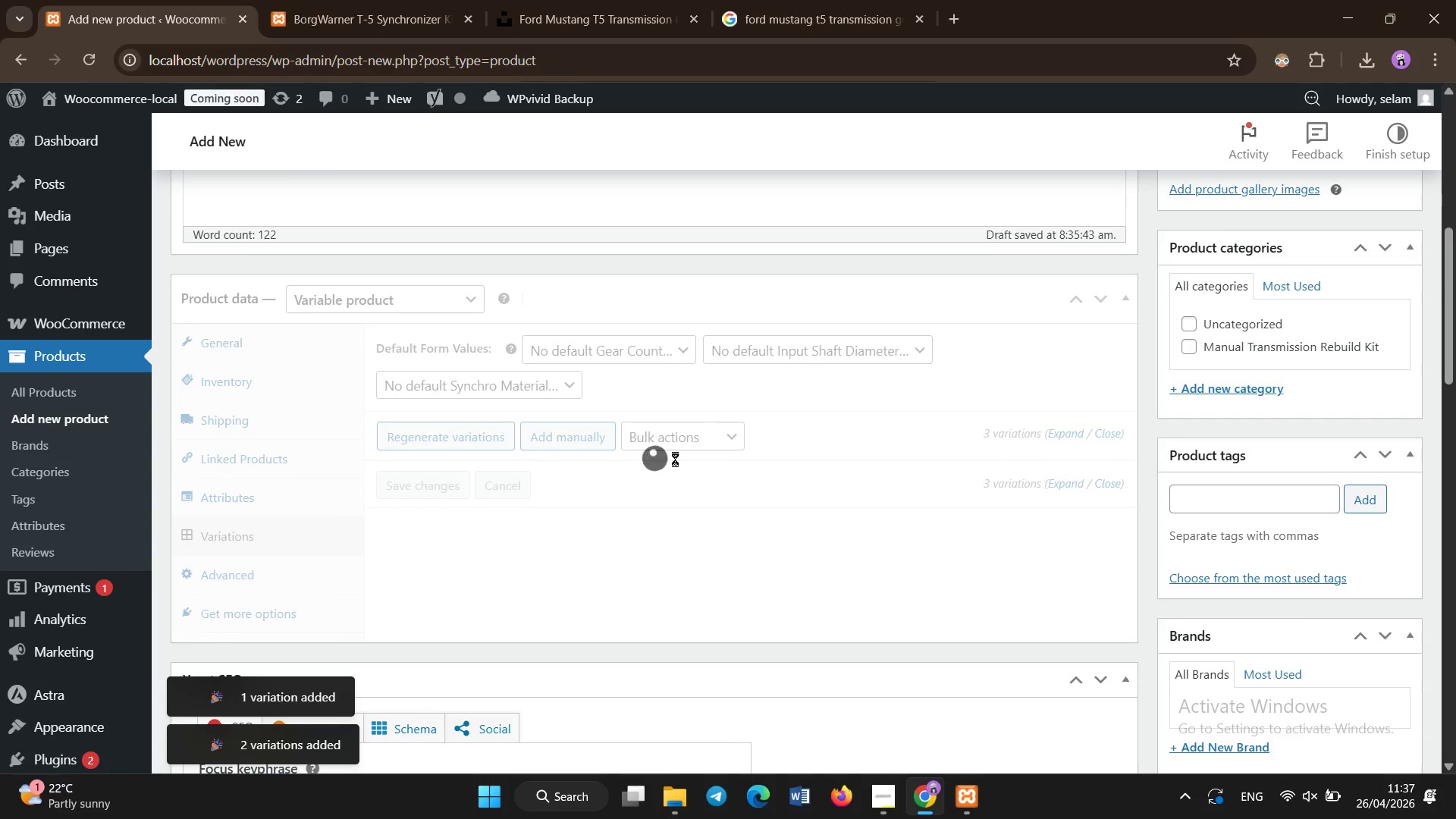 
wait(7.19)
 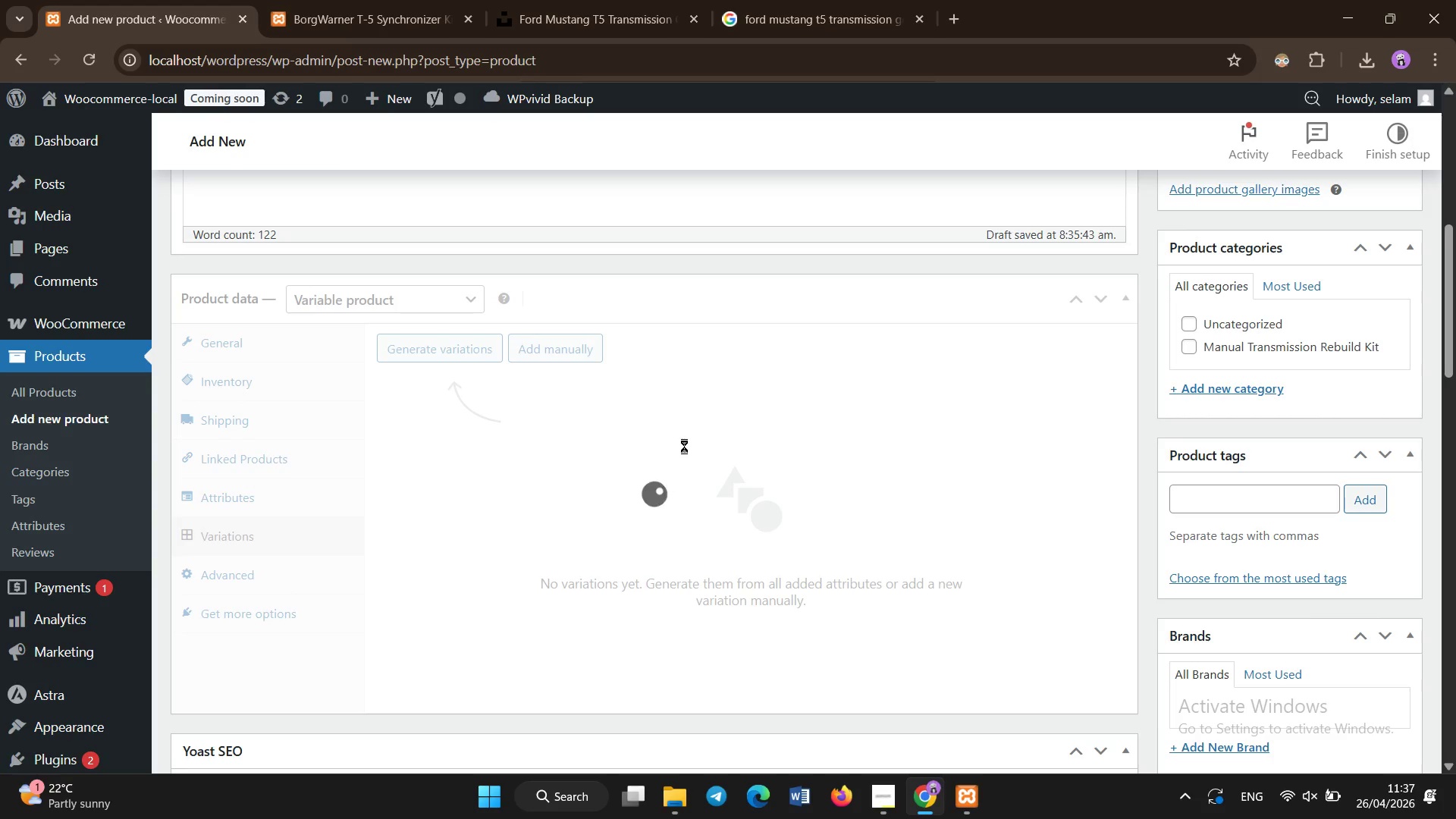 
left_click([718, 407])
 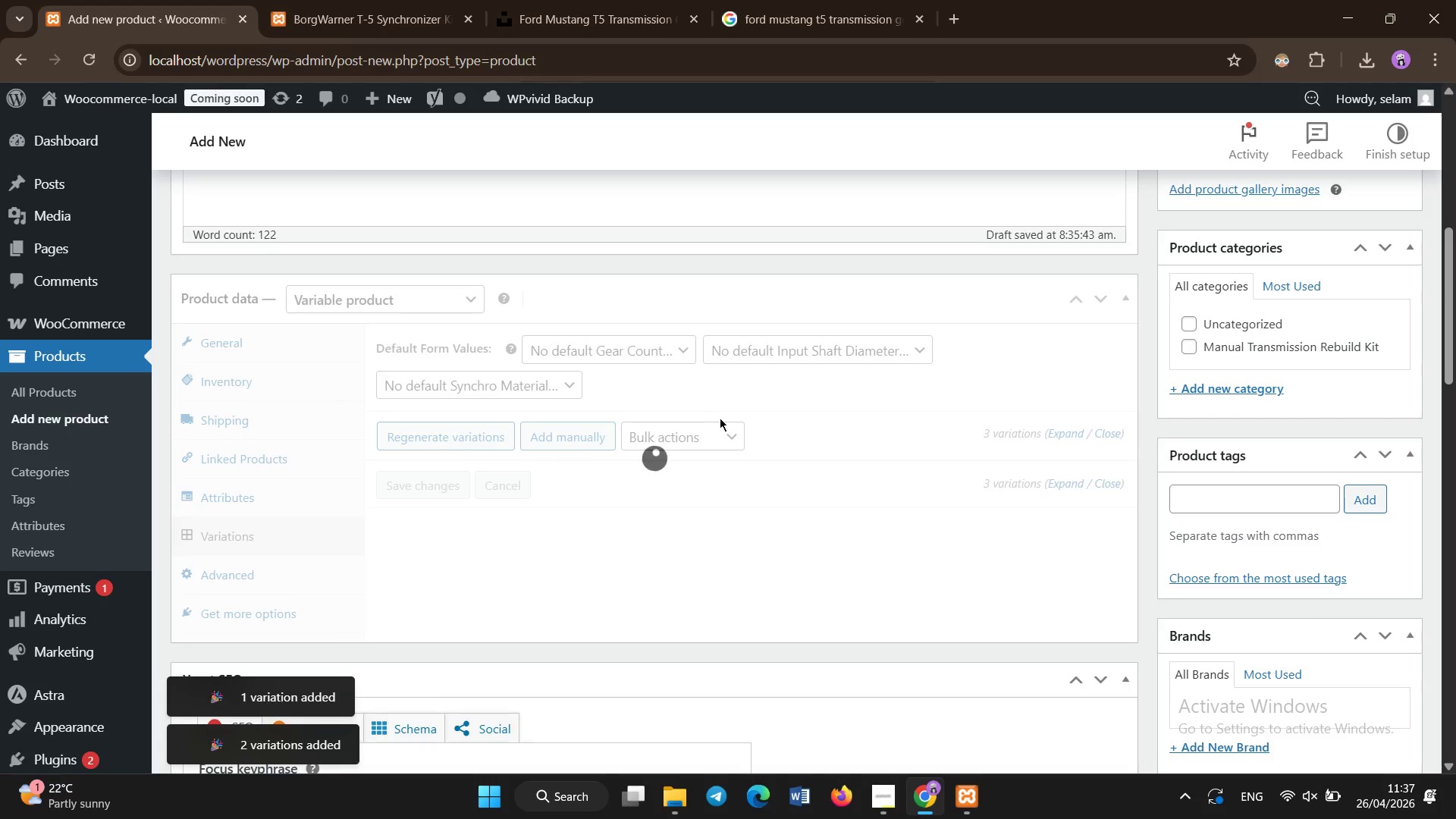 
left_click([720, 418])
 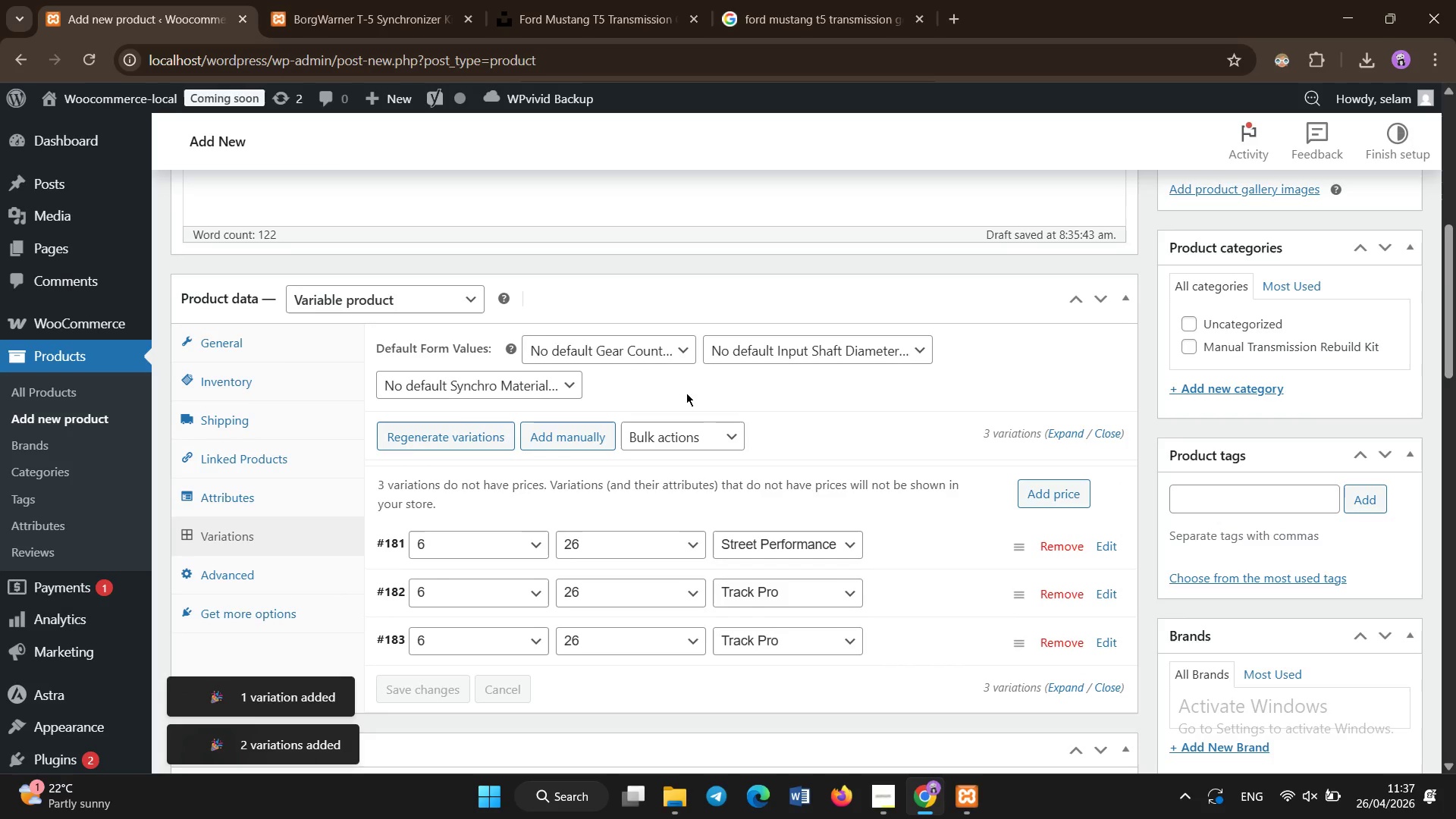 
left_click([544, 340])
 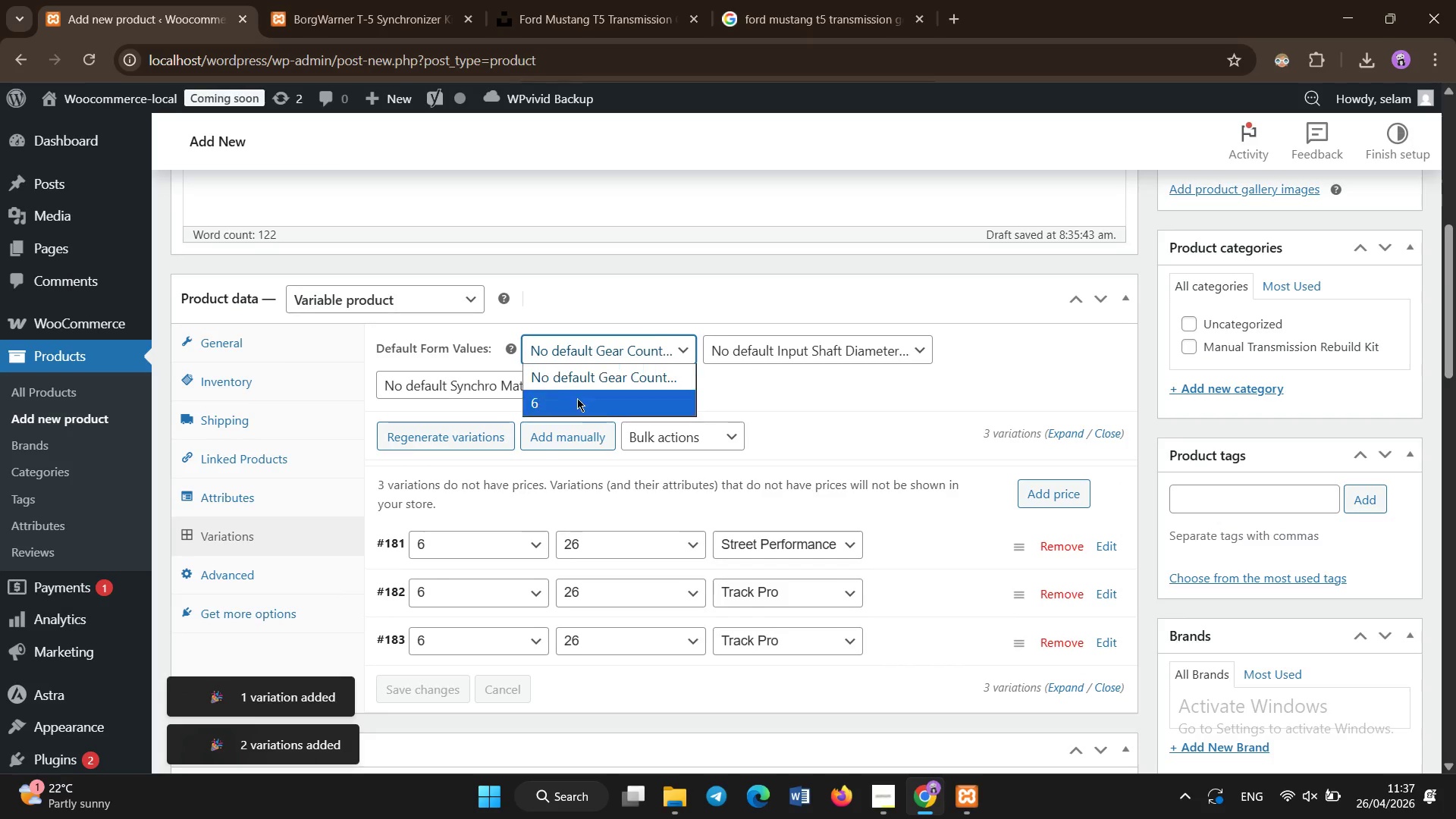 
left_click([577, 401])
 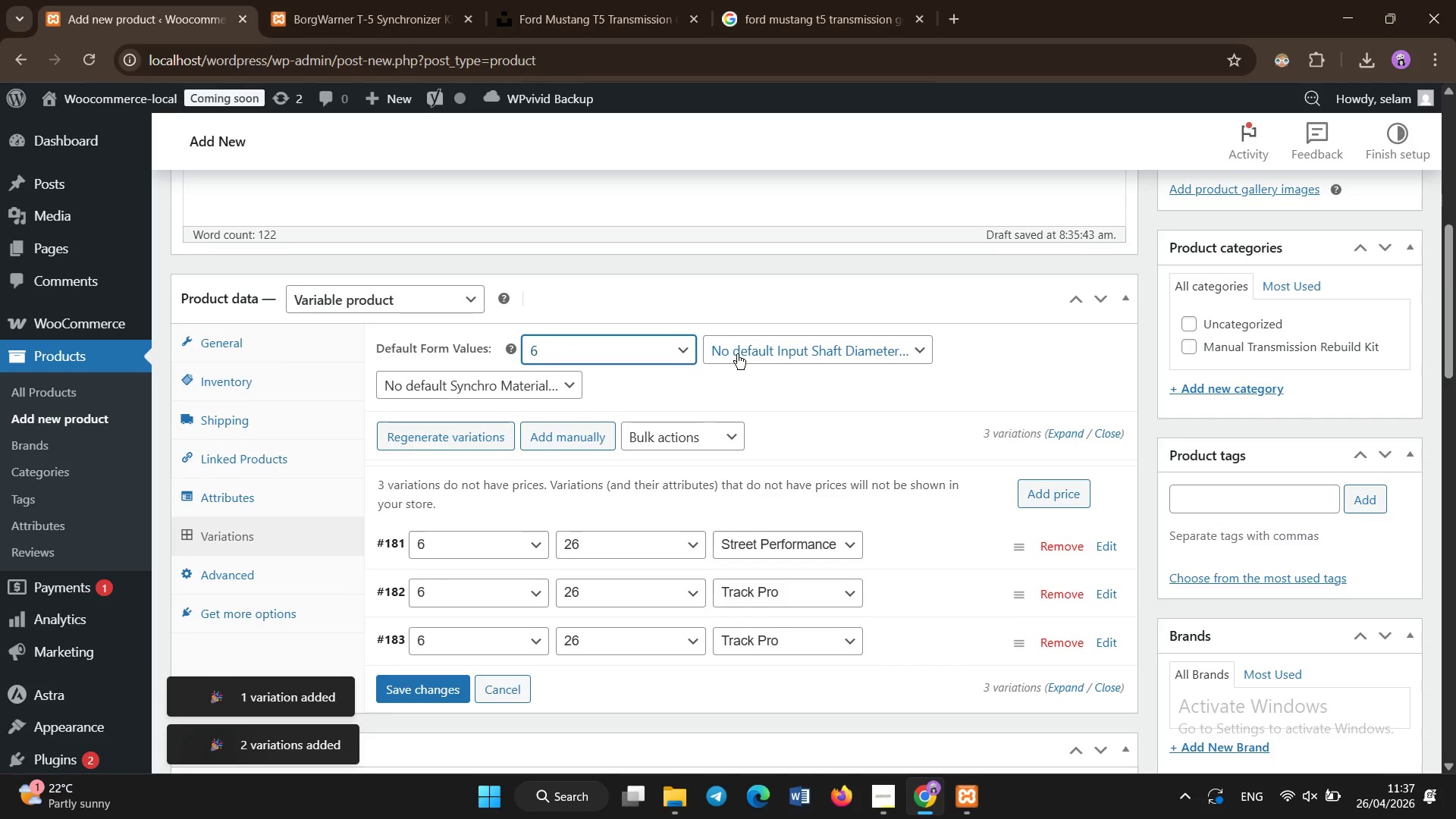 
left_click([739, 353])
 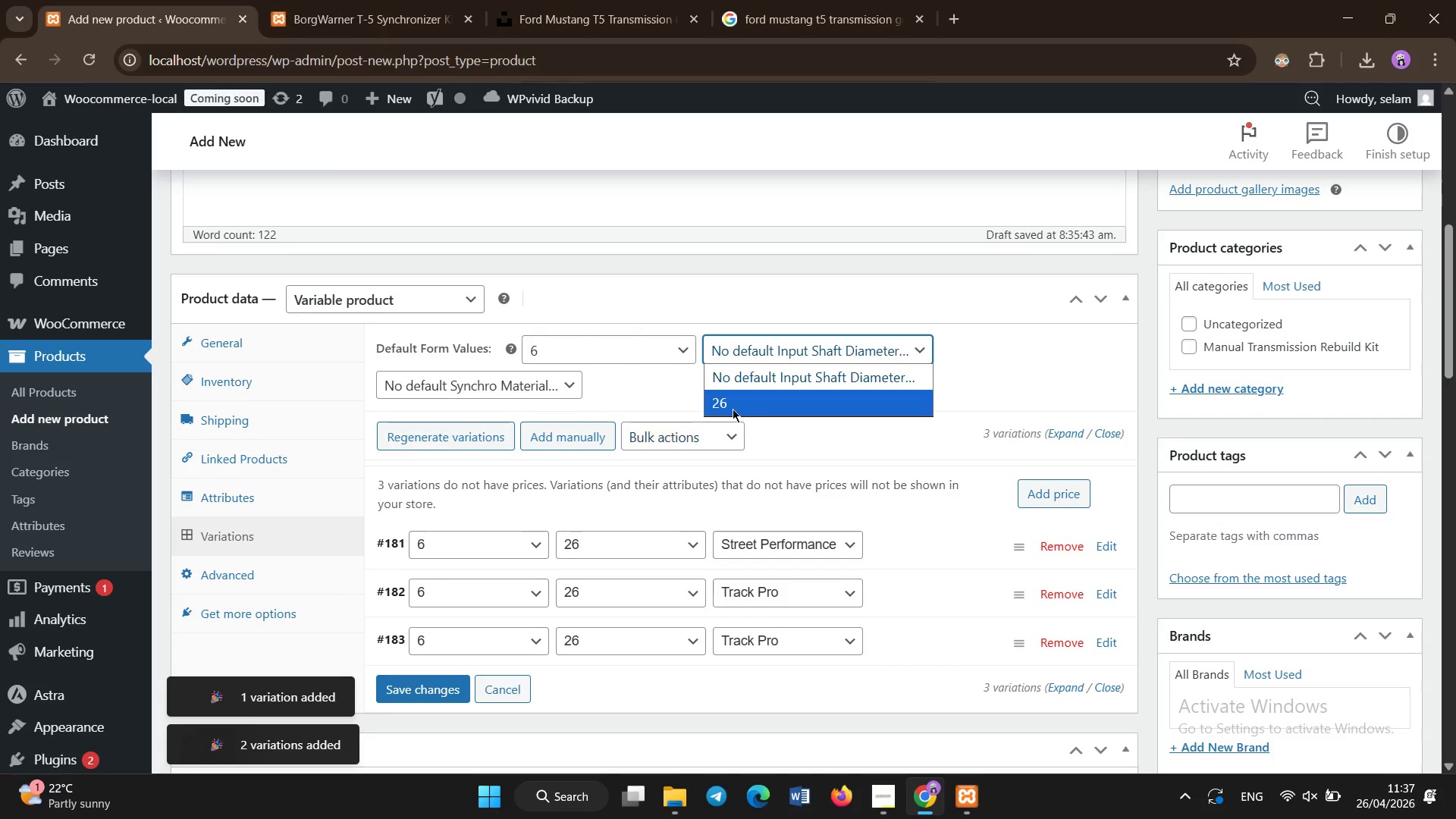 
left_click([733, 409])
 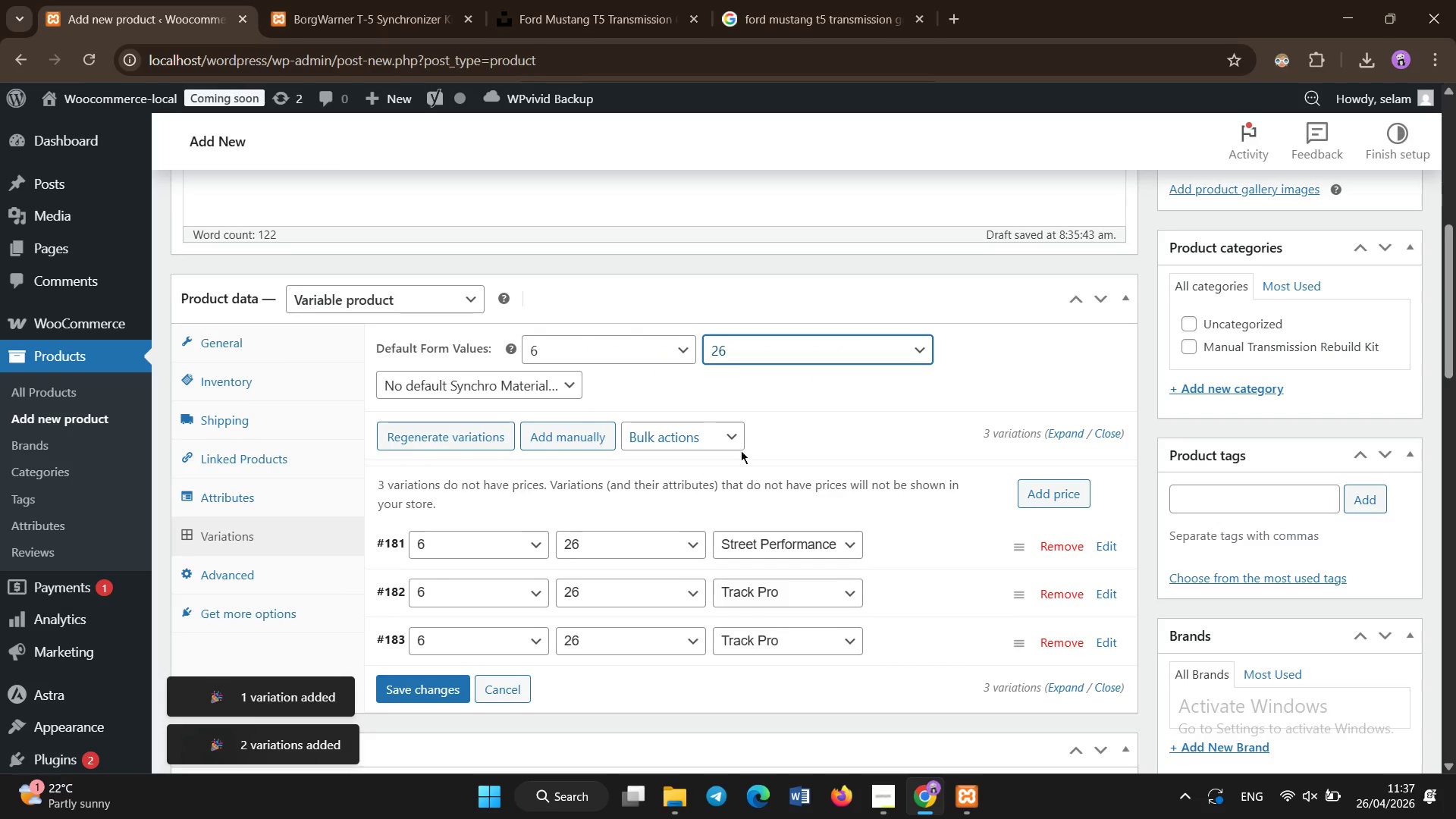 
scroll: coordinate [1068, 490], scroll_direction: none, amount: 0.0
 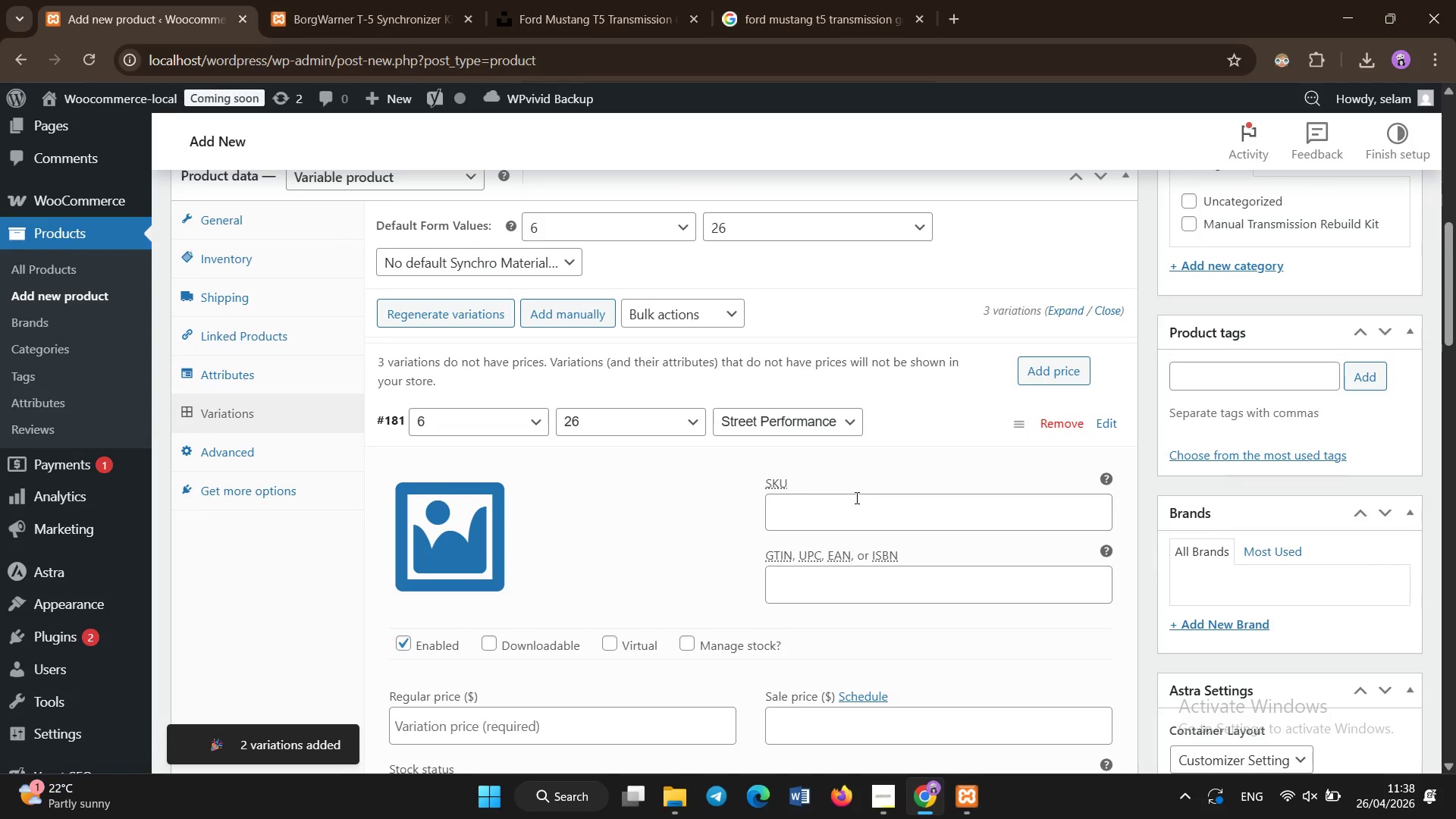 
left_click([856, 504])
 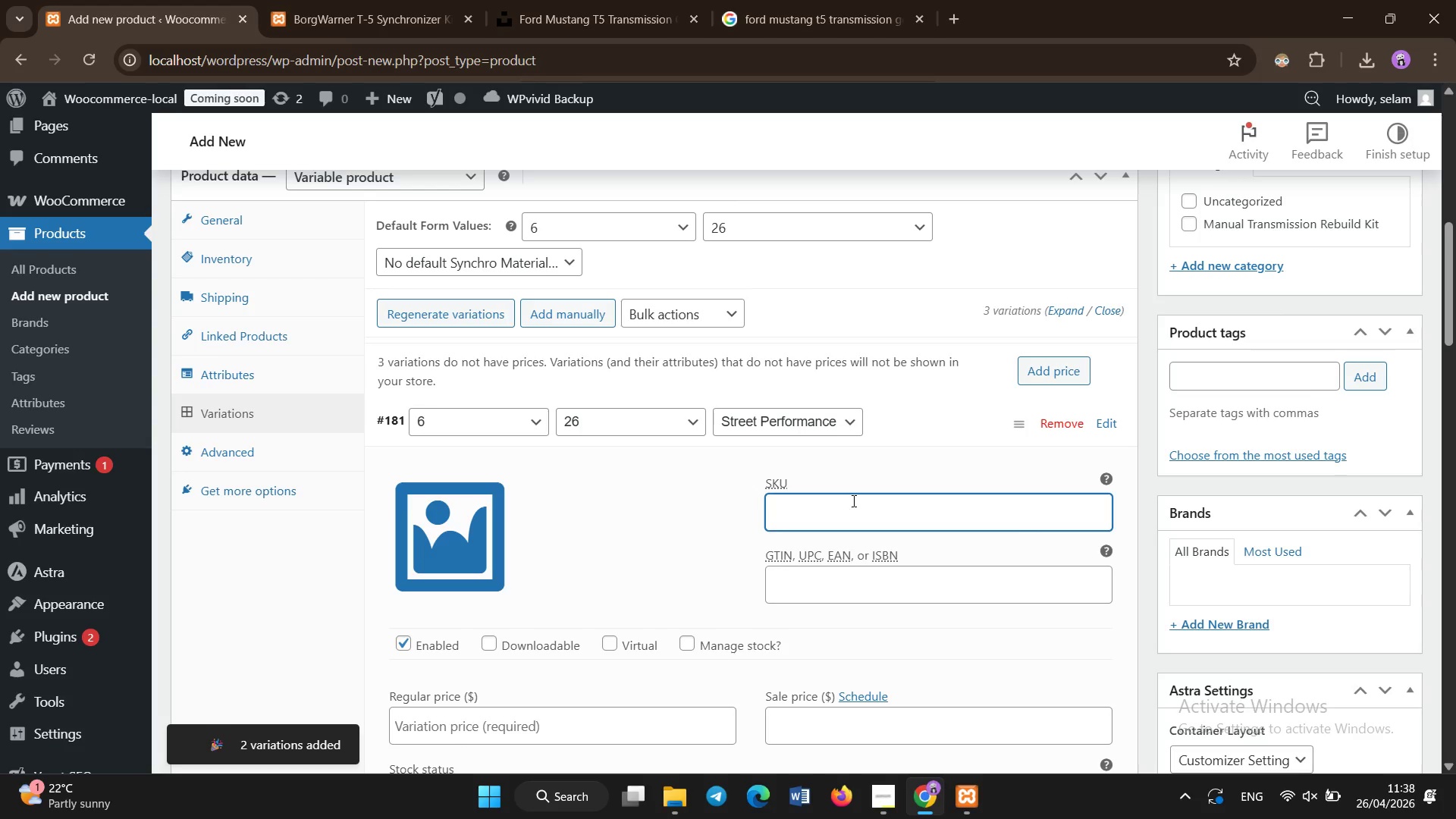 
type(TR-T56-BRASS)
 